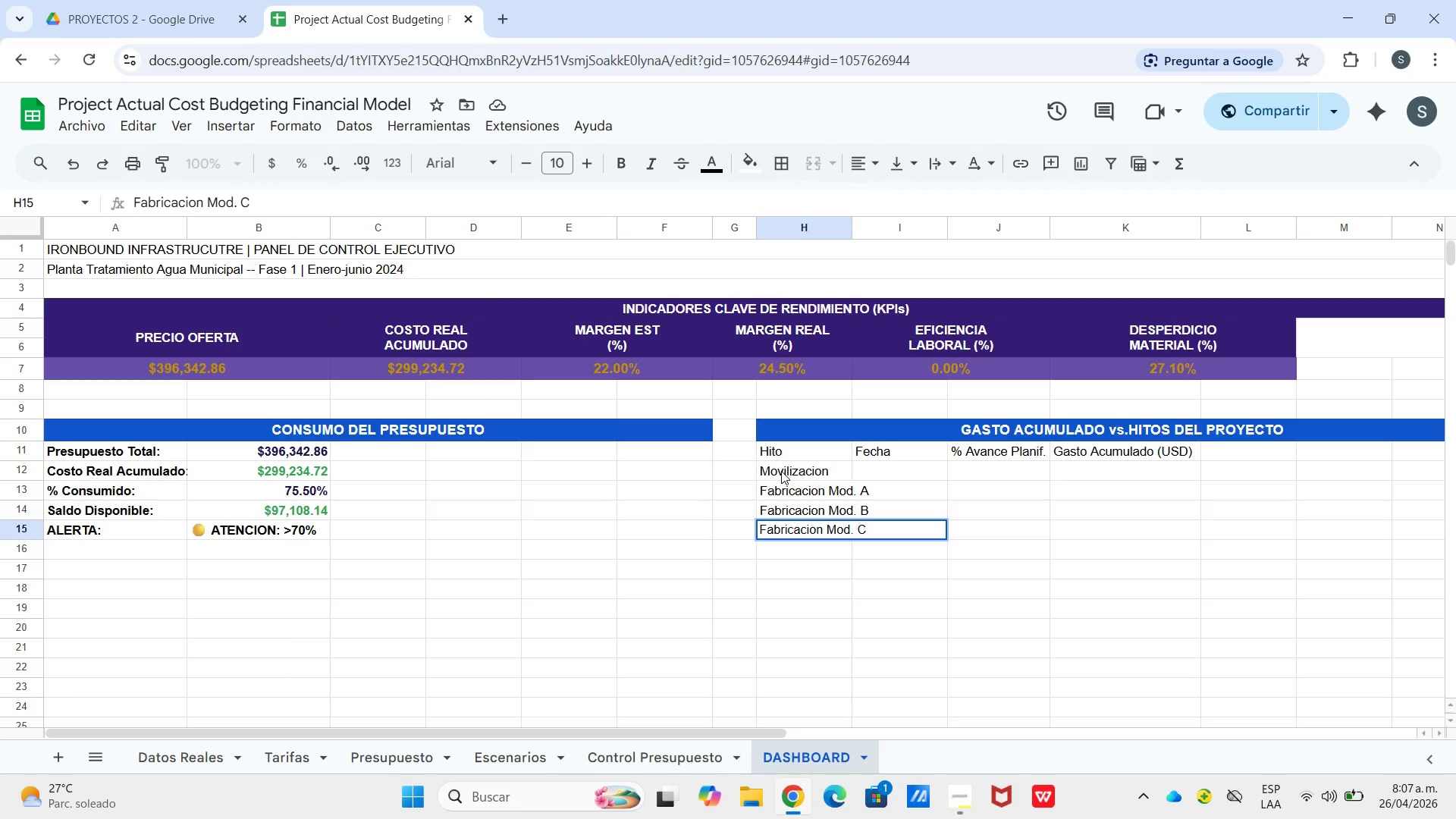 
key(Enter)
 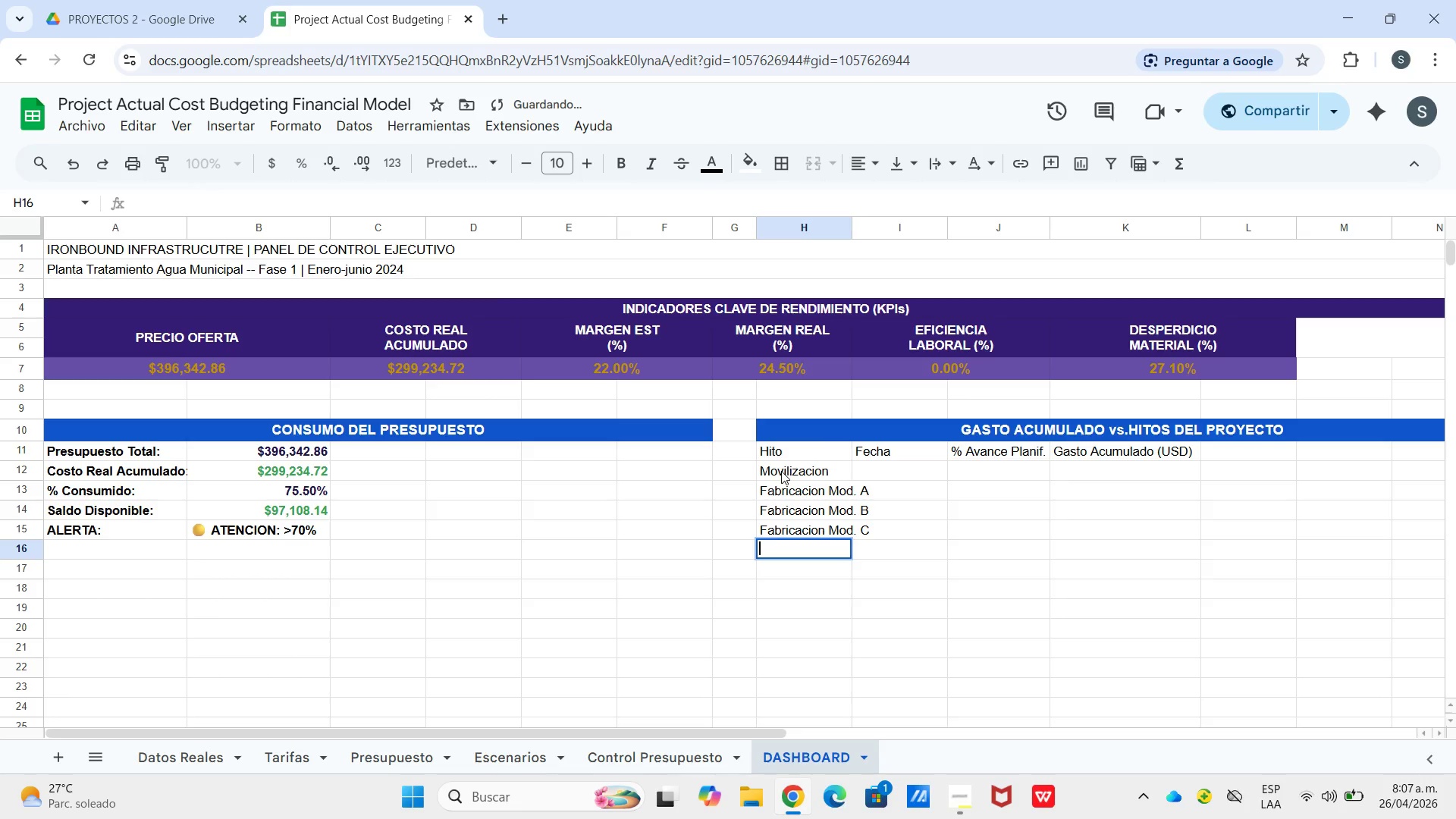 
key(Enter)
 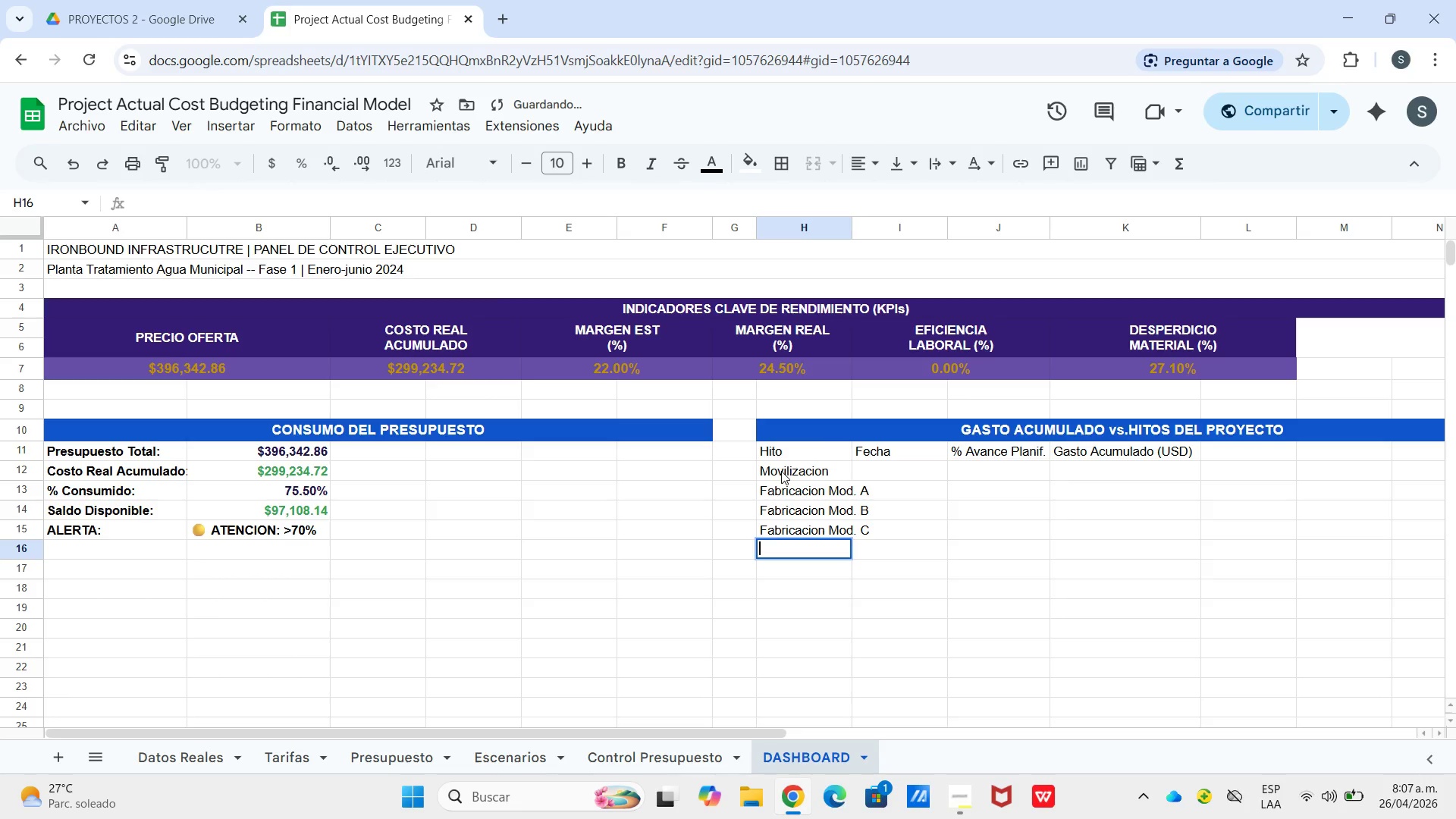 
type(Insa)
key(Backspace)
type(talacion F1)
 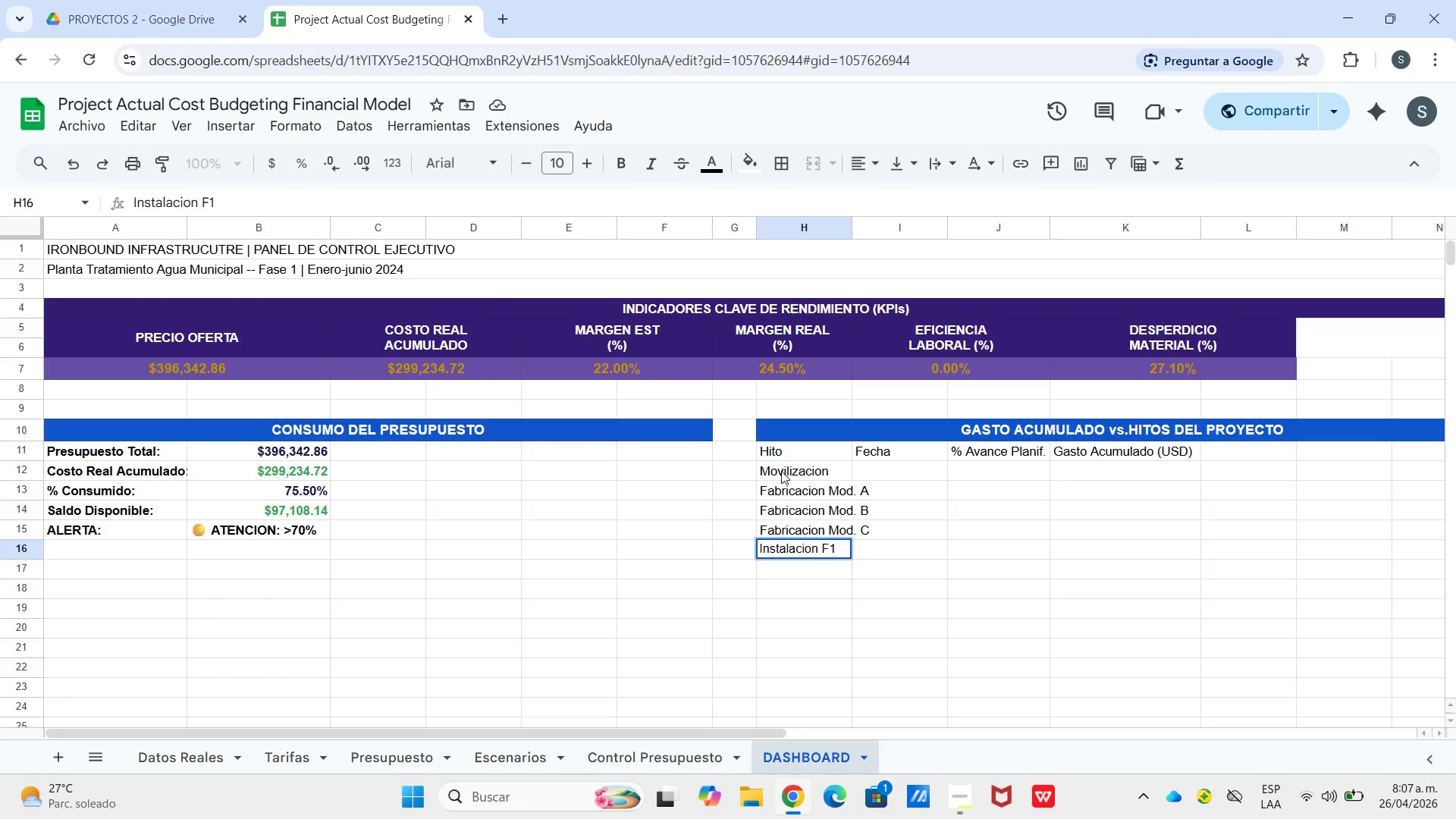 
key(Enter)
 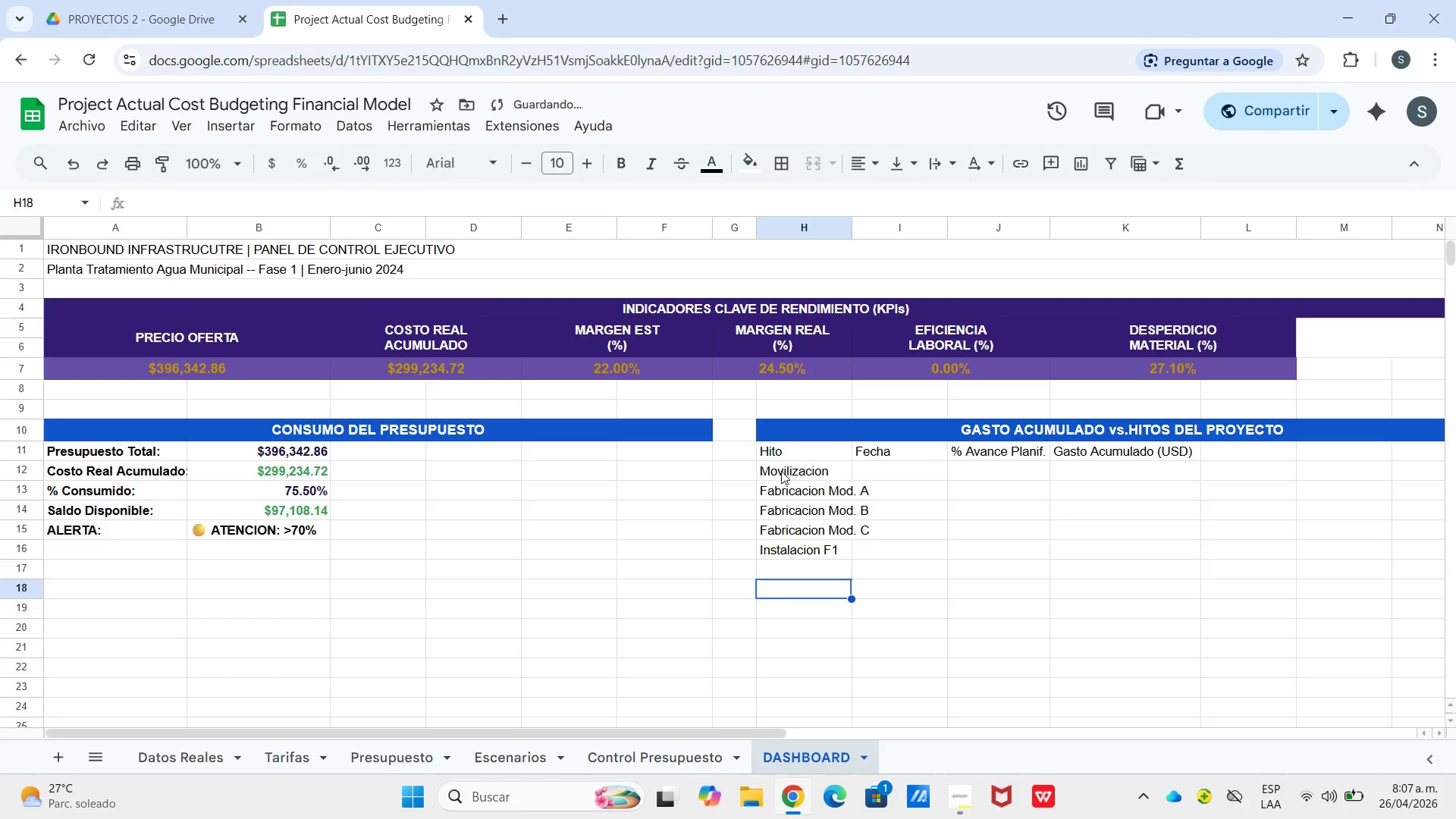 
key(Enter)
 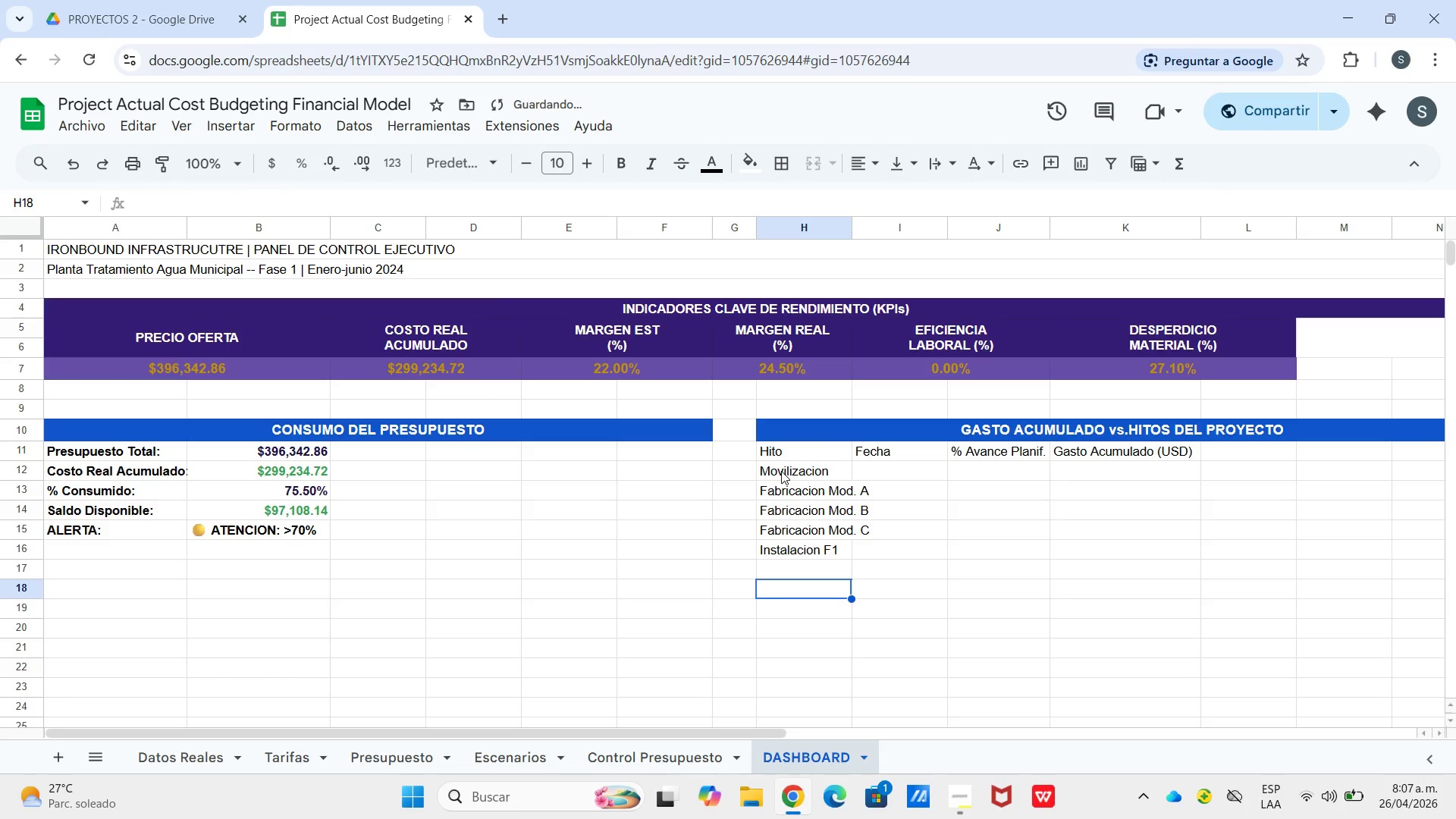 
key(Enter)
 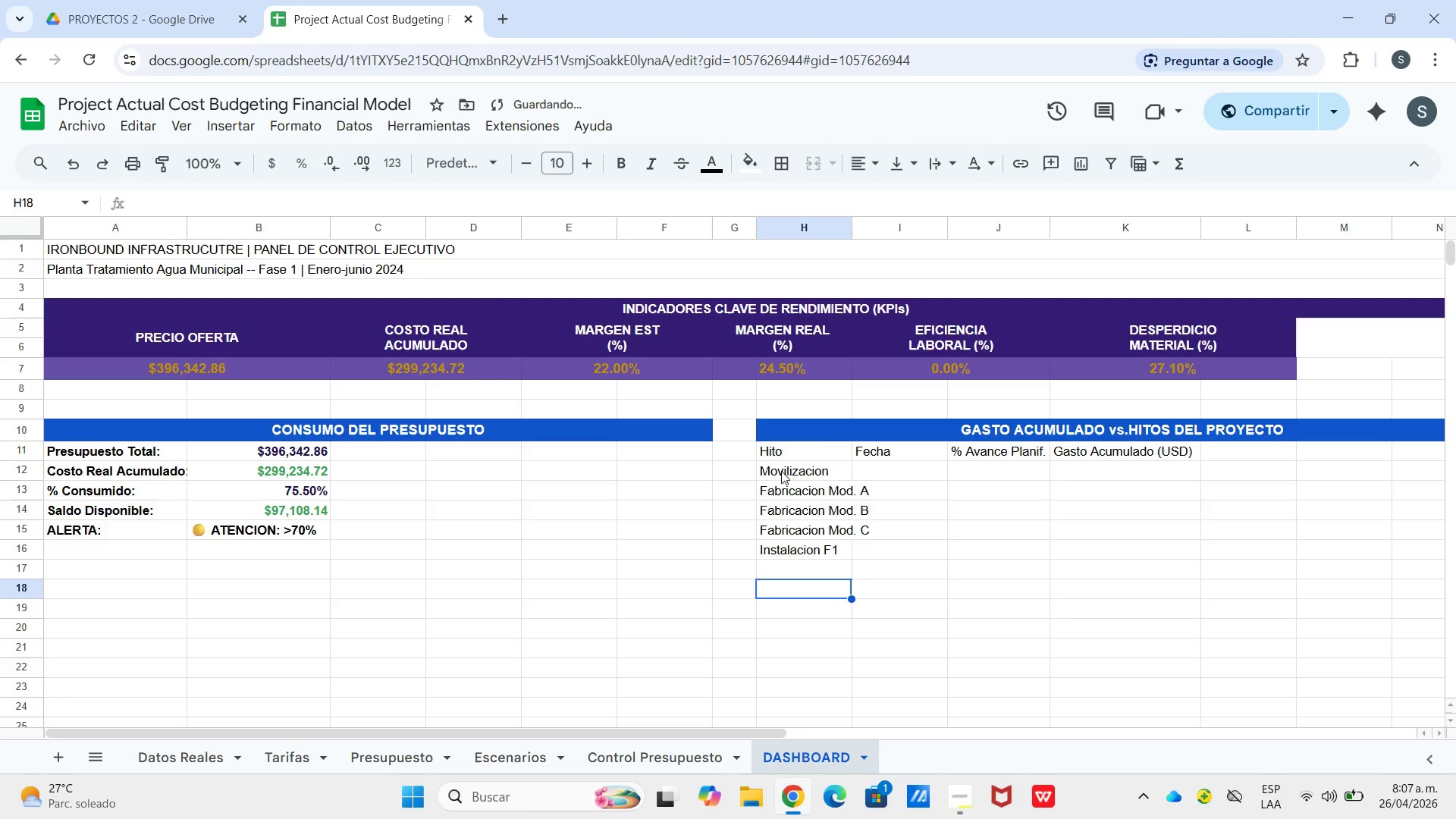 
key(Shift+ShiftLeft)
 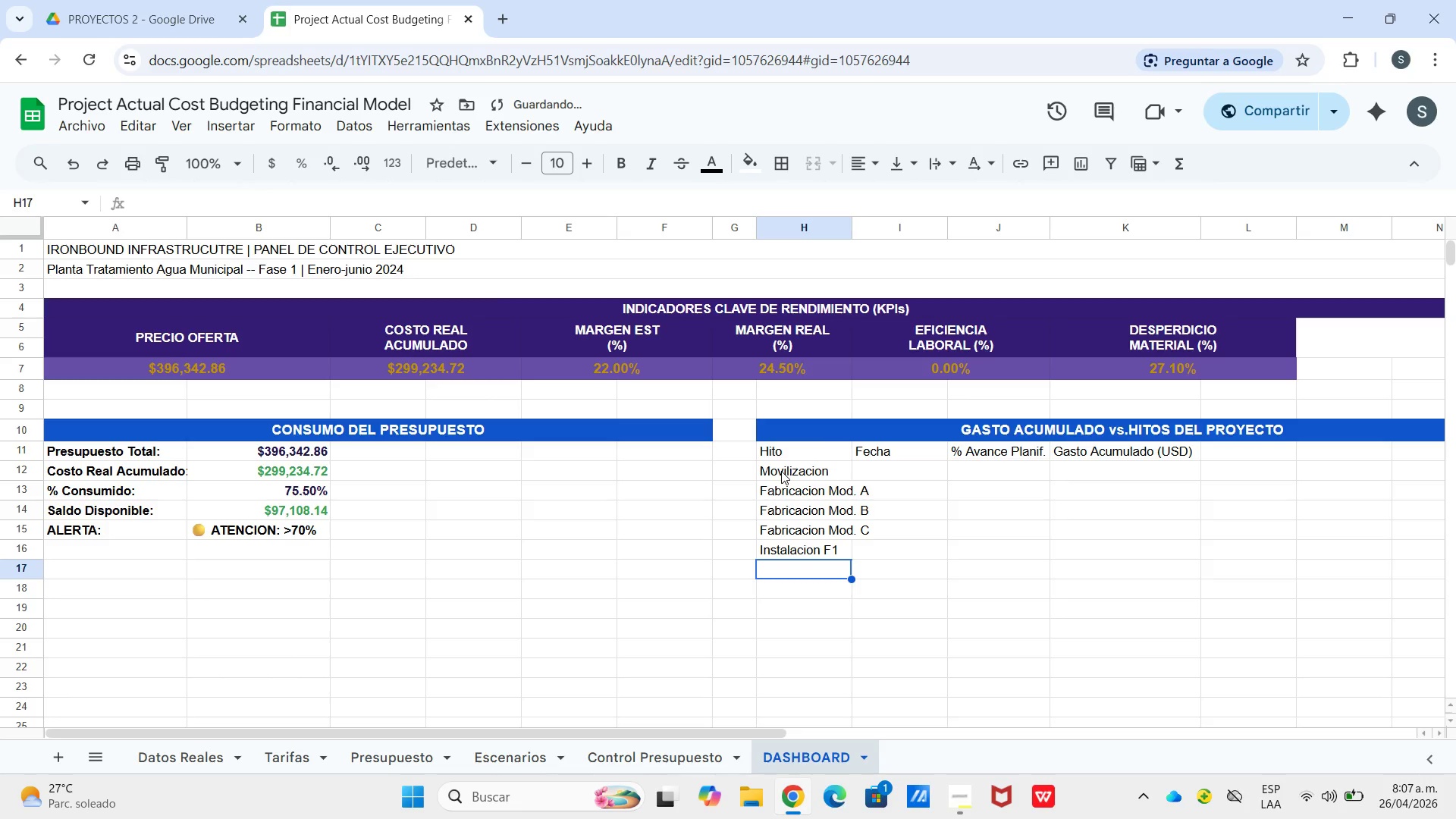 
key(ArrowUp)
 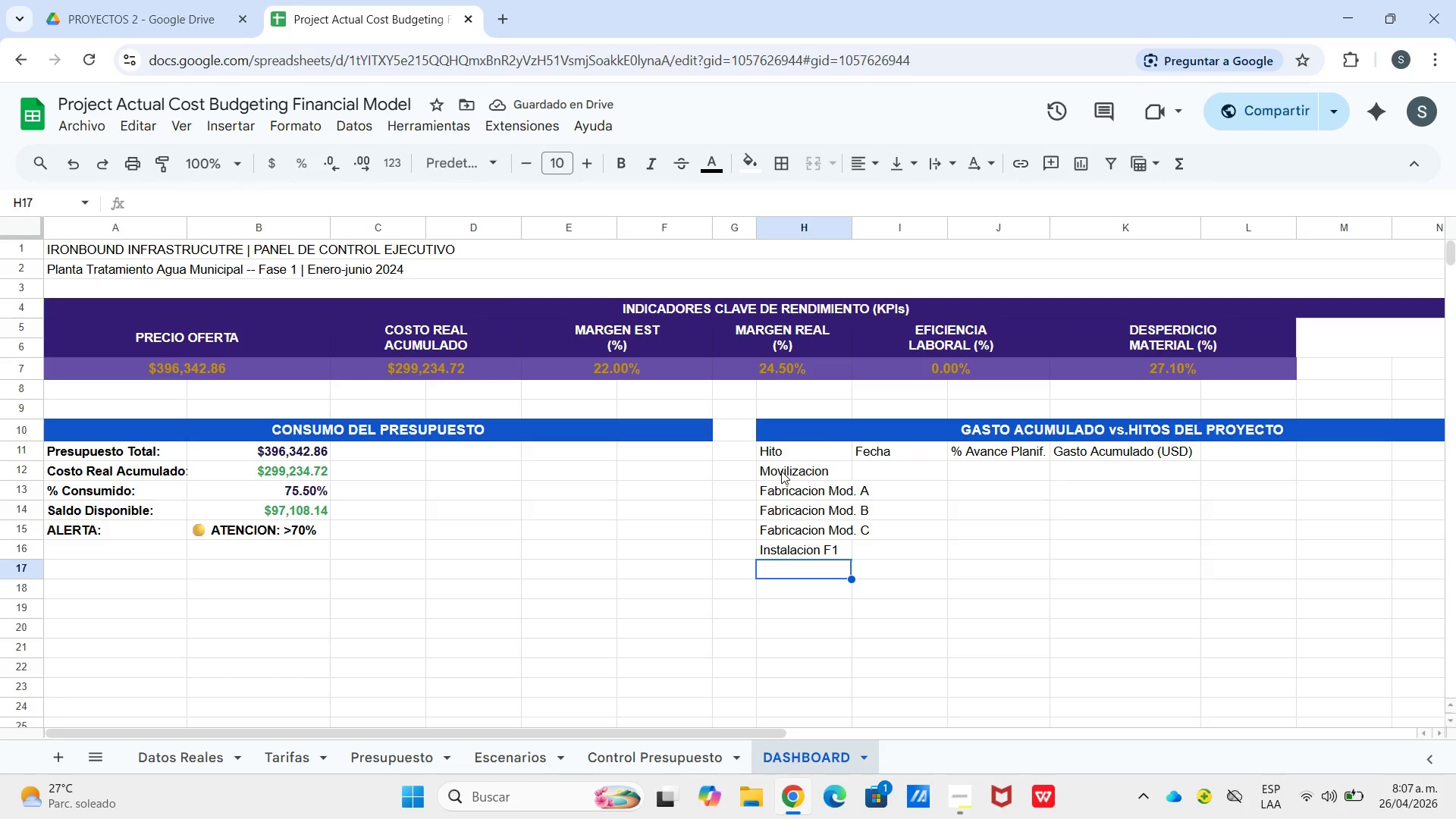 
type(Pruebas Hidrost.)
 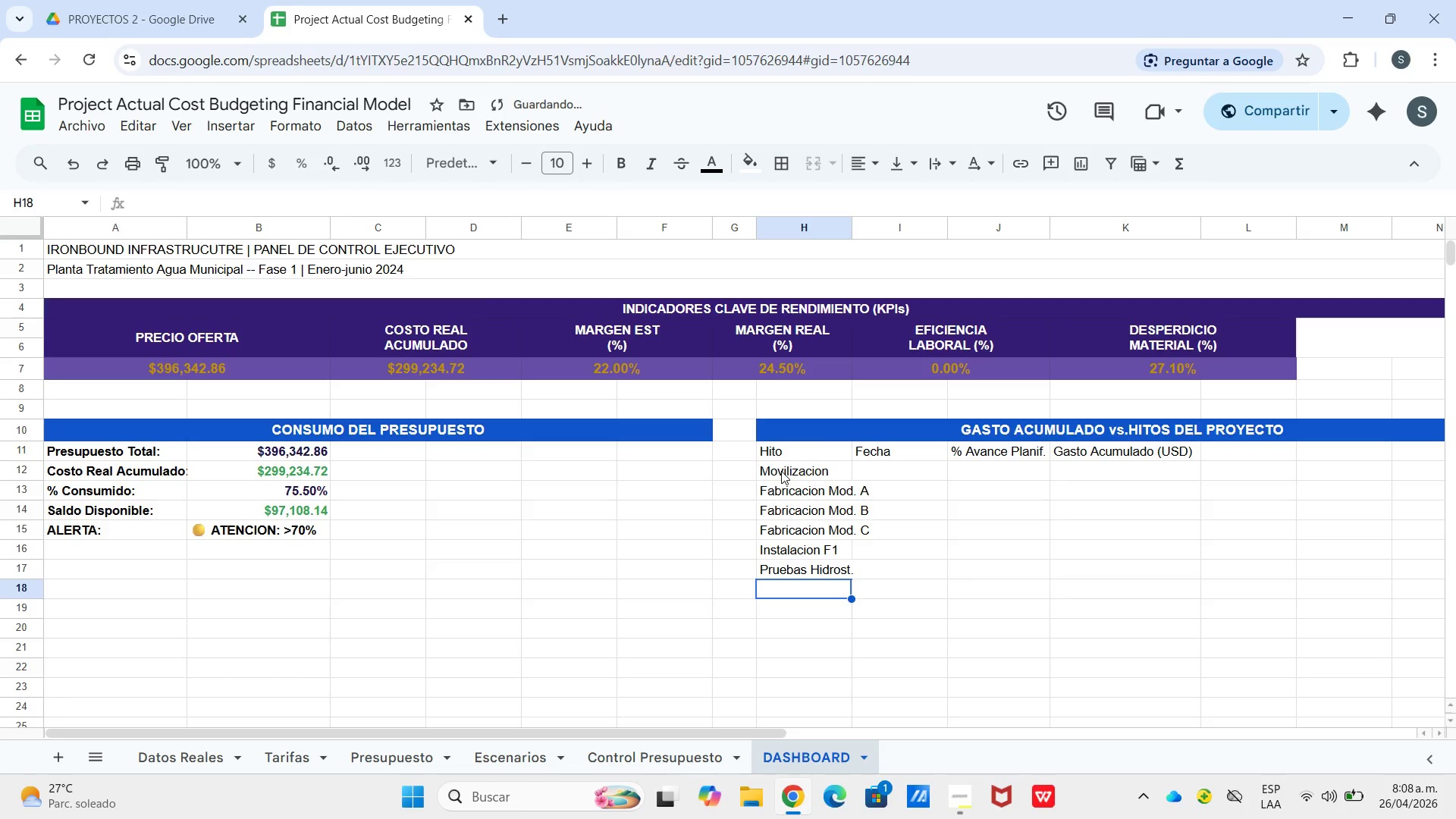 
key(Enter)
 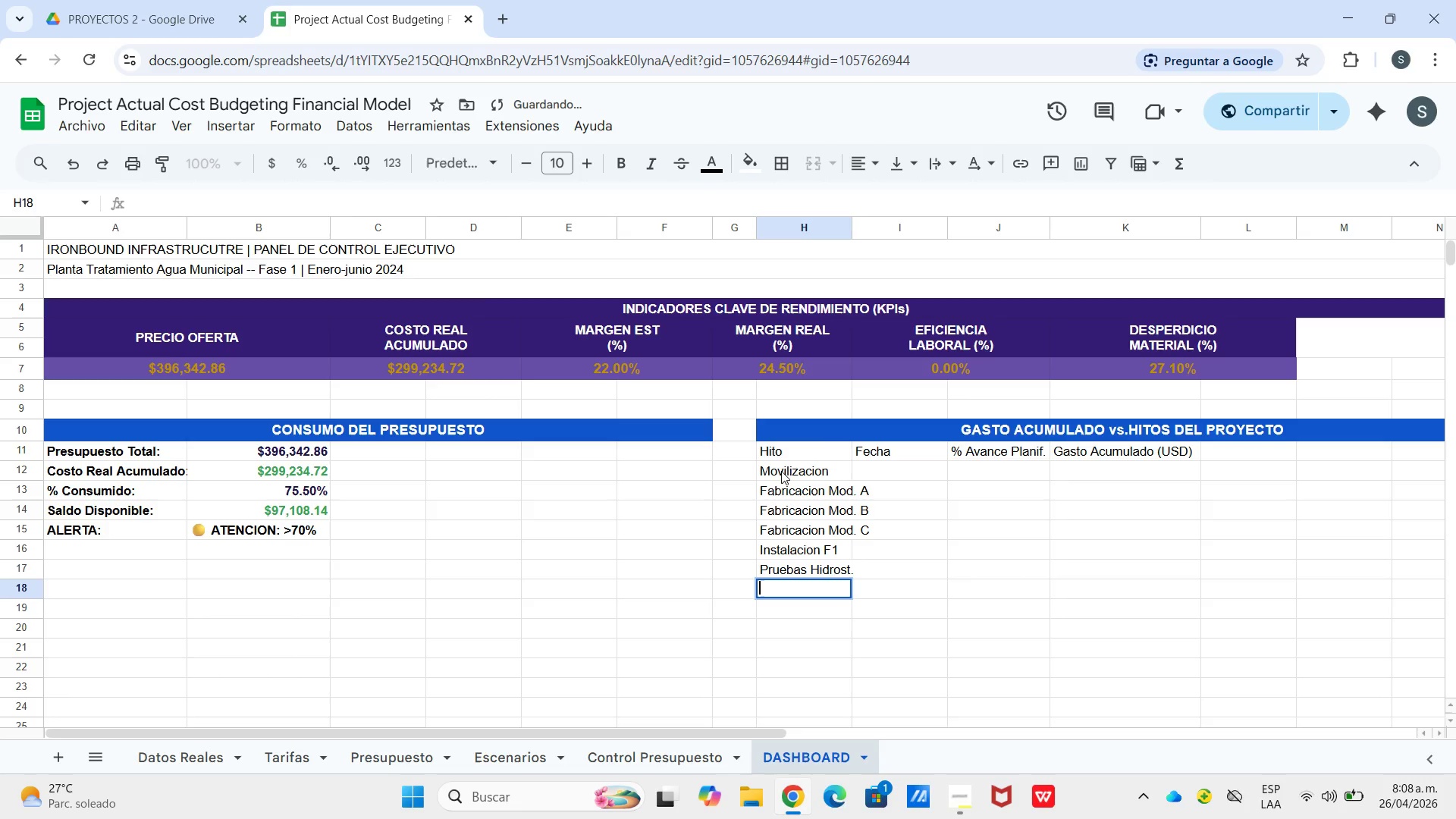 
key(Enter)
 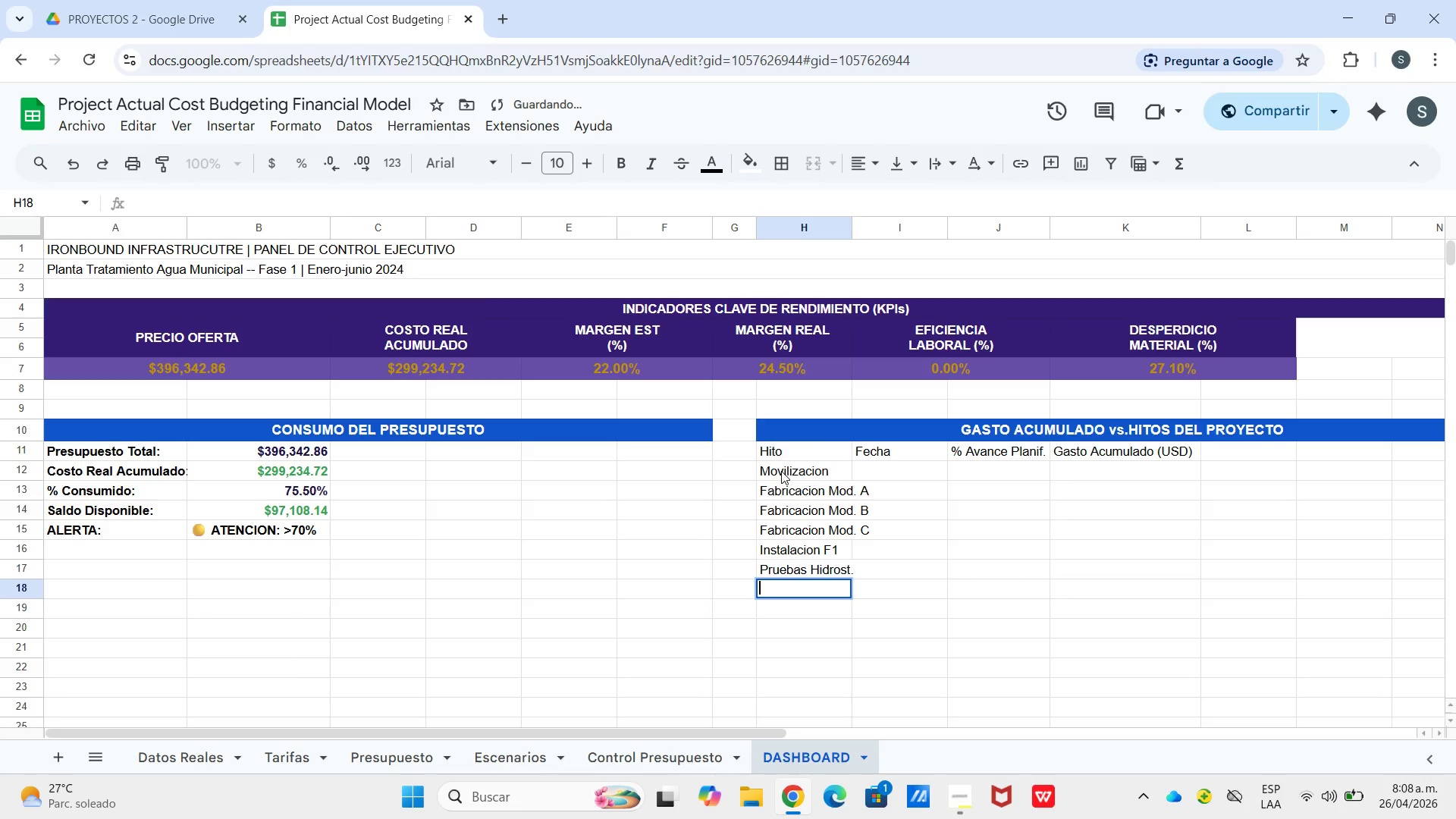 
type(Entrega Fia)
key(Backspace)
type(nal)
 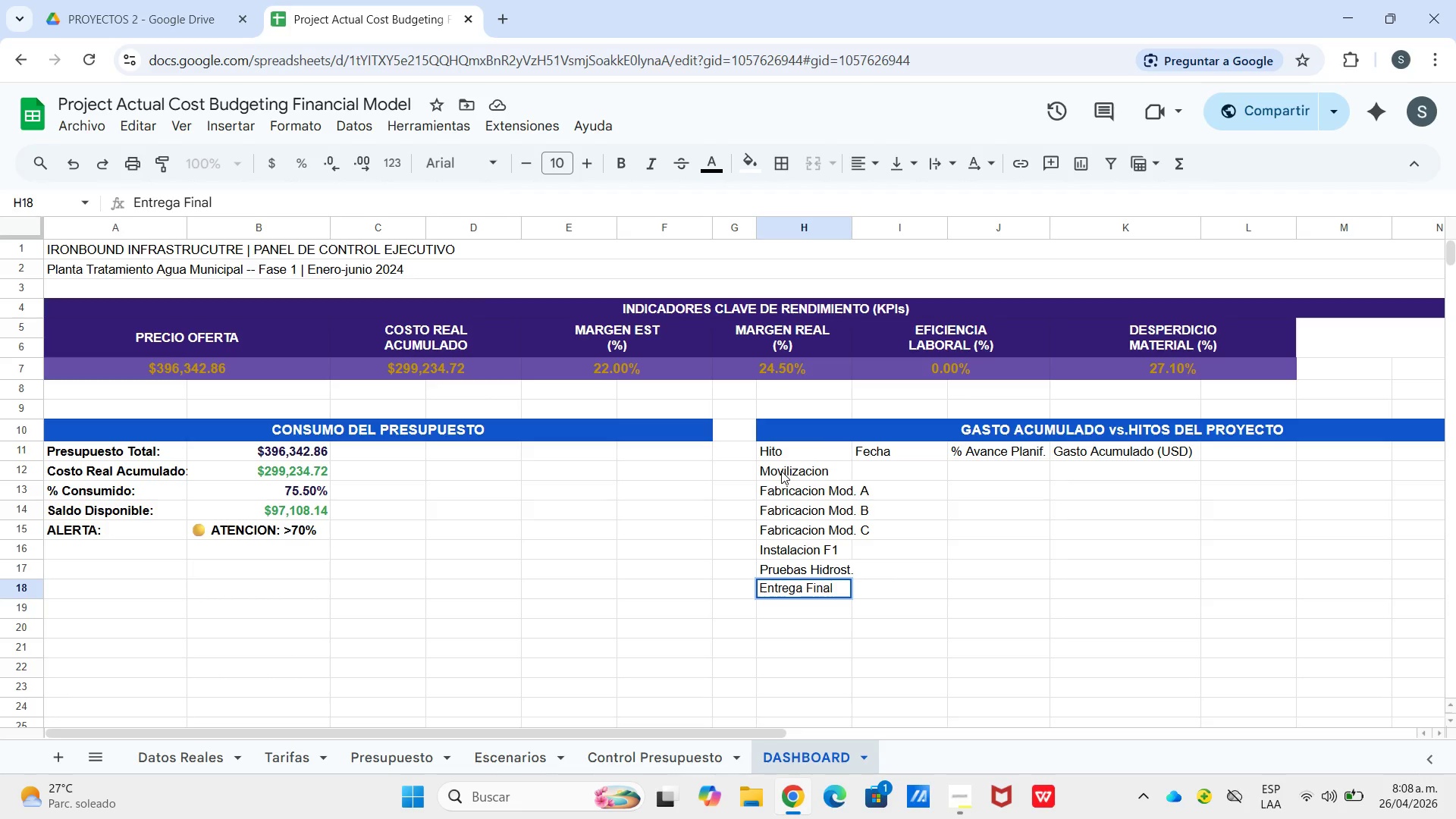 
wait(5.36)
 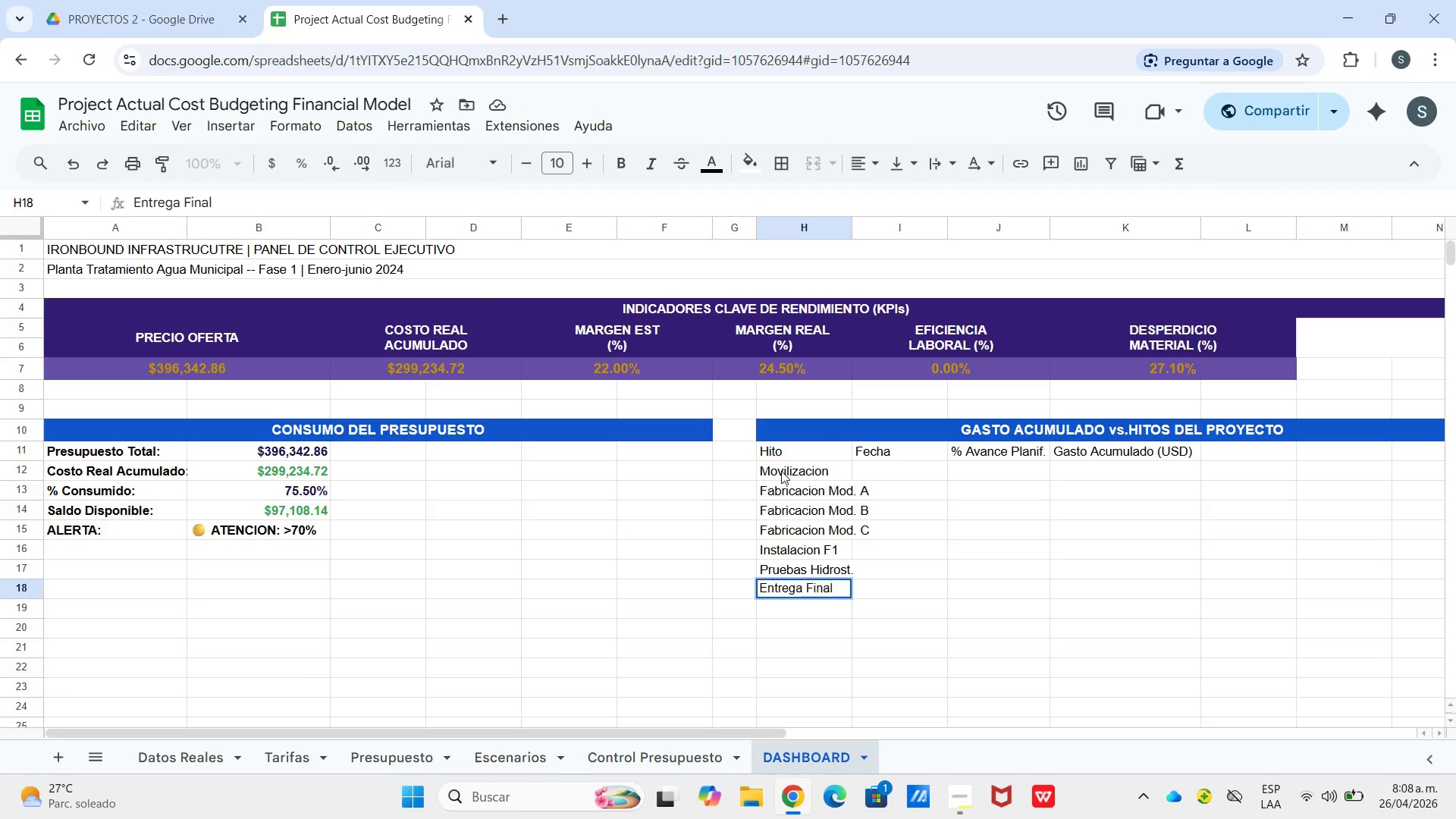 
left_click_drag(start_coordinate=[849, 224], to_coordinate=[880, 229])
 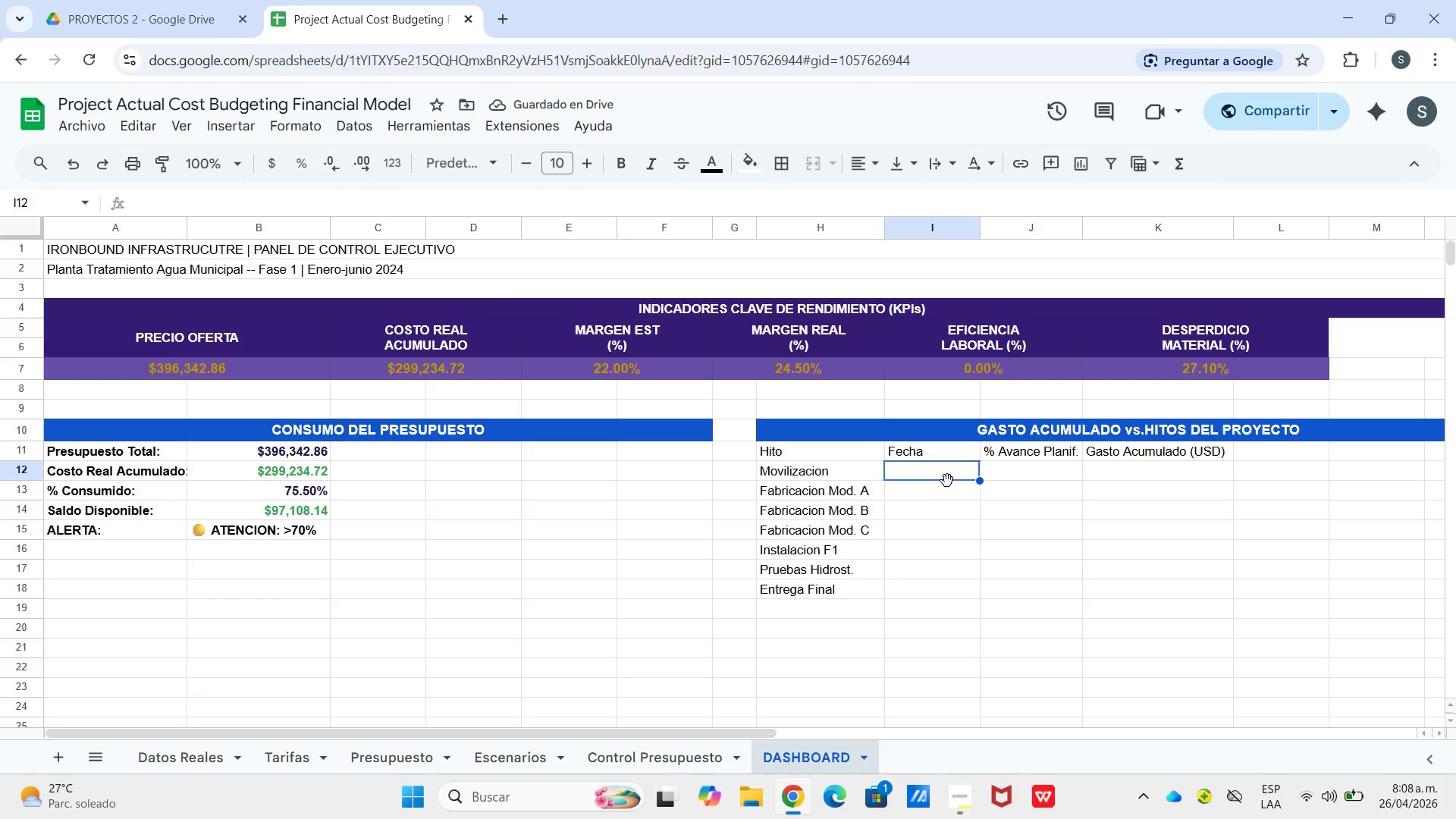 
type(08&01&2024)
 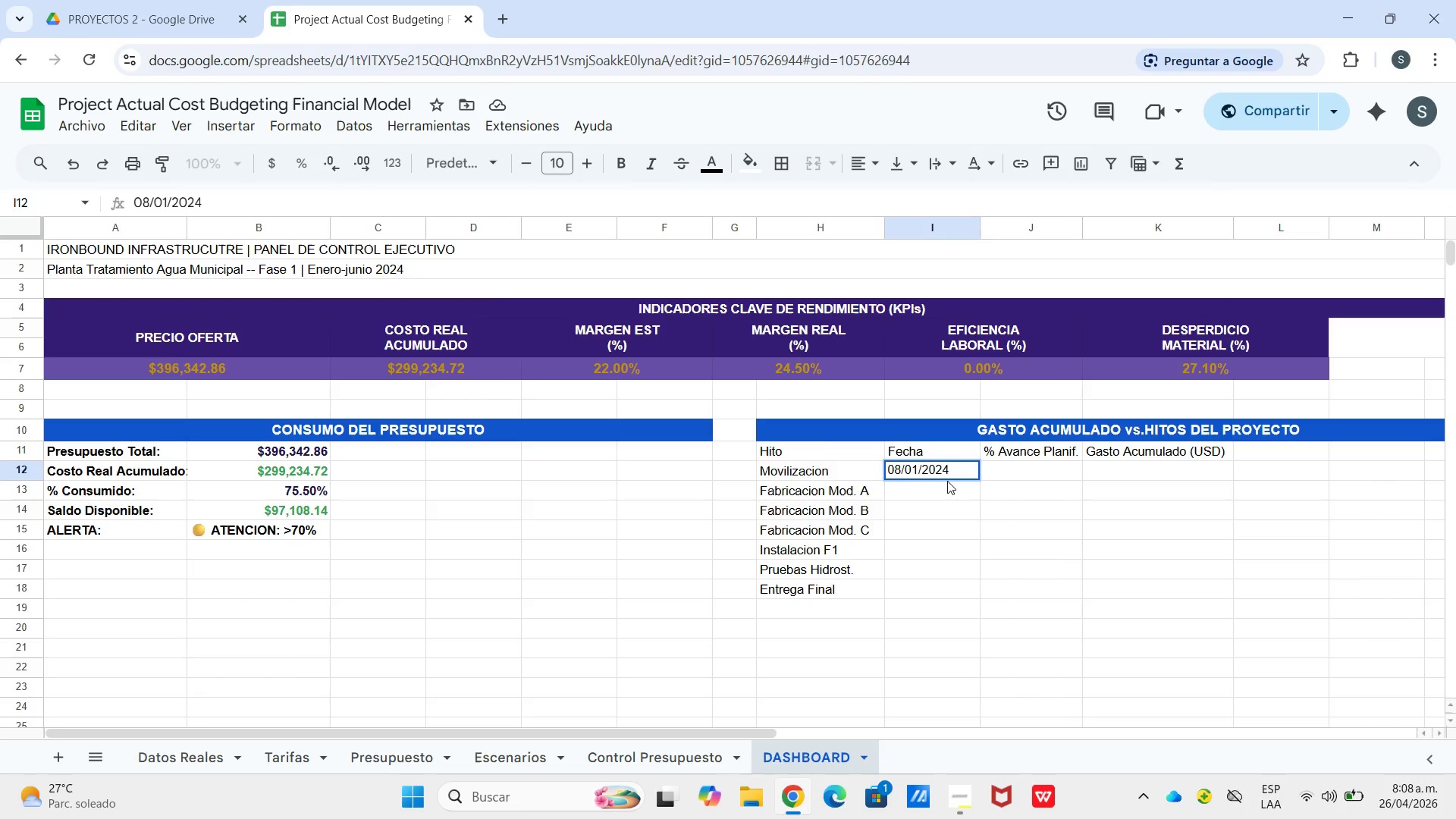 
key(Enter)
 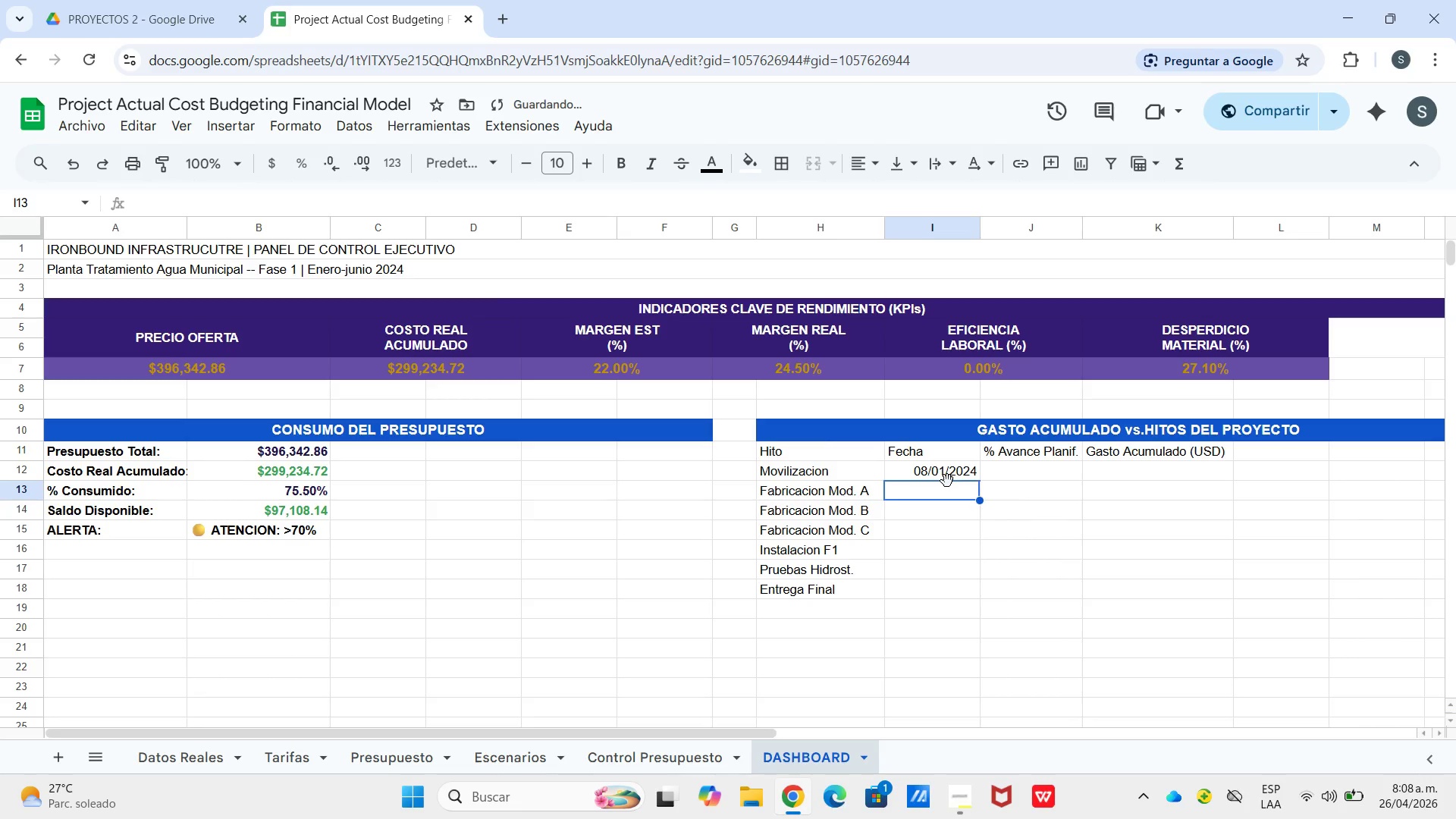 
hold_key(key=ShiftLeft, duration=0.41)
 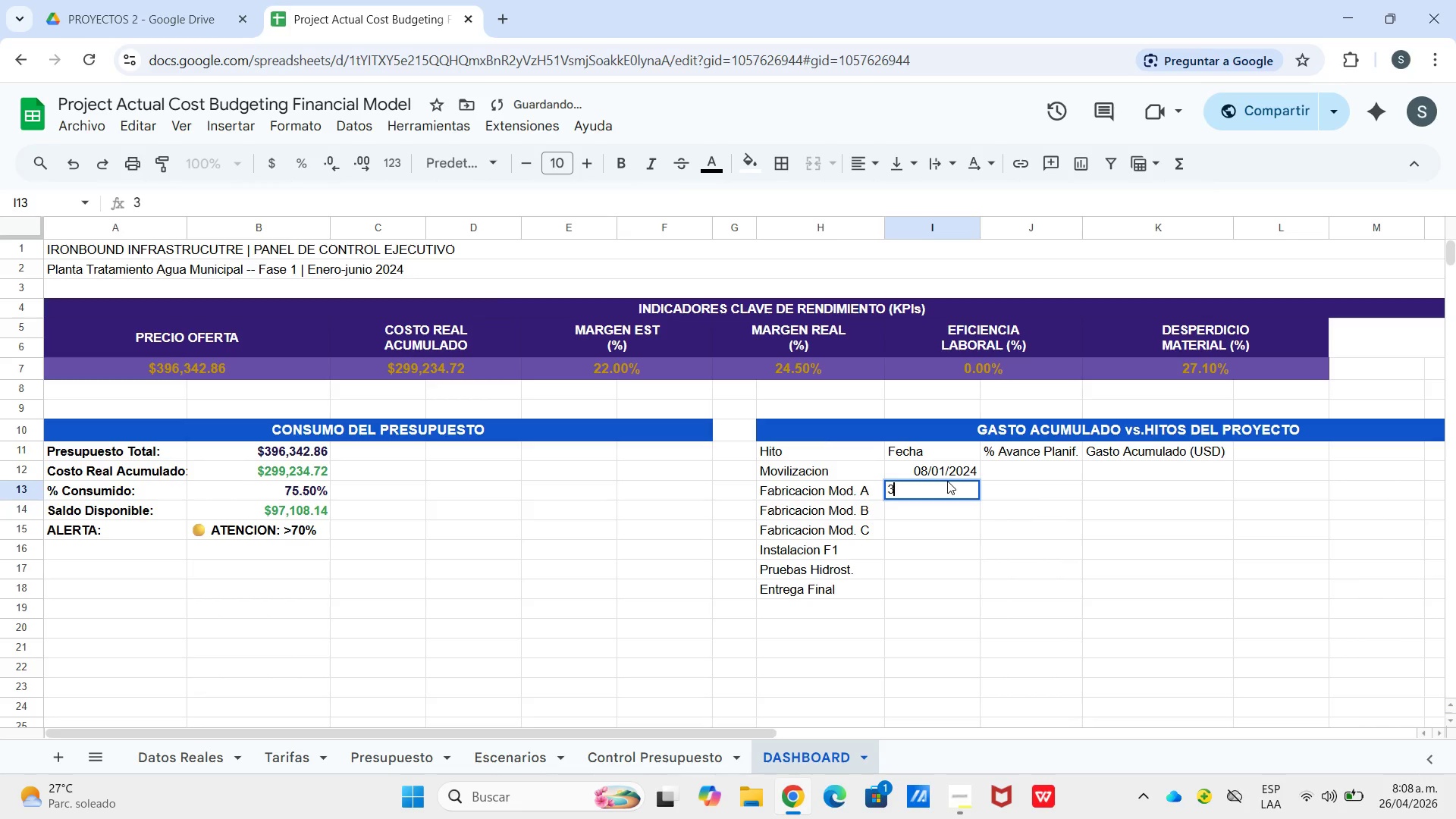 
type(31&01)
 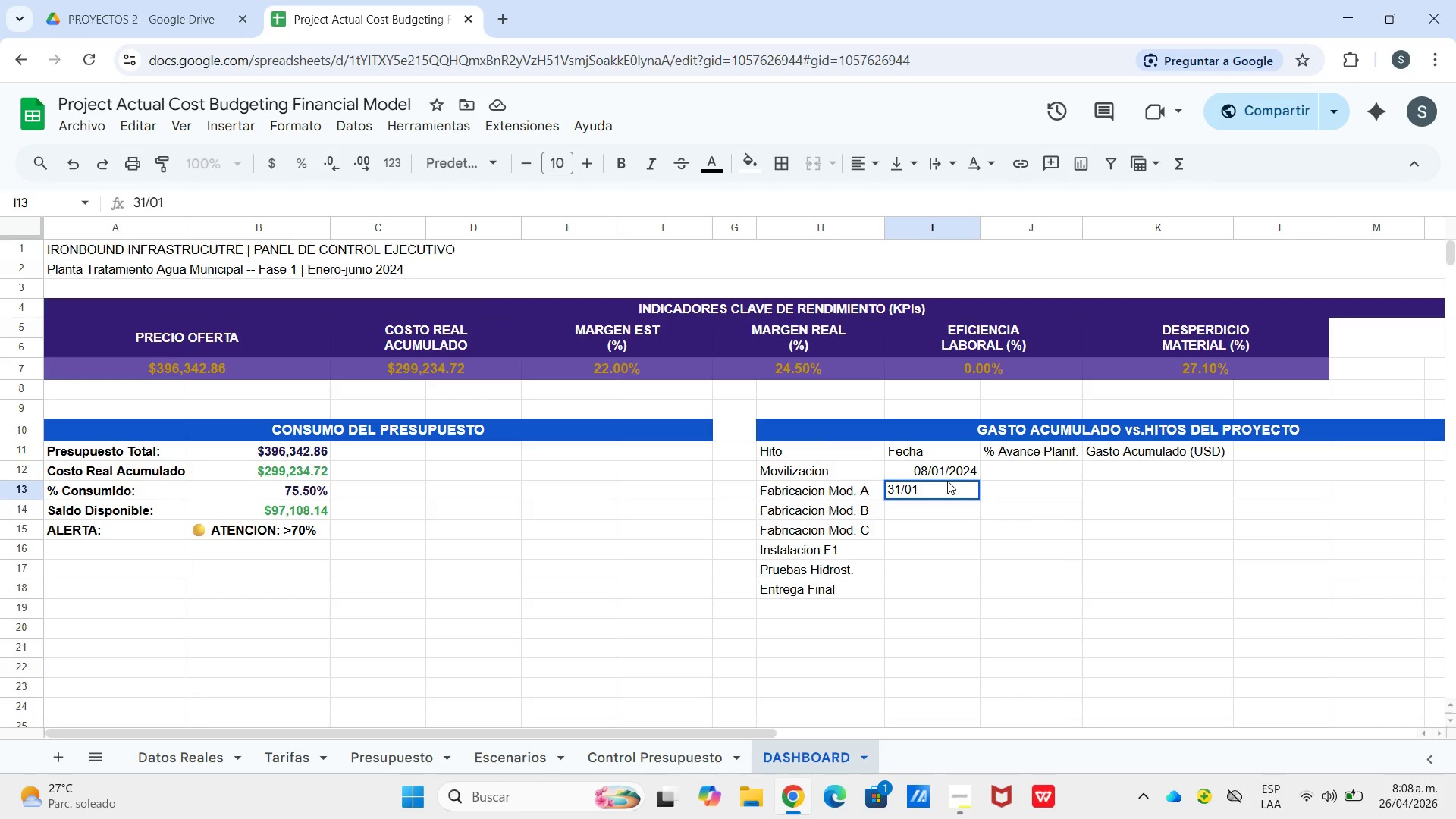 
type(&2024)
 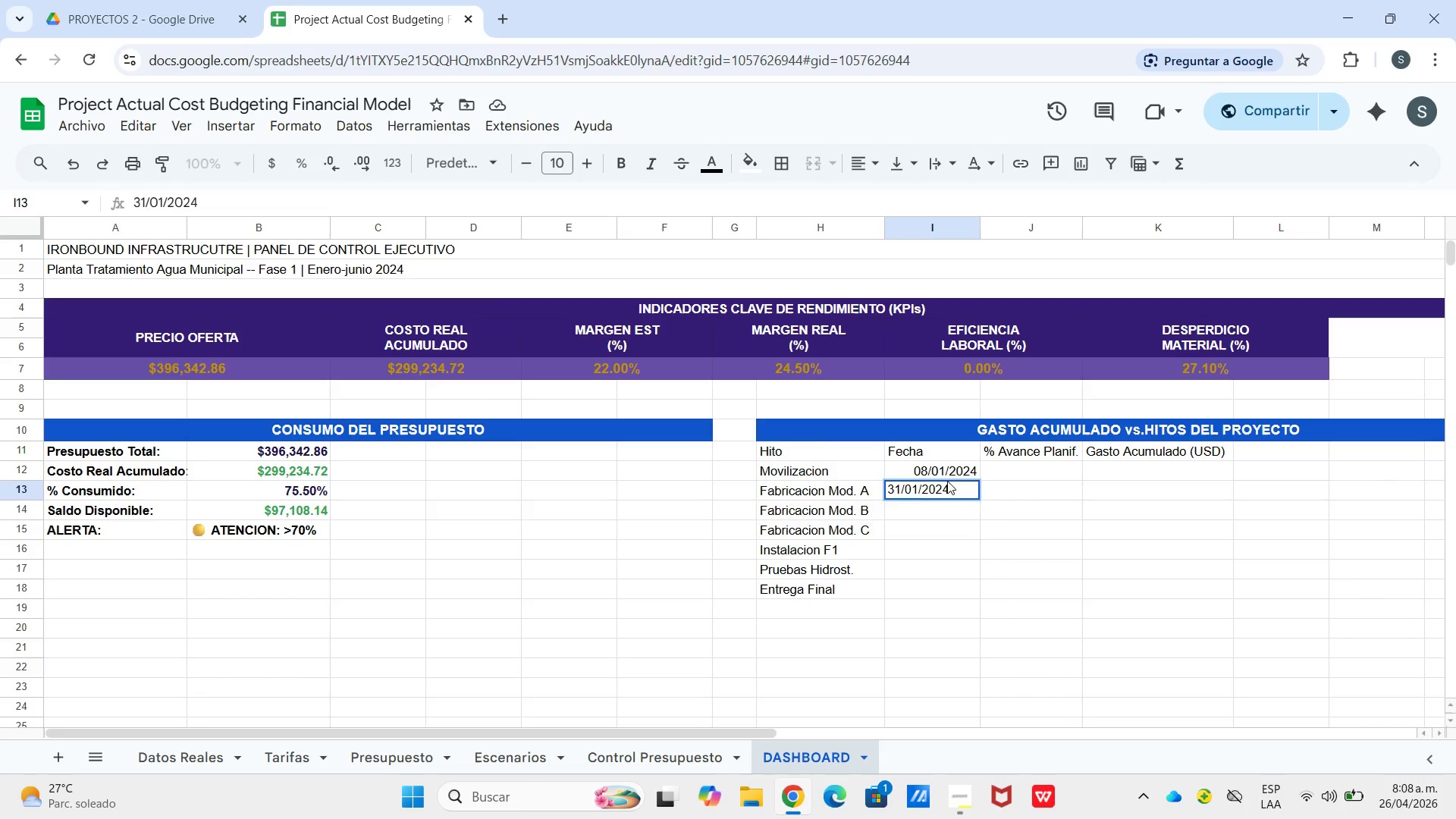 
key(Enter)
 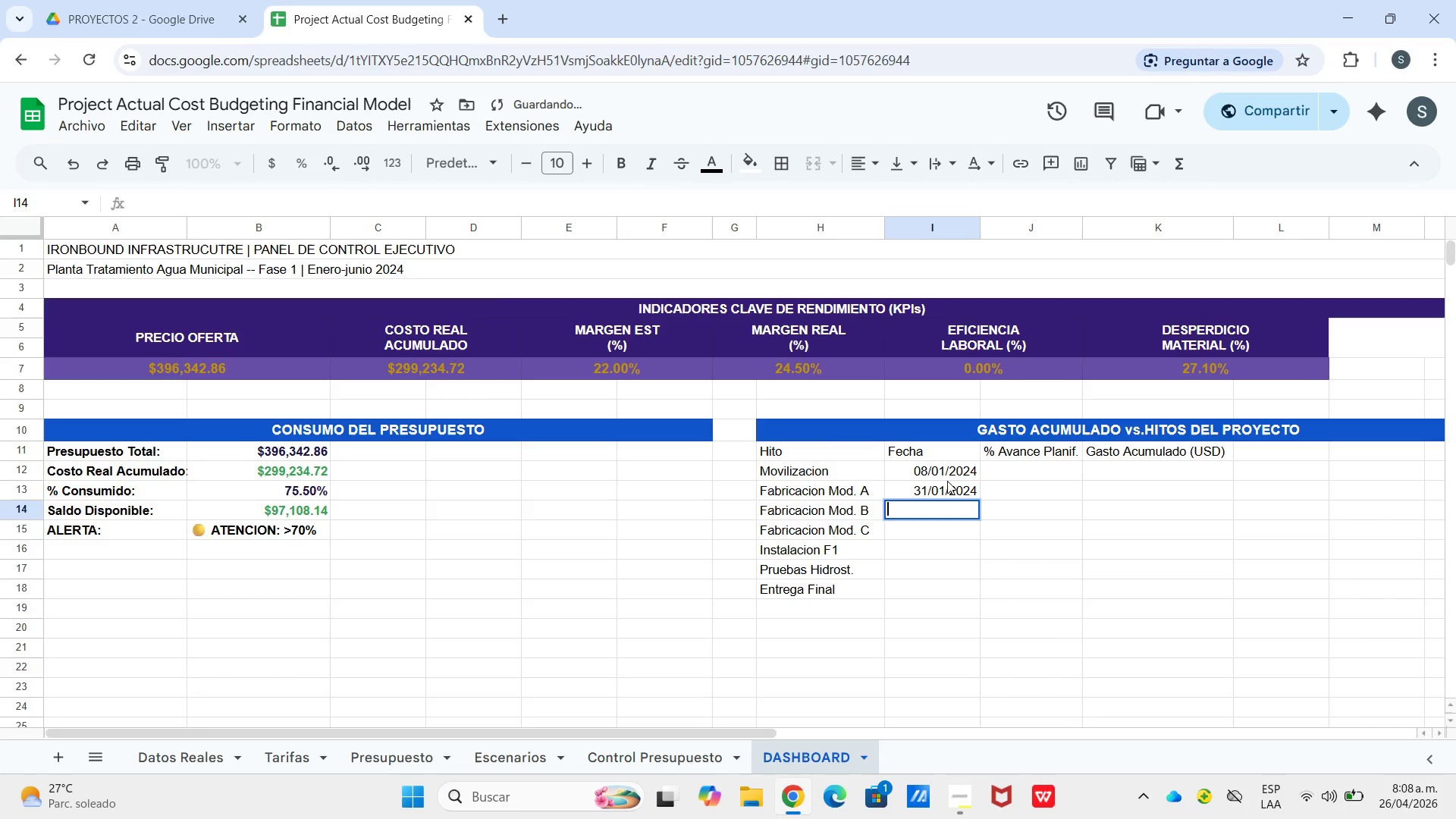 
key(Enter)
 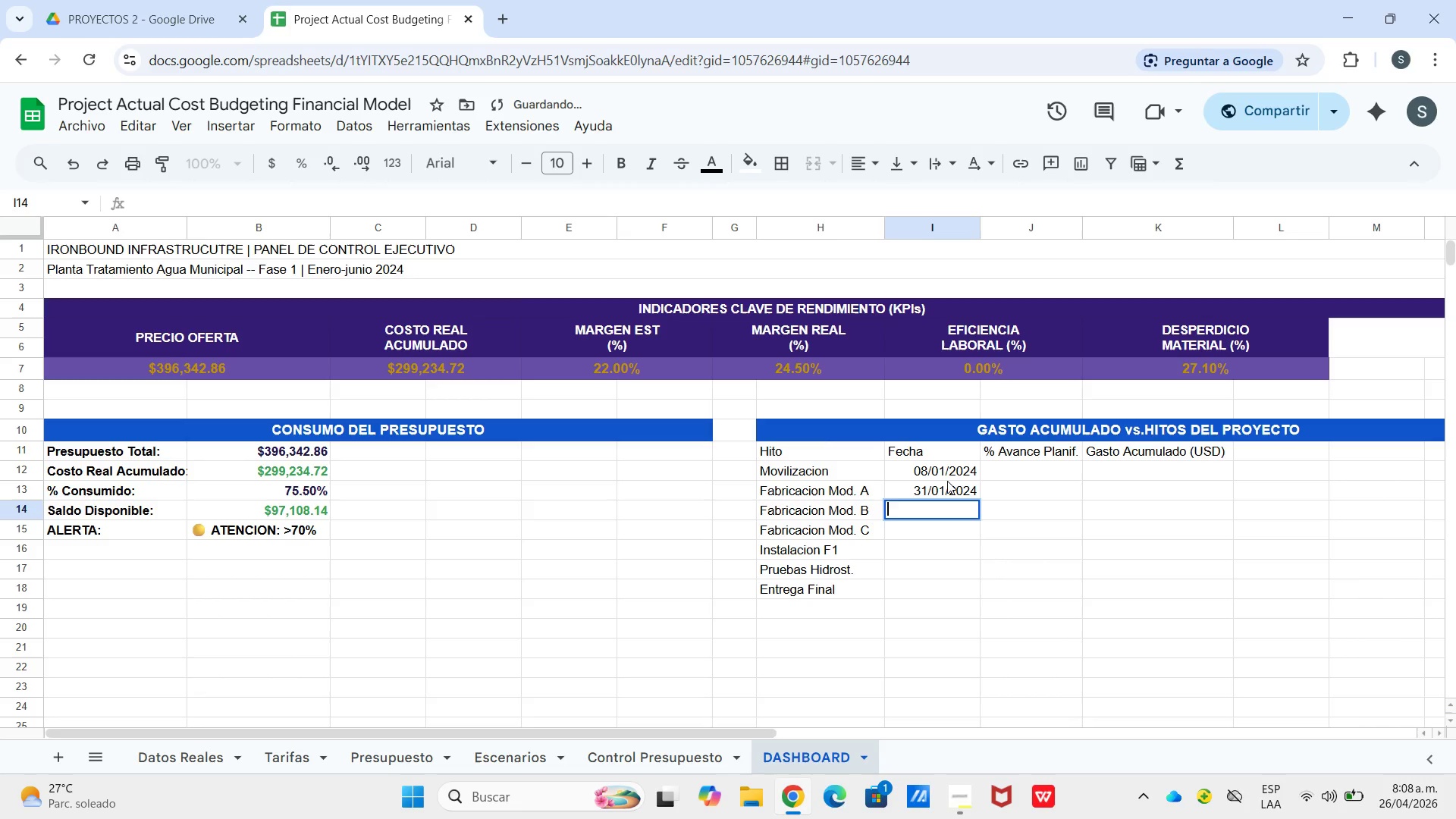 
hold_key(key=ShiftLeft, duration=0.88)
 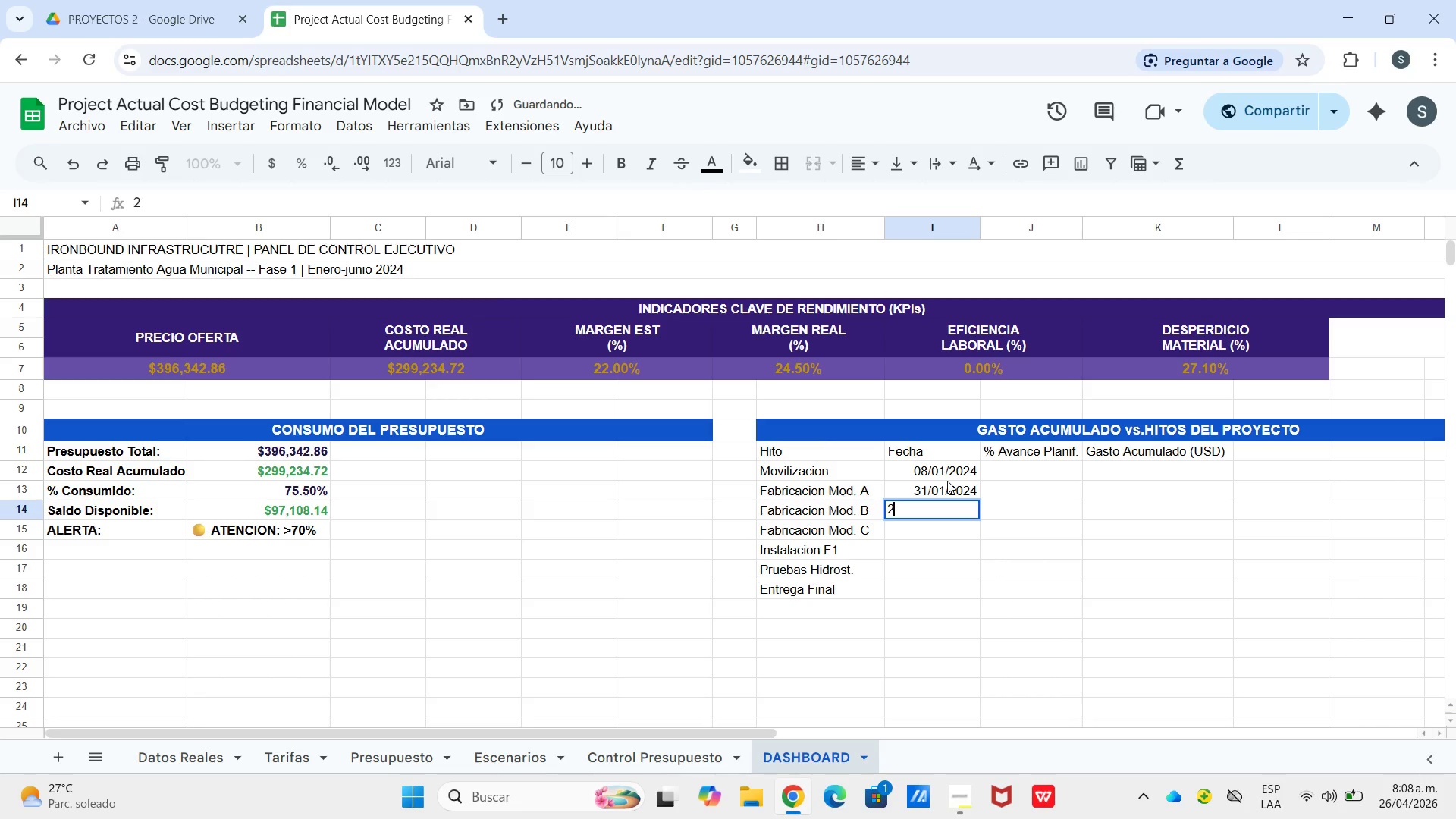 
type(29&02&2024)
 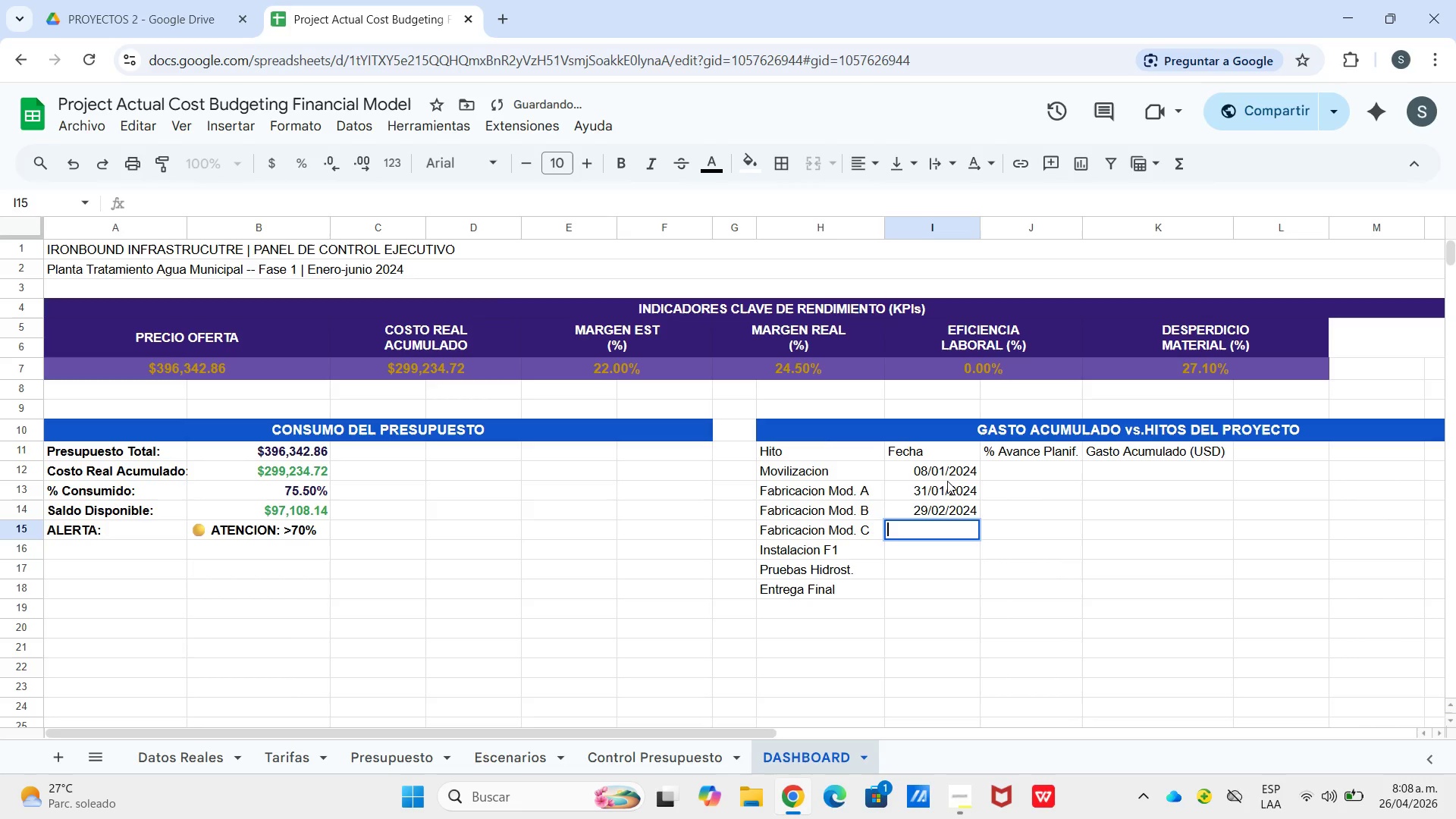 
 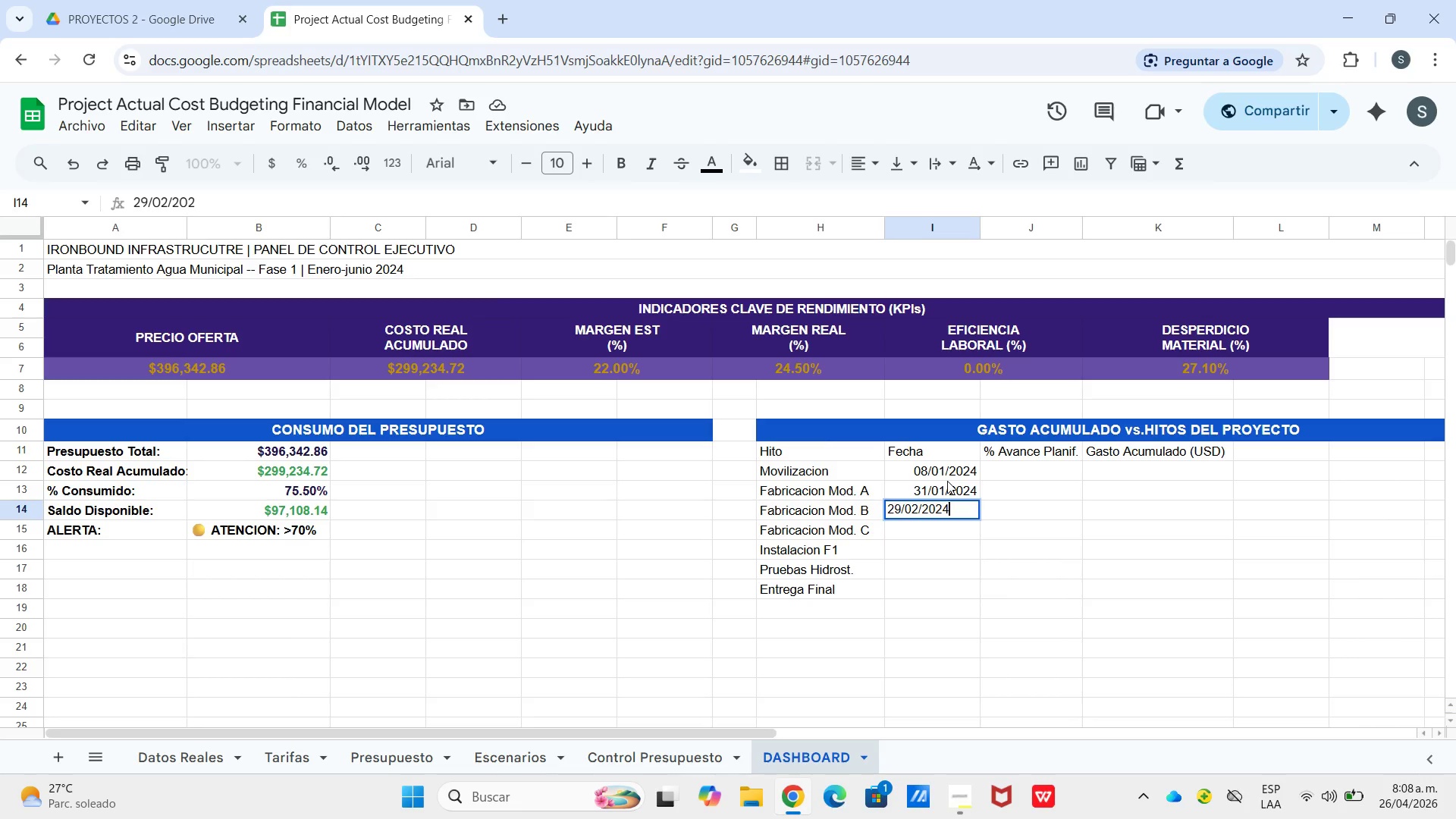 
key(Enter)
 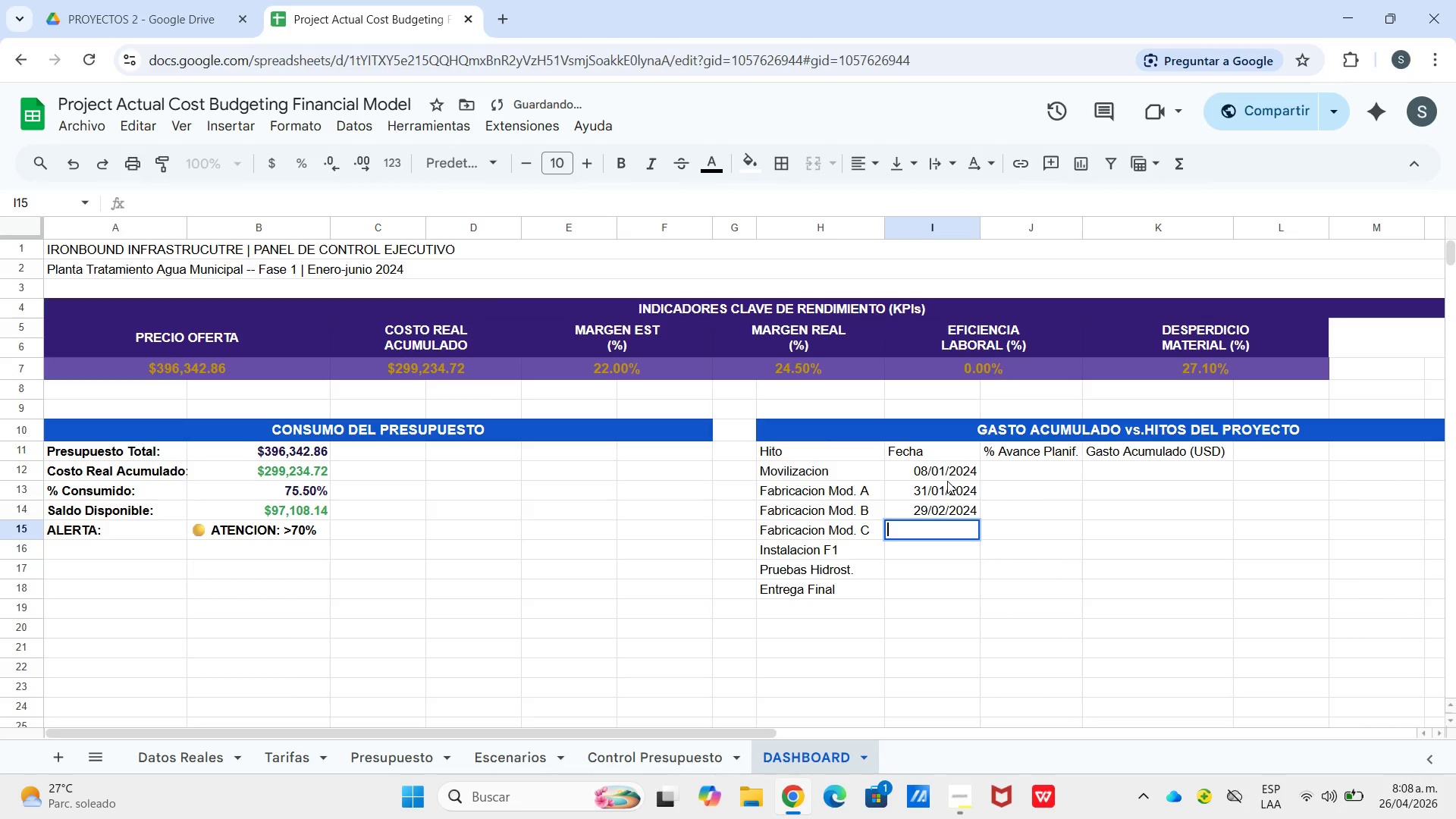 
key(Enter)
 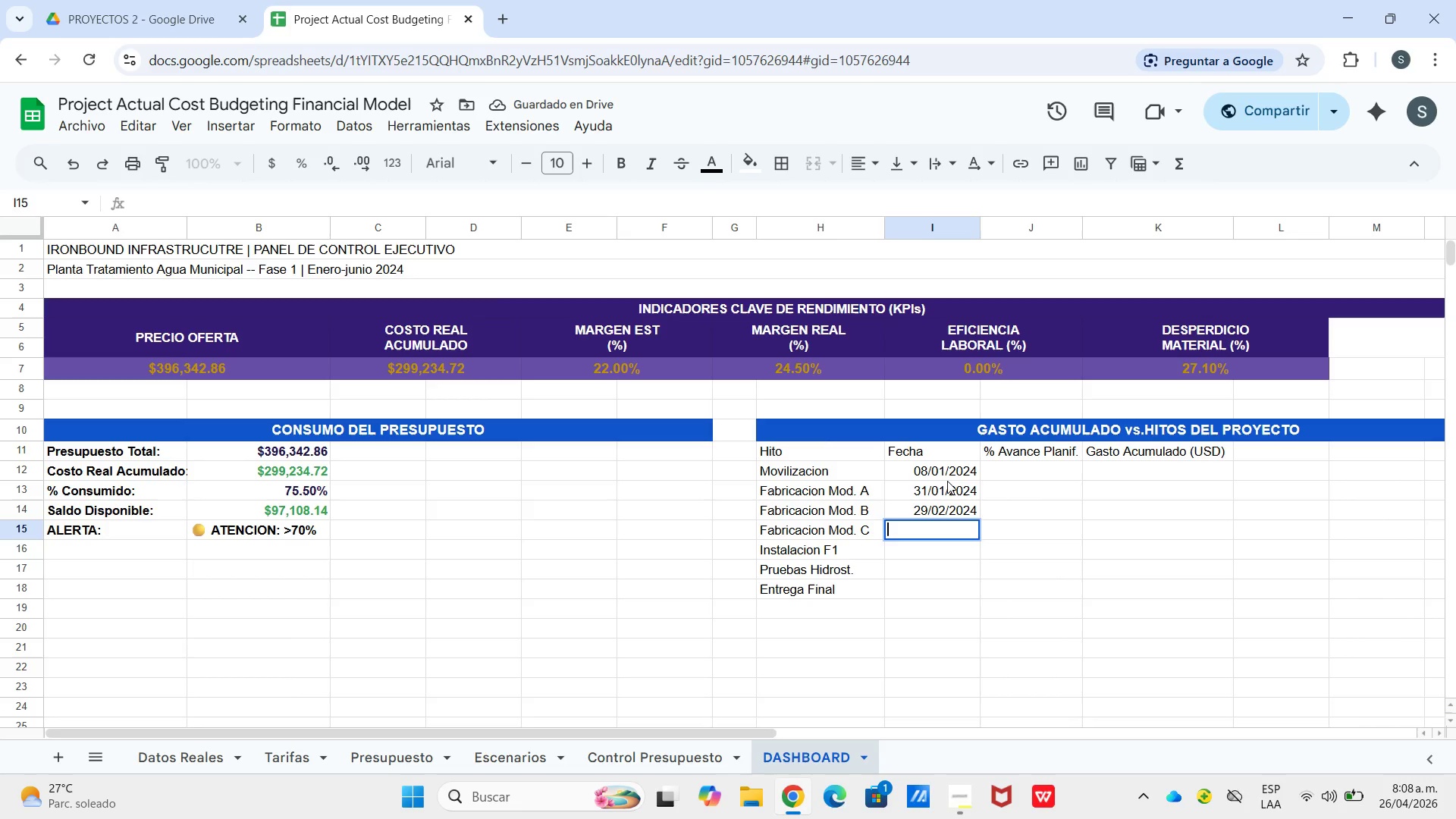 
type(31&03&2024)
 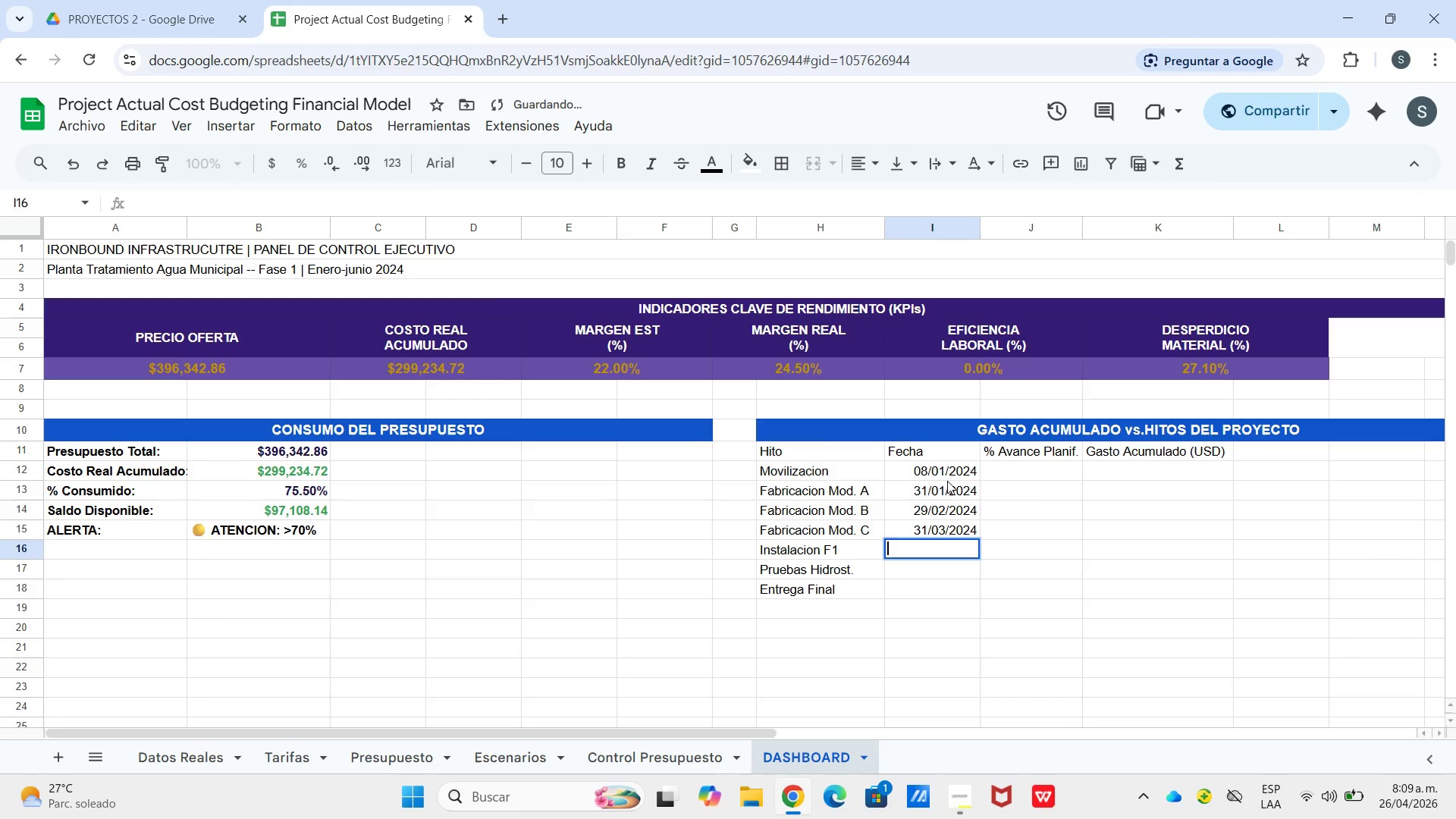 
 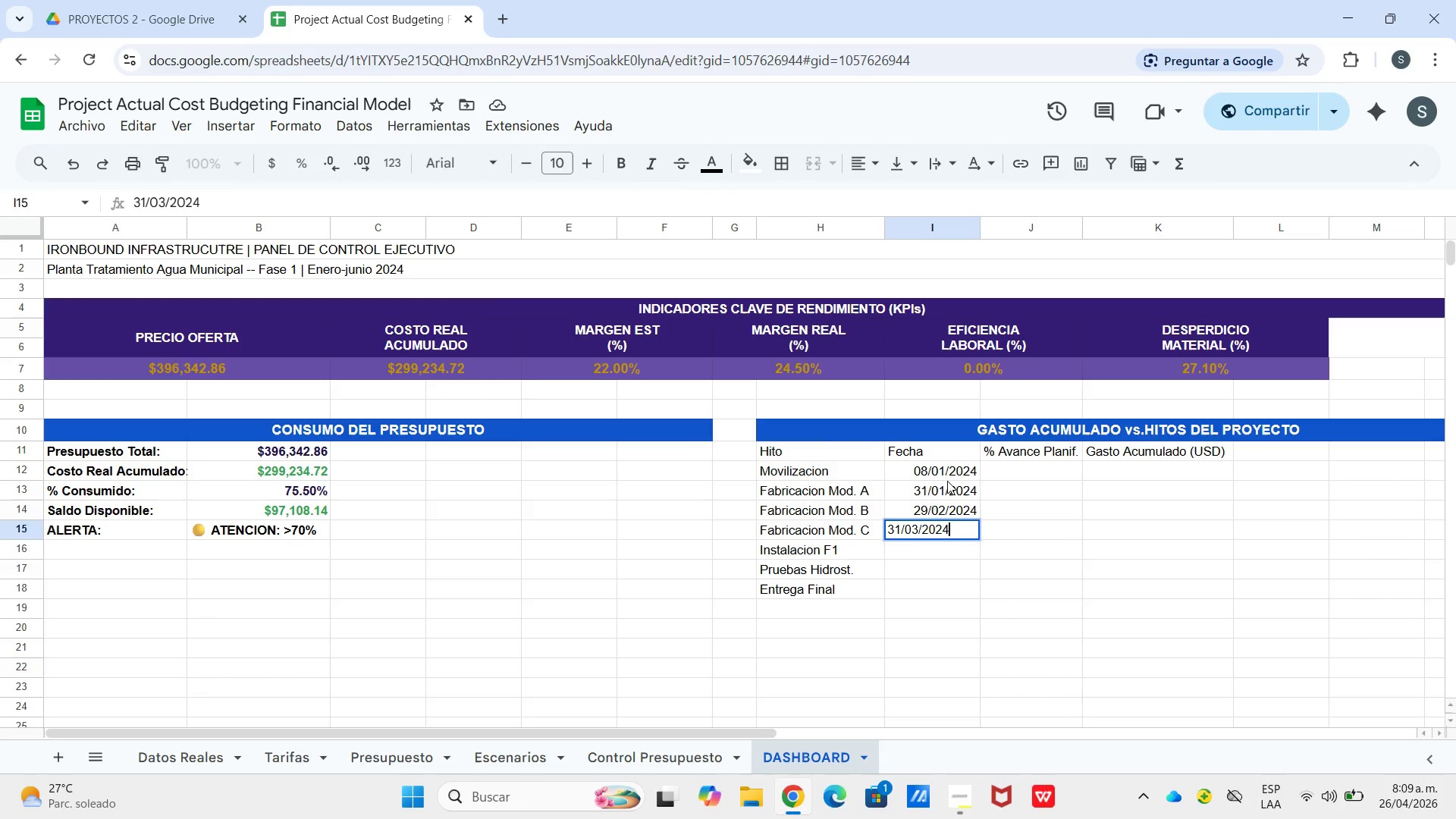 
key(Enter)
 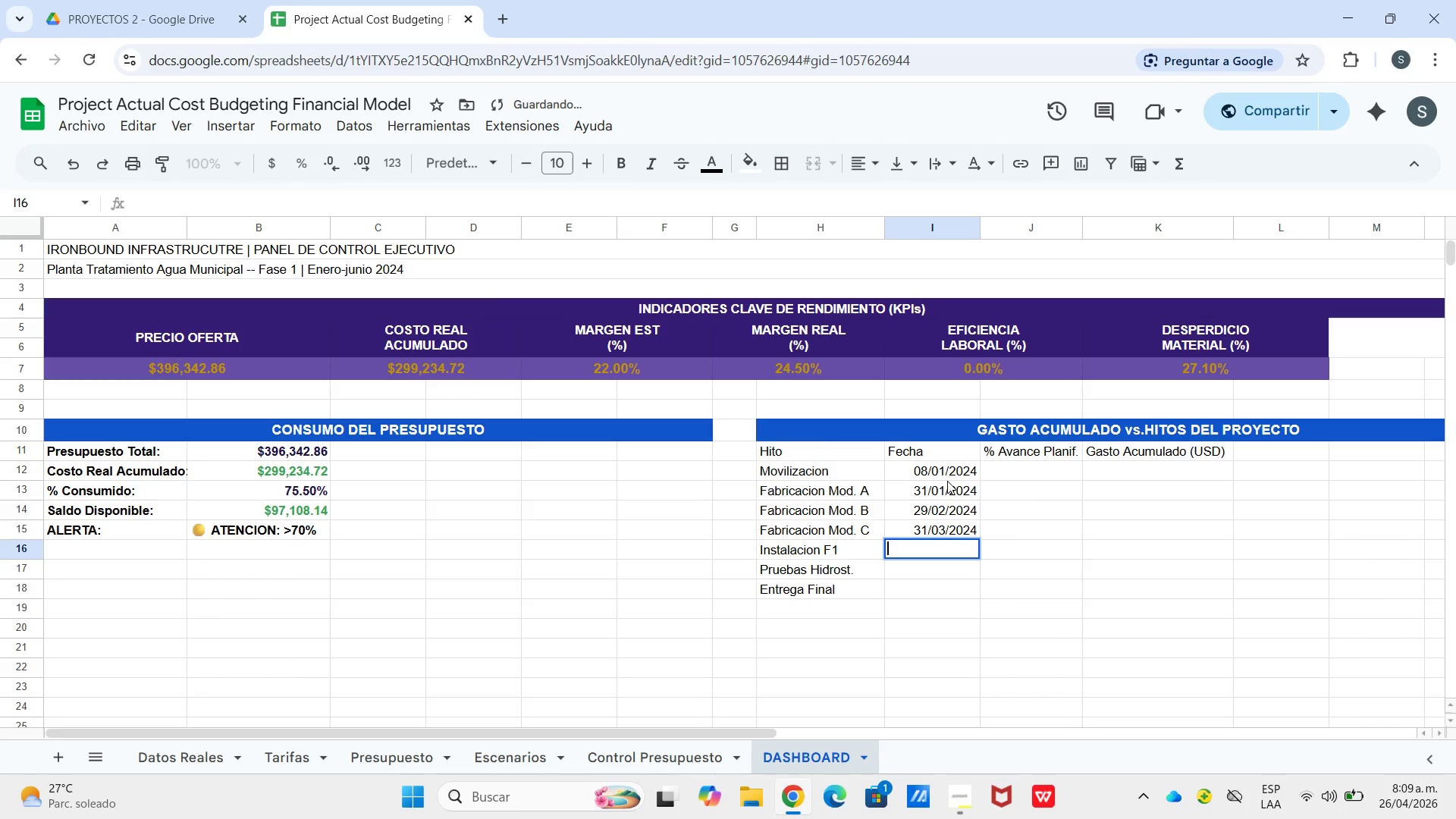 
key(Enter)
 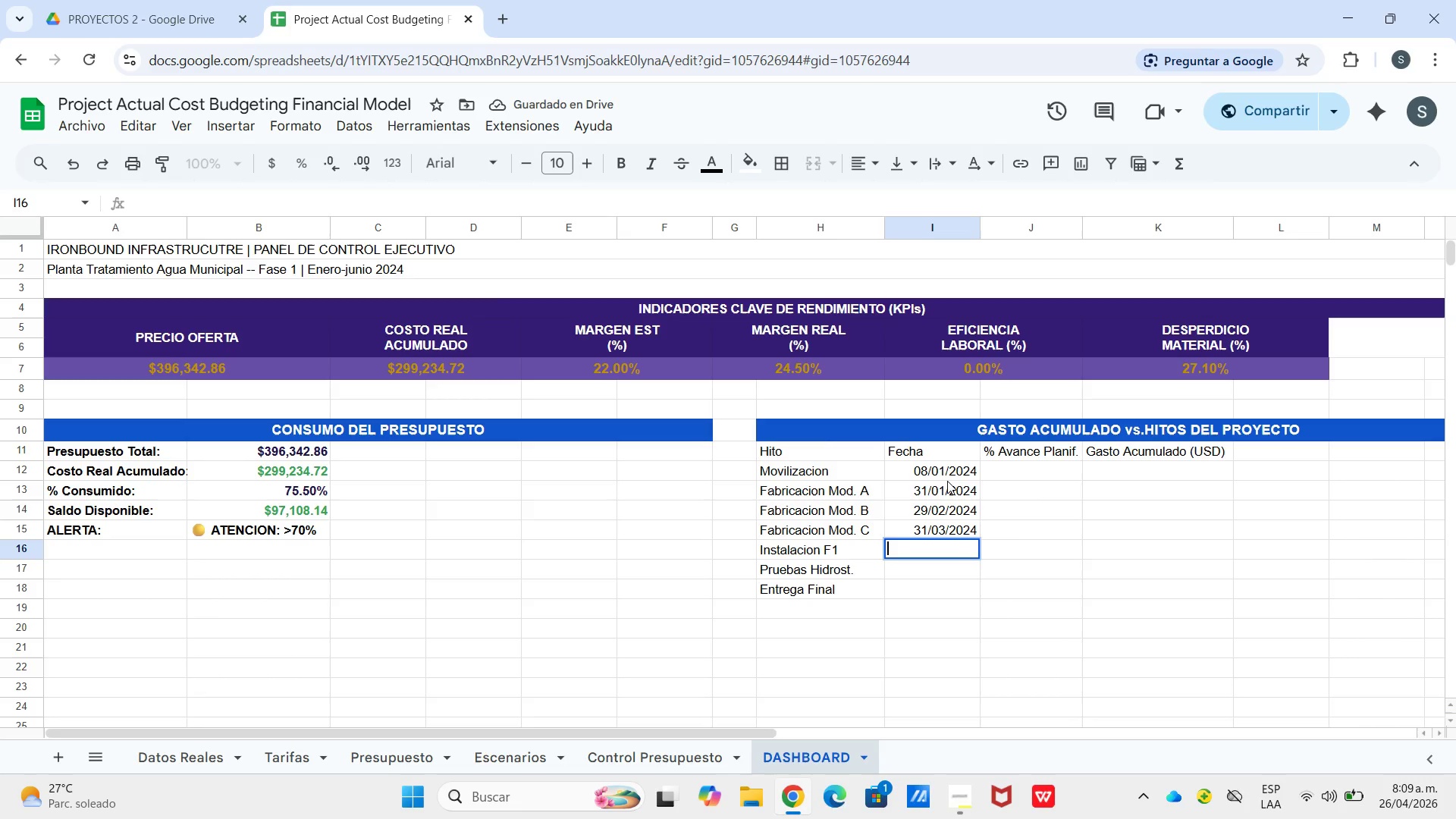 
type(30&04&2024)
 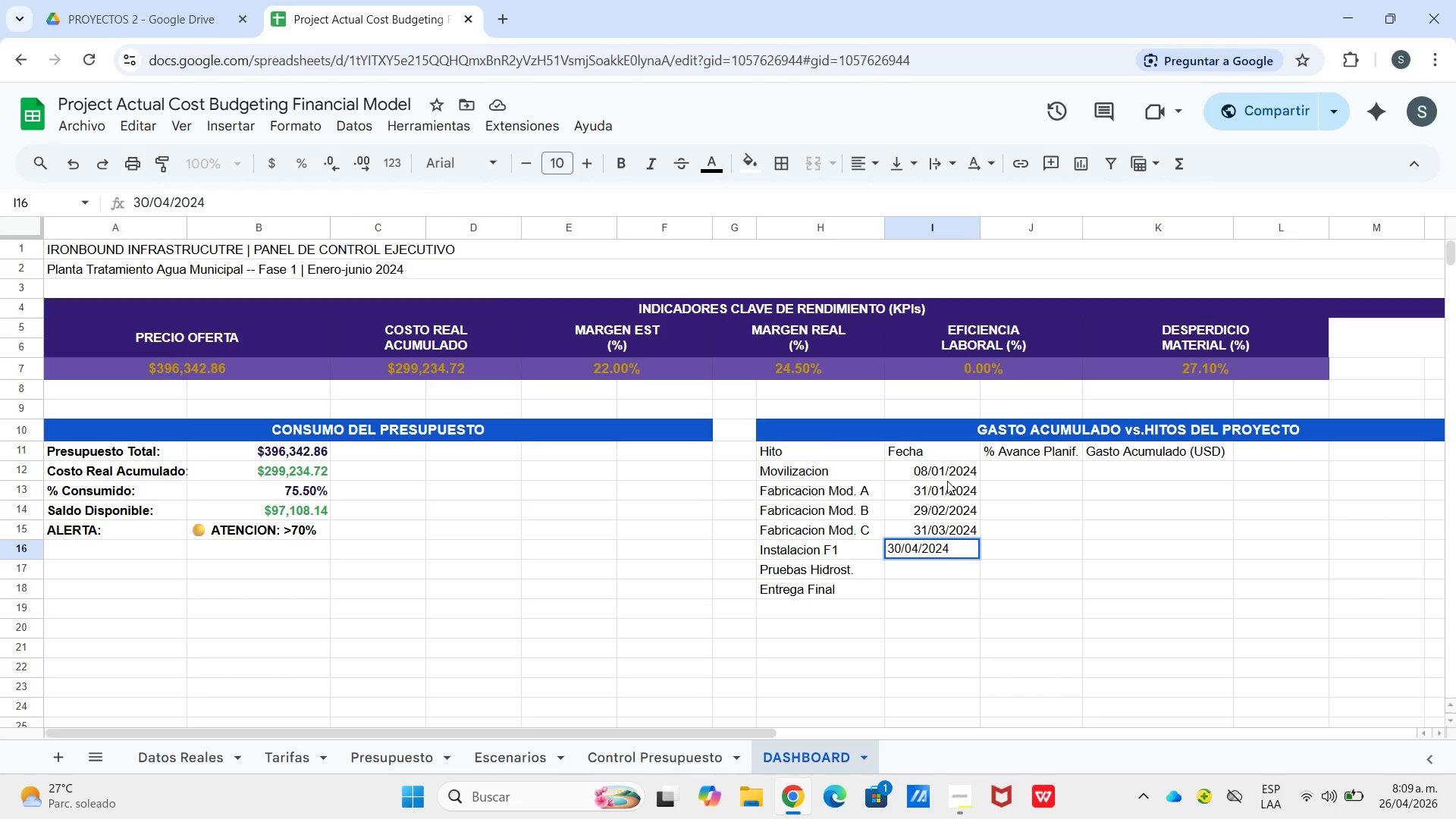 
key(Enter)
 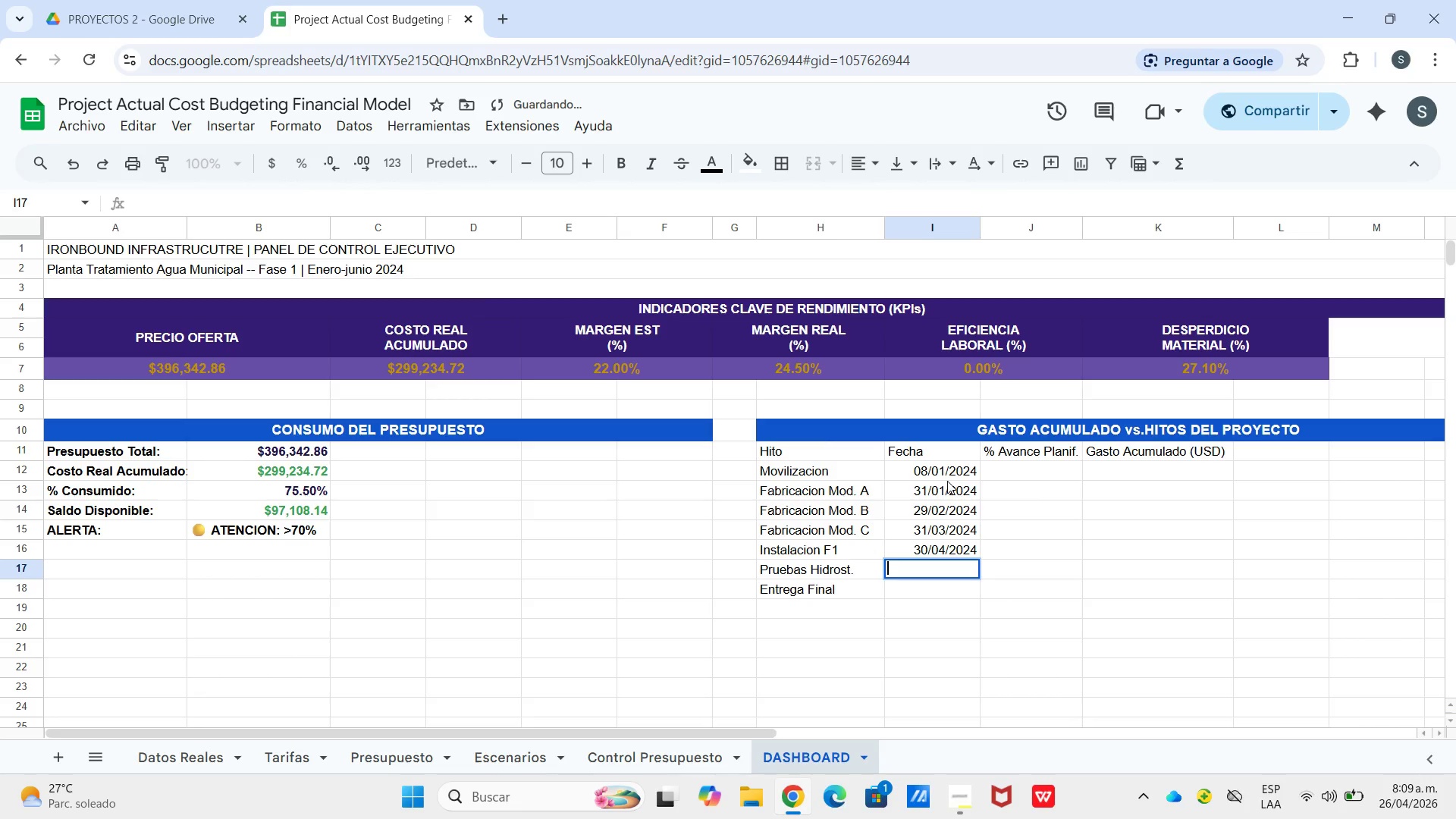 
key(Enter)
 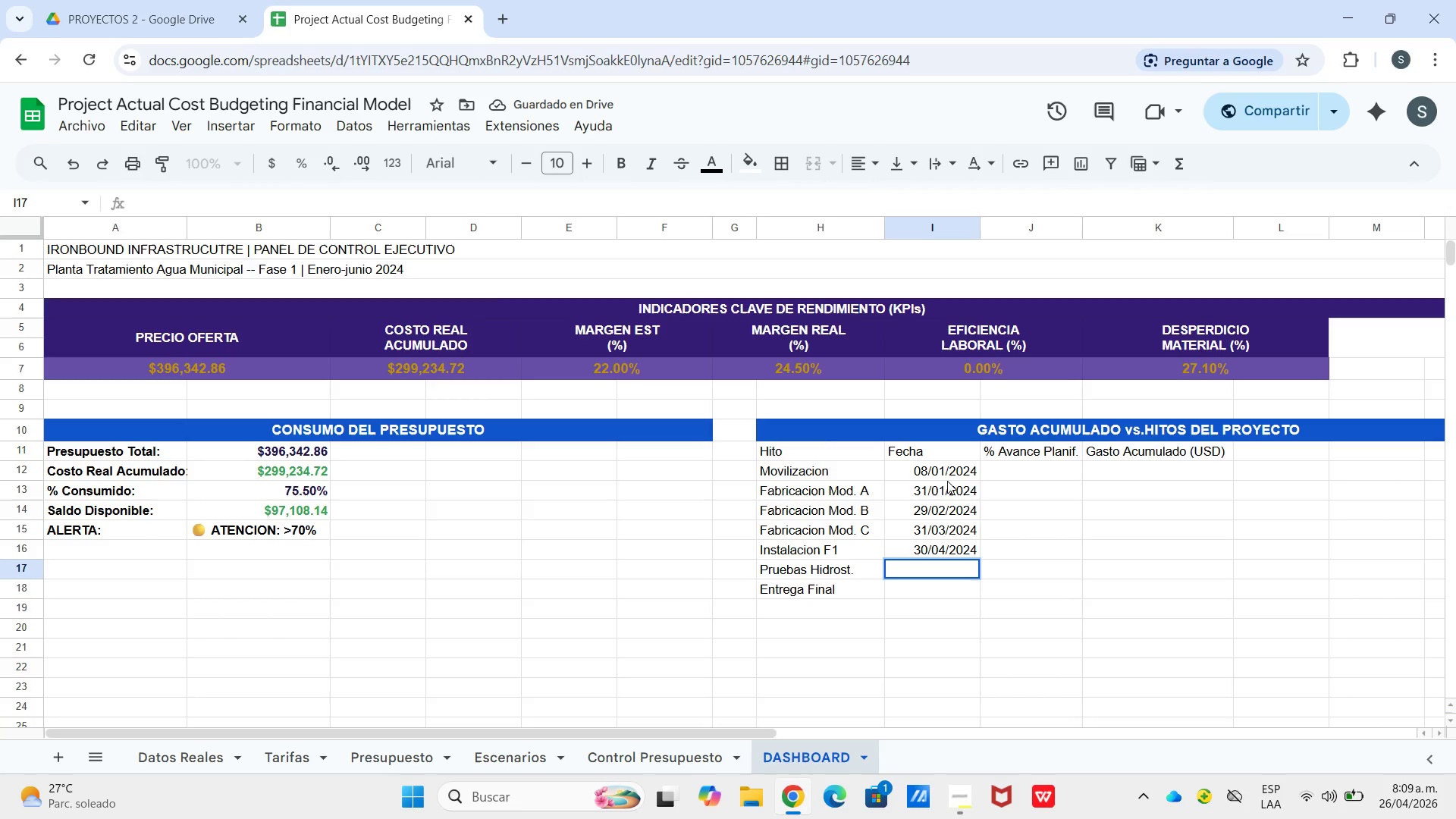 
type(31&05&2024)
 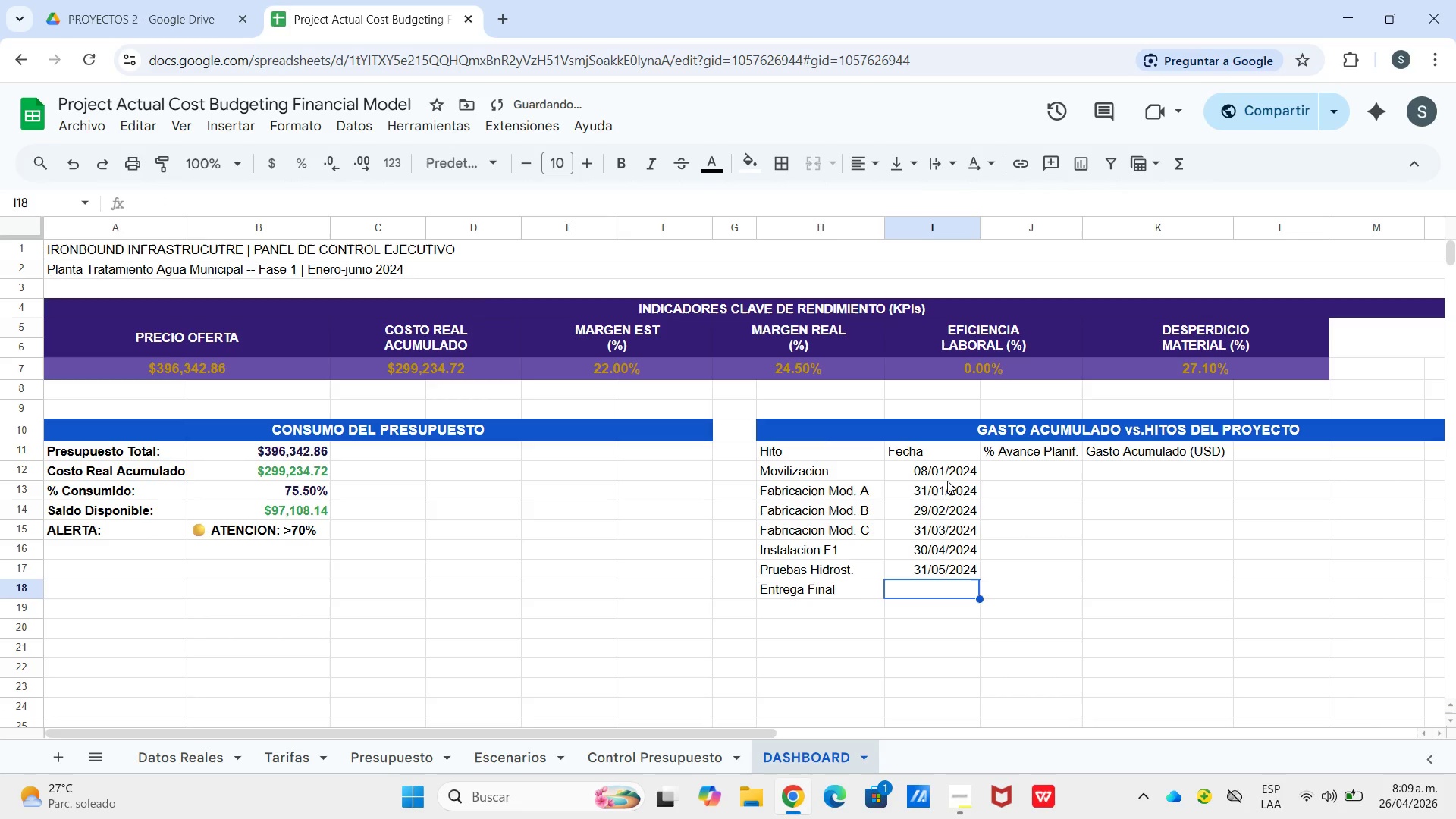 
key(Enter)
 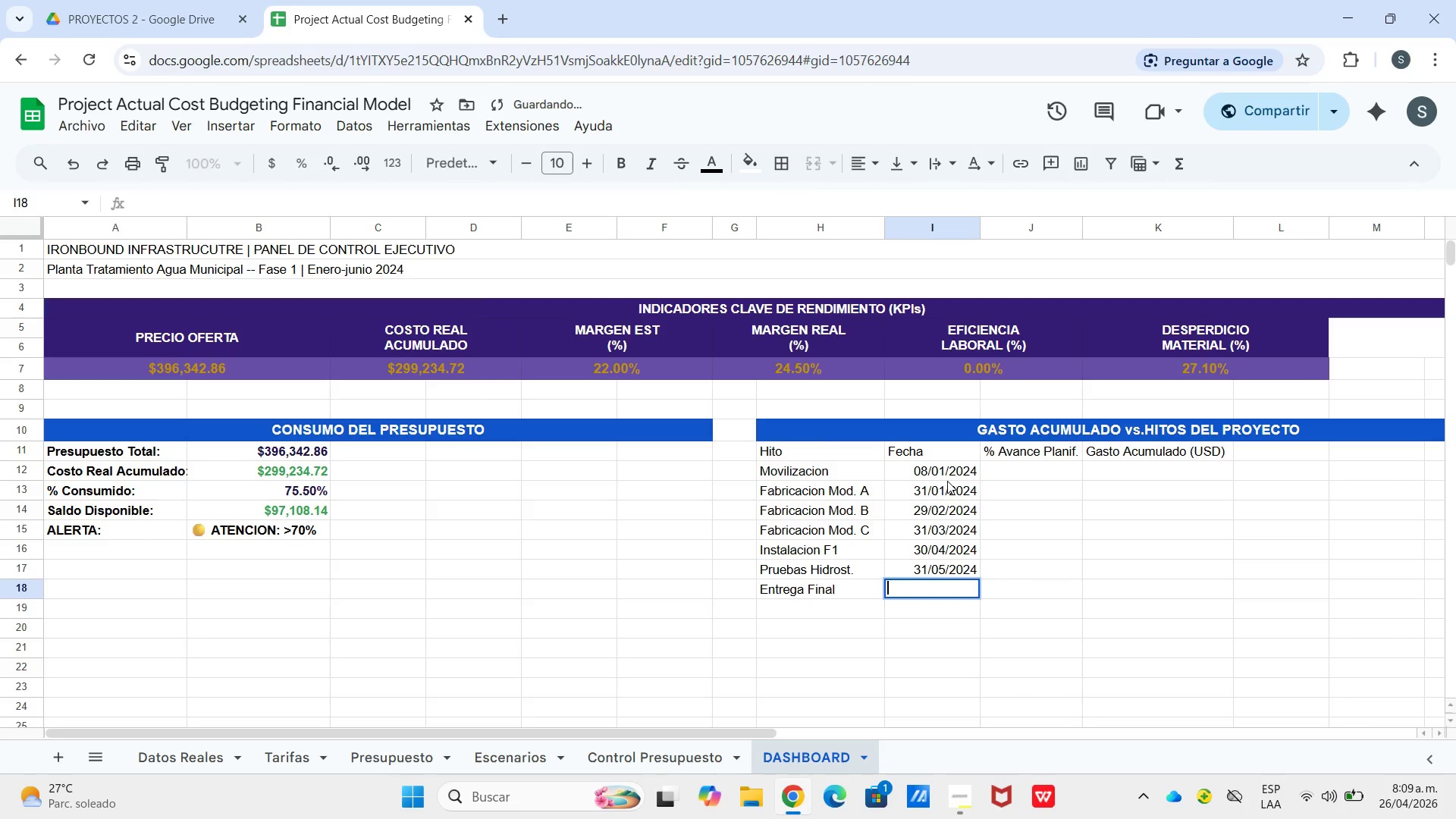 
key(Enter)
 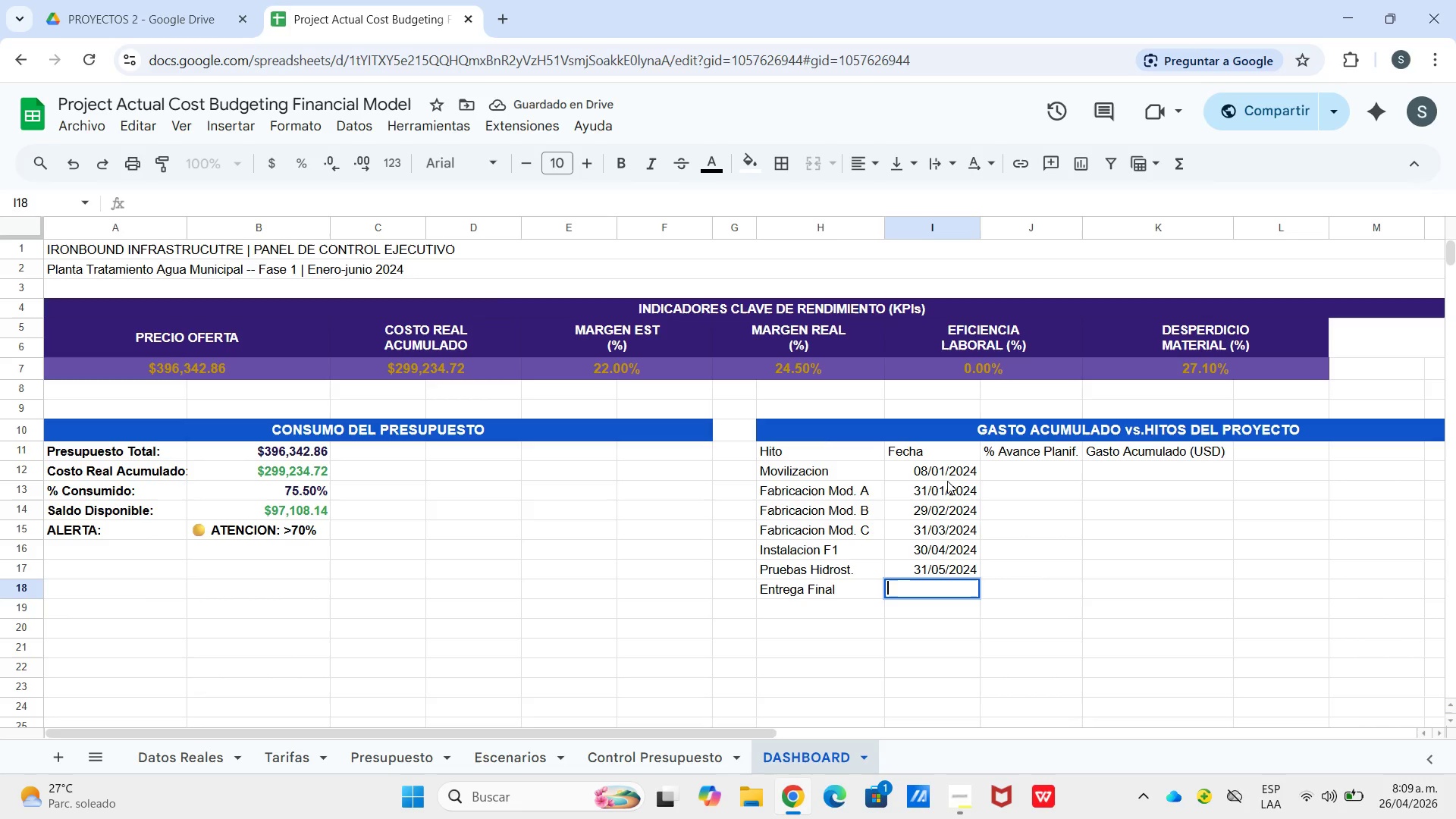 
type(30&06&2024)
 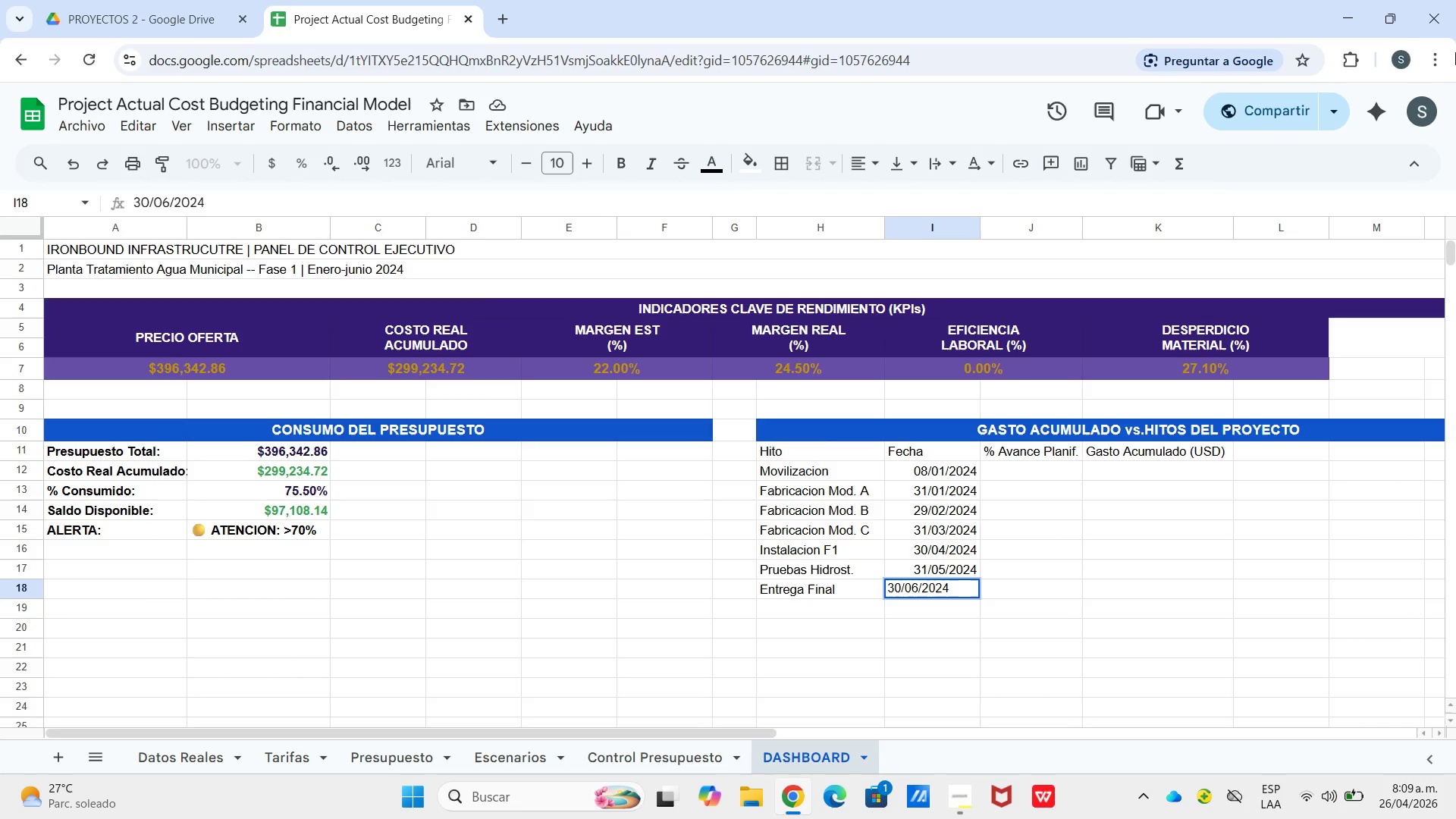 
wait(22.28)
 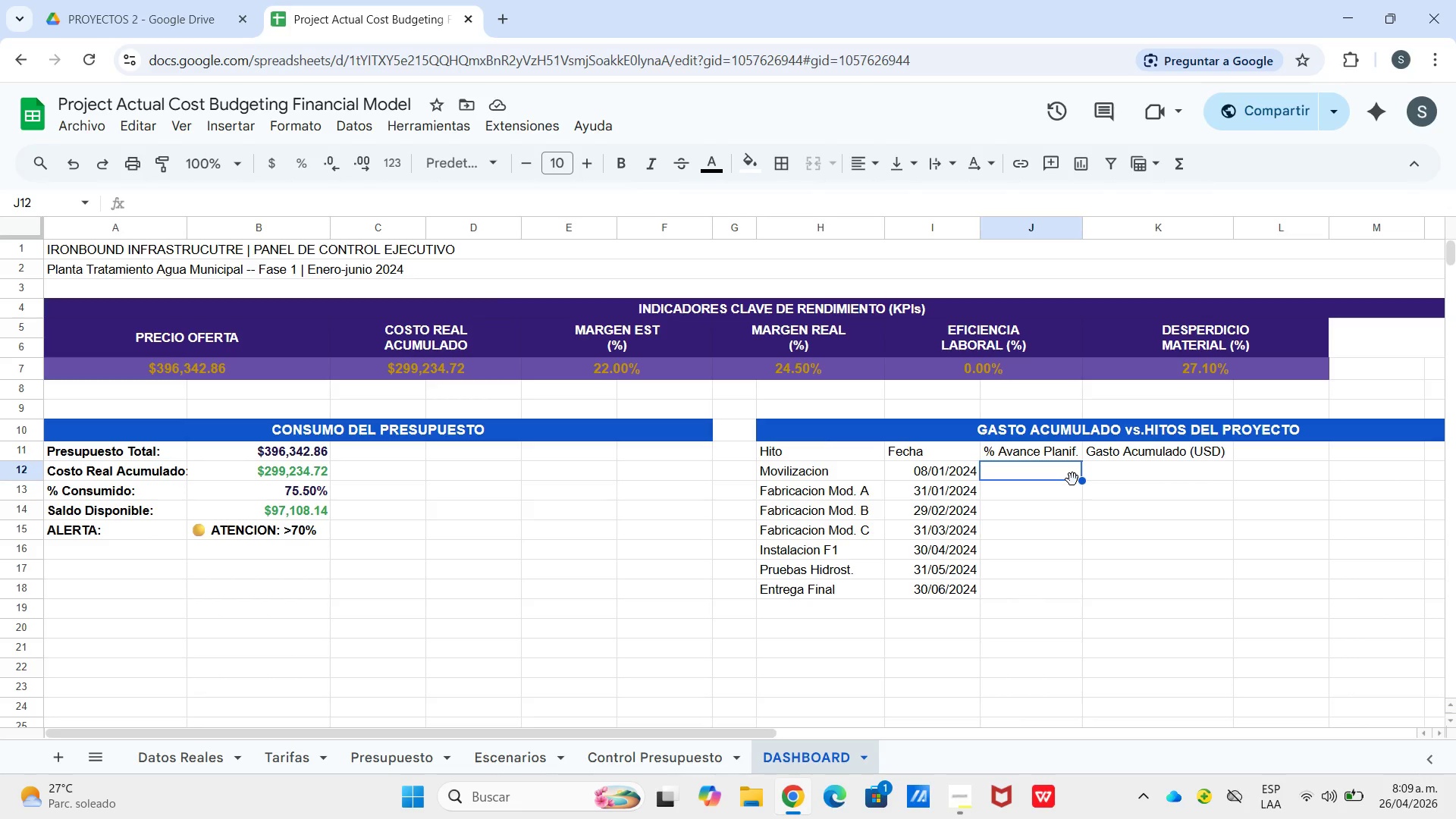 
key(5)
 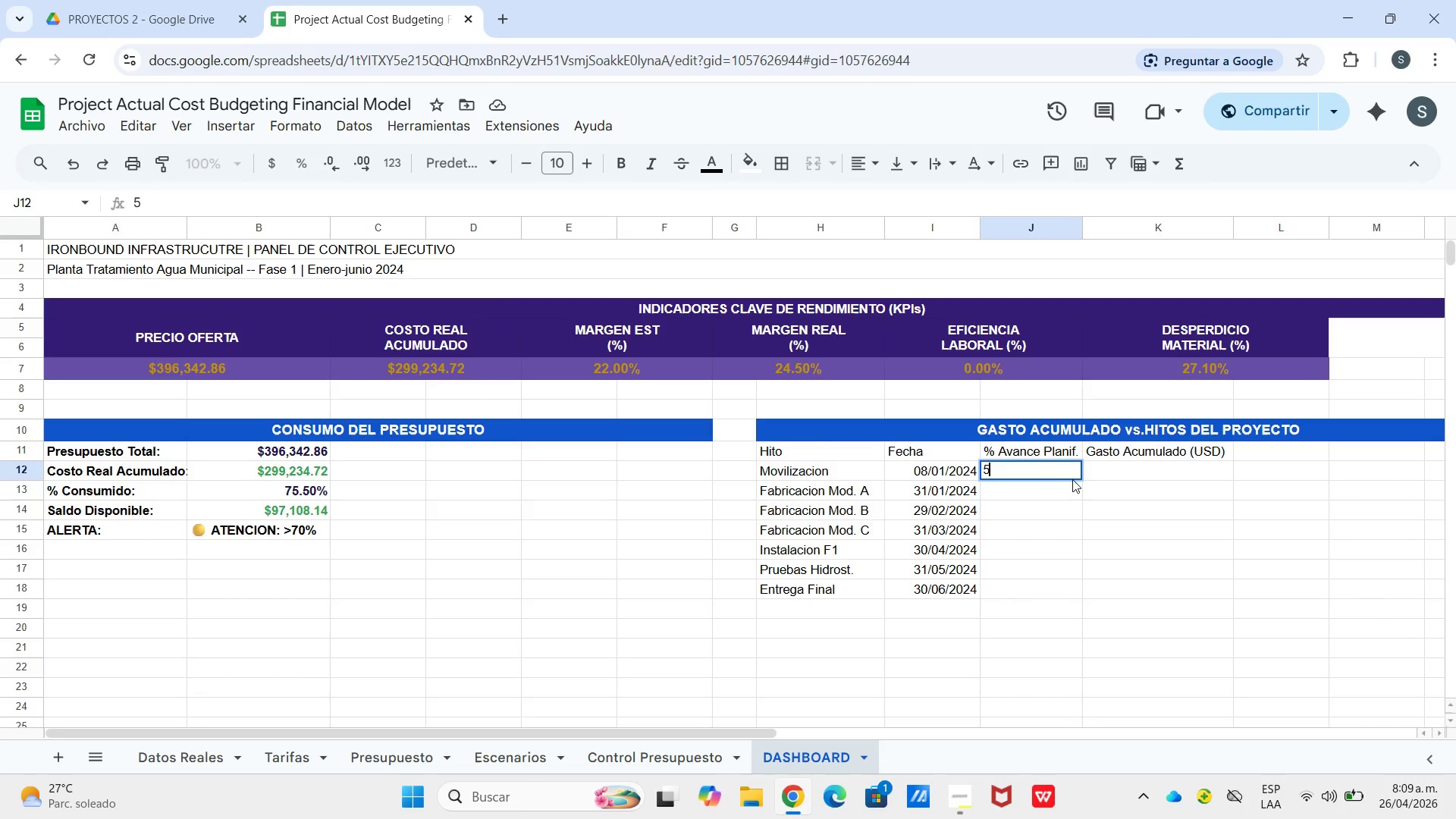 
key(Enter)
 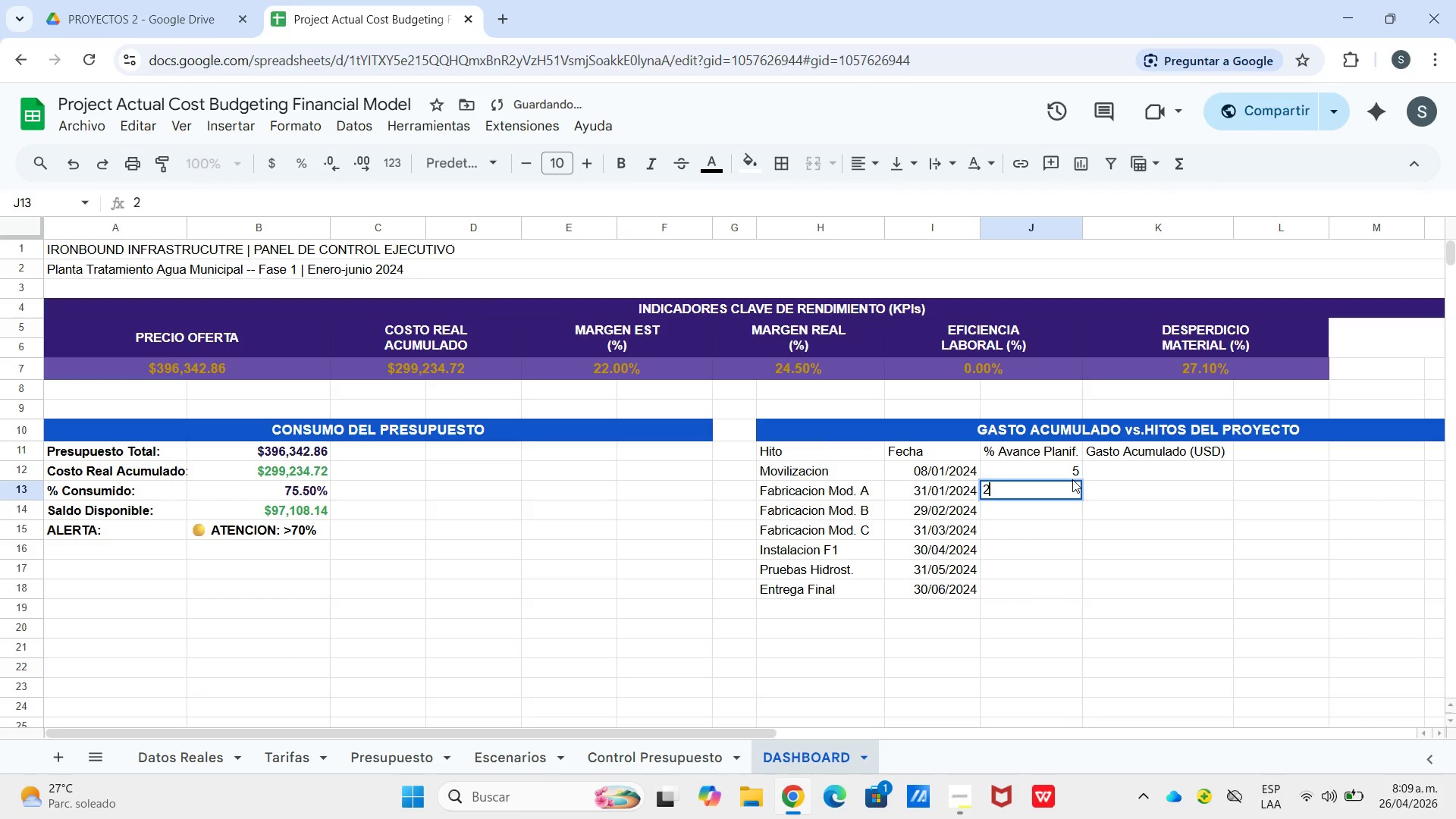 
key(Numpad2)
 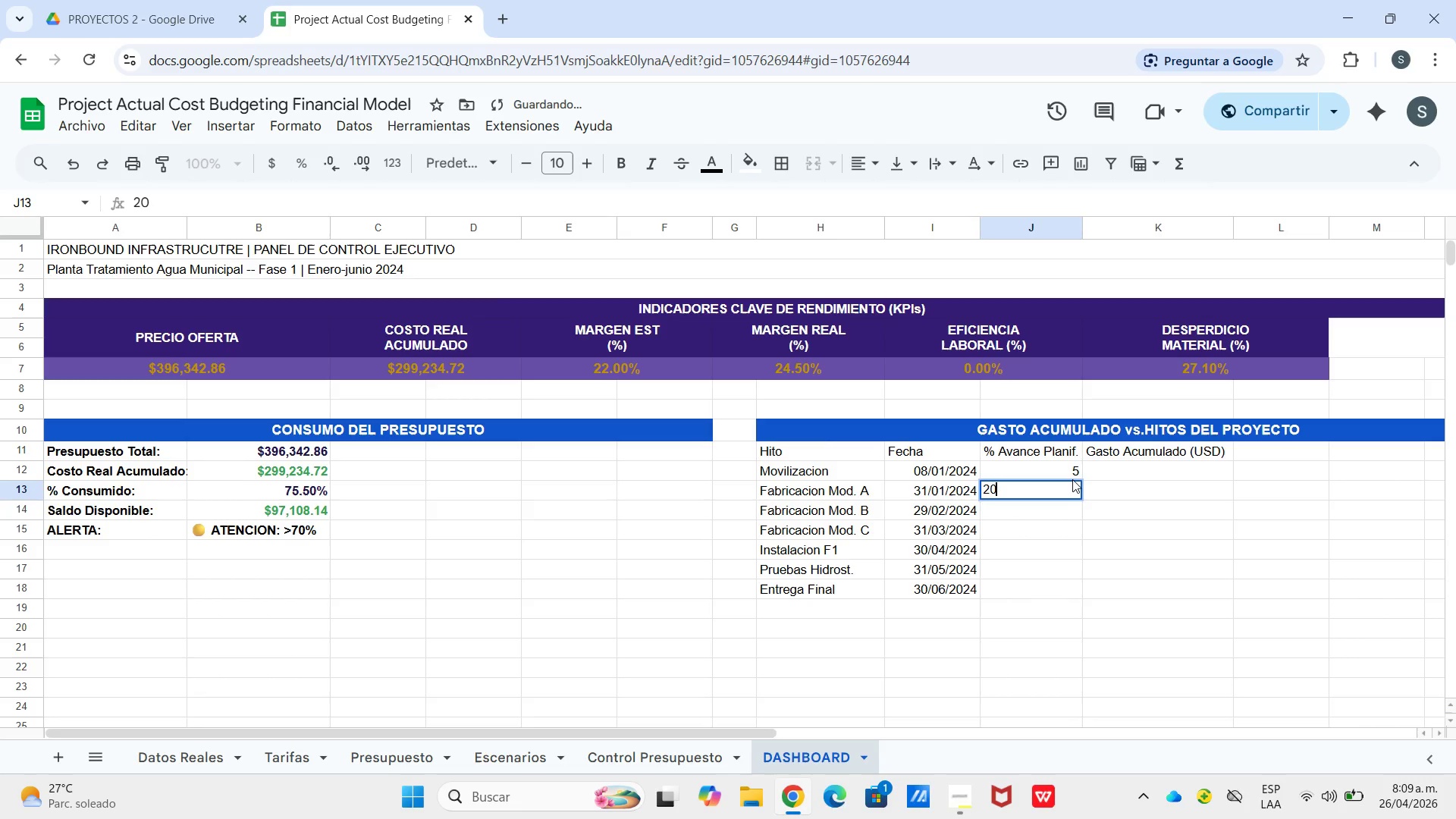 
key(Numpad0)
 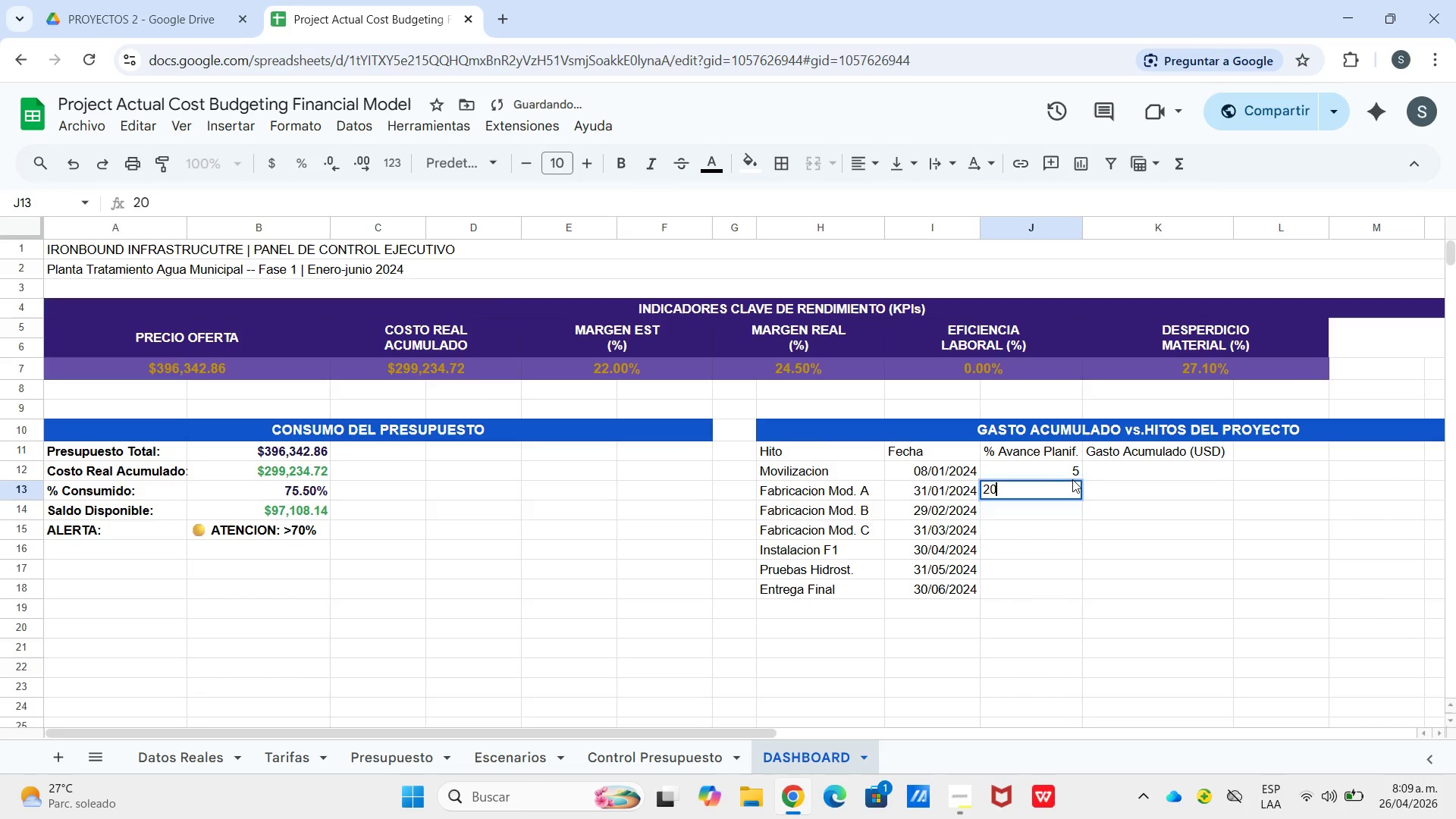 
key(Enter)
 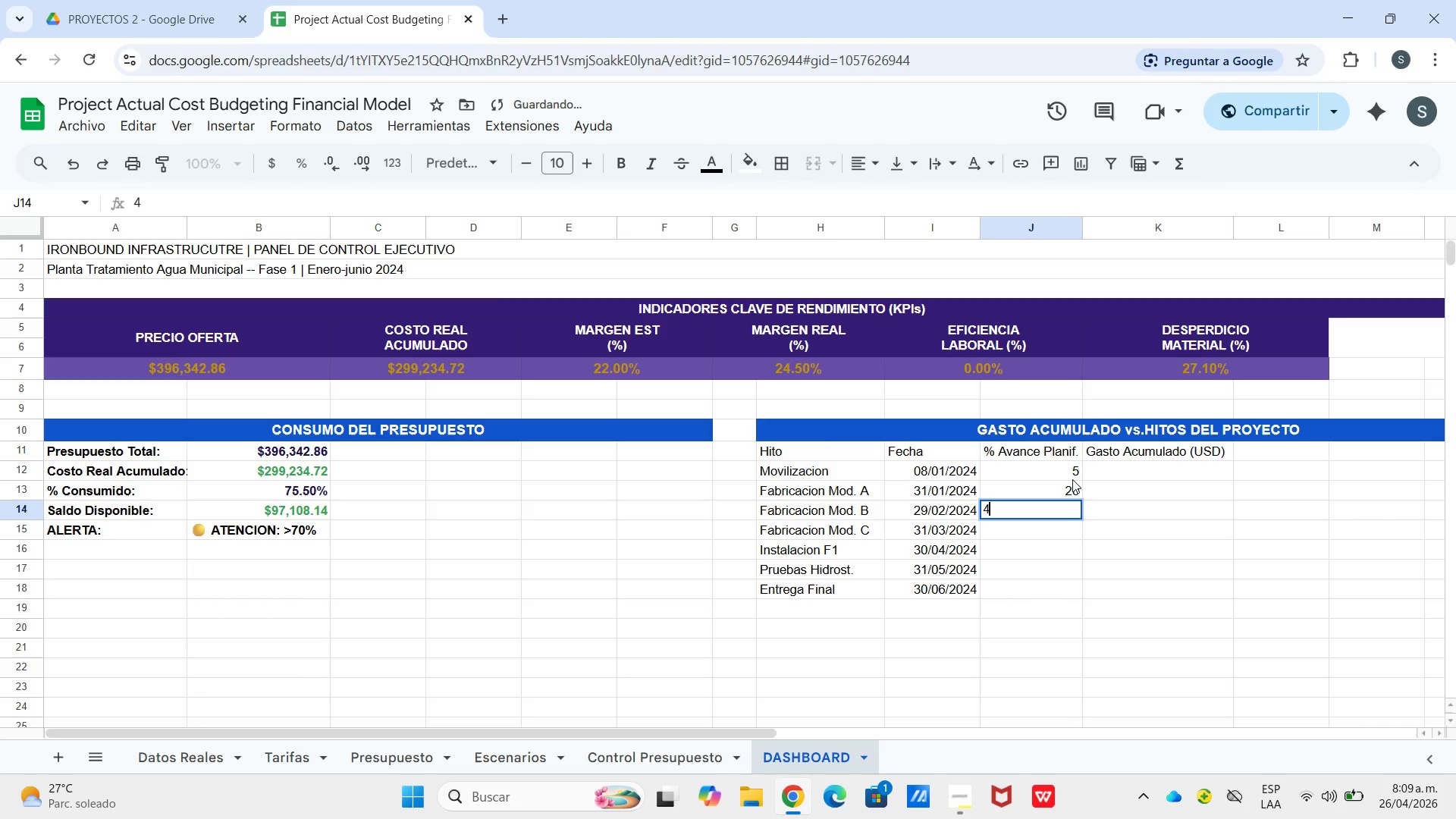 
key(Numpad4)
 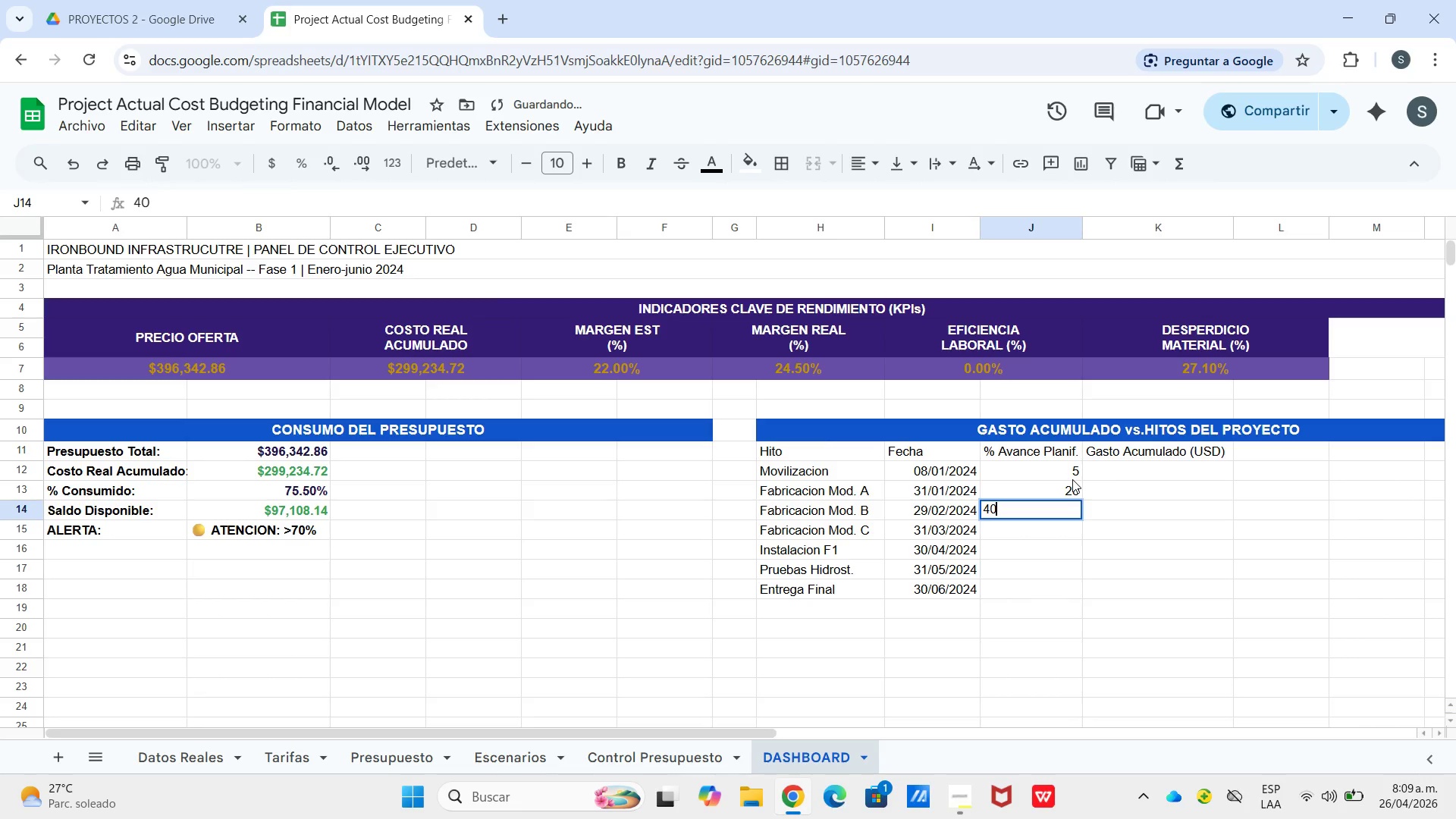 
key(Numpad0)
 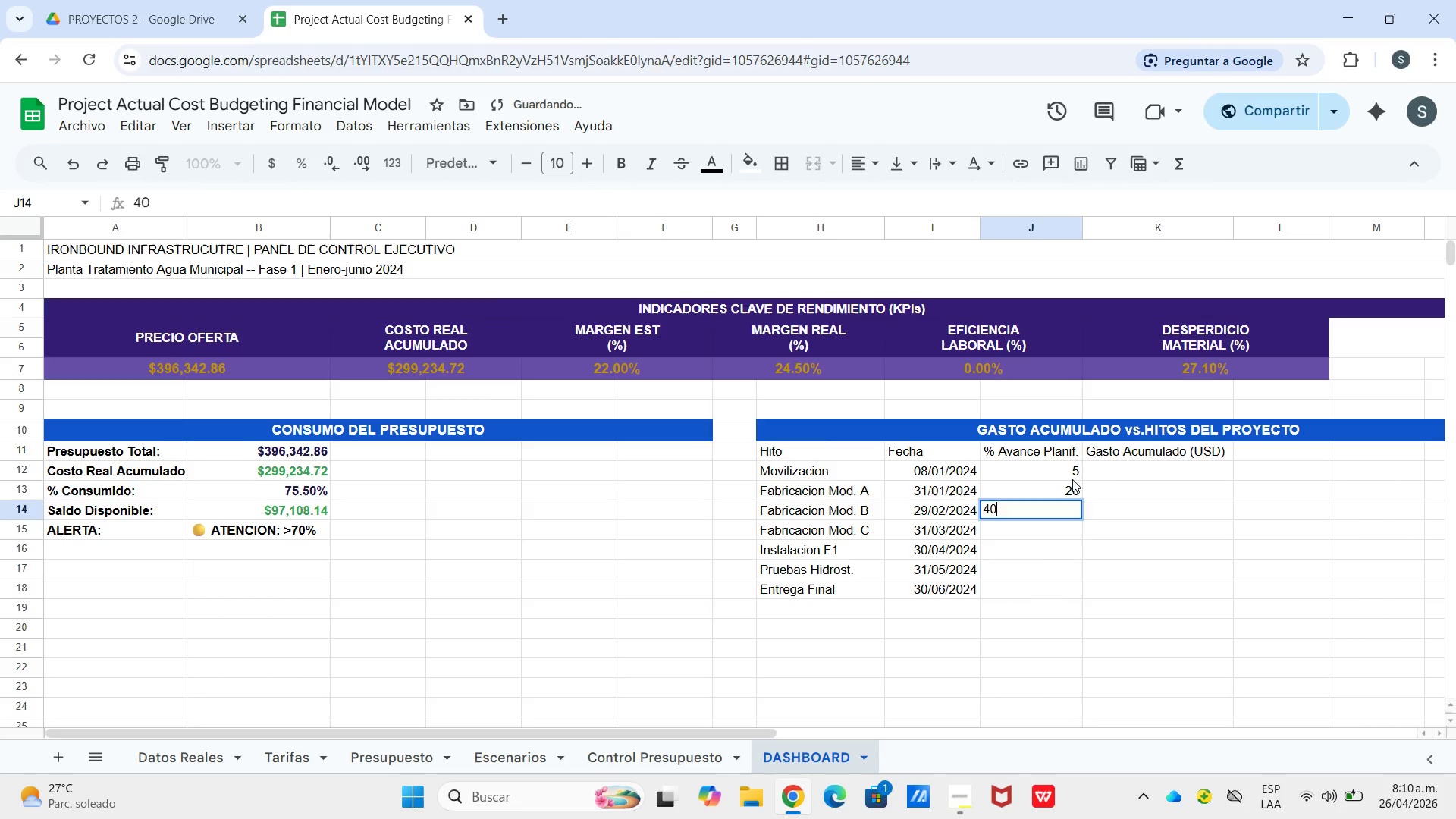 
key(Enter)
 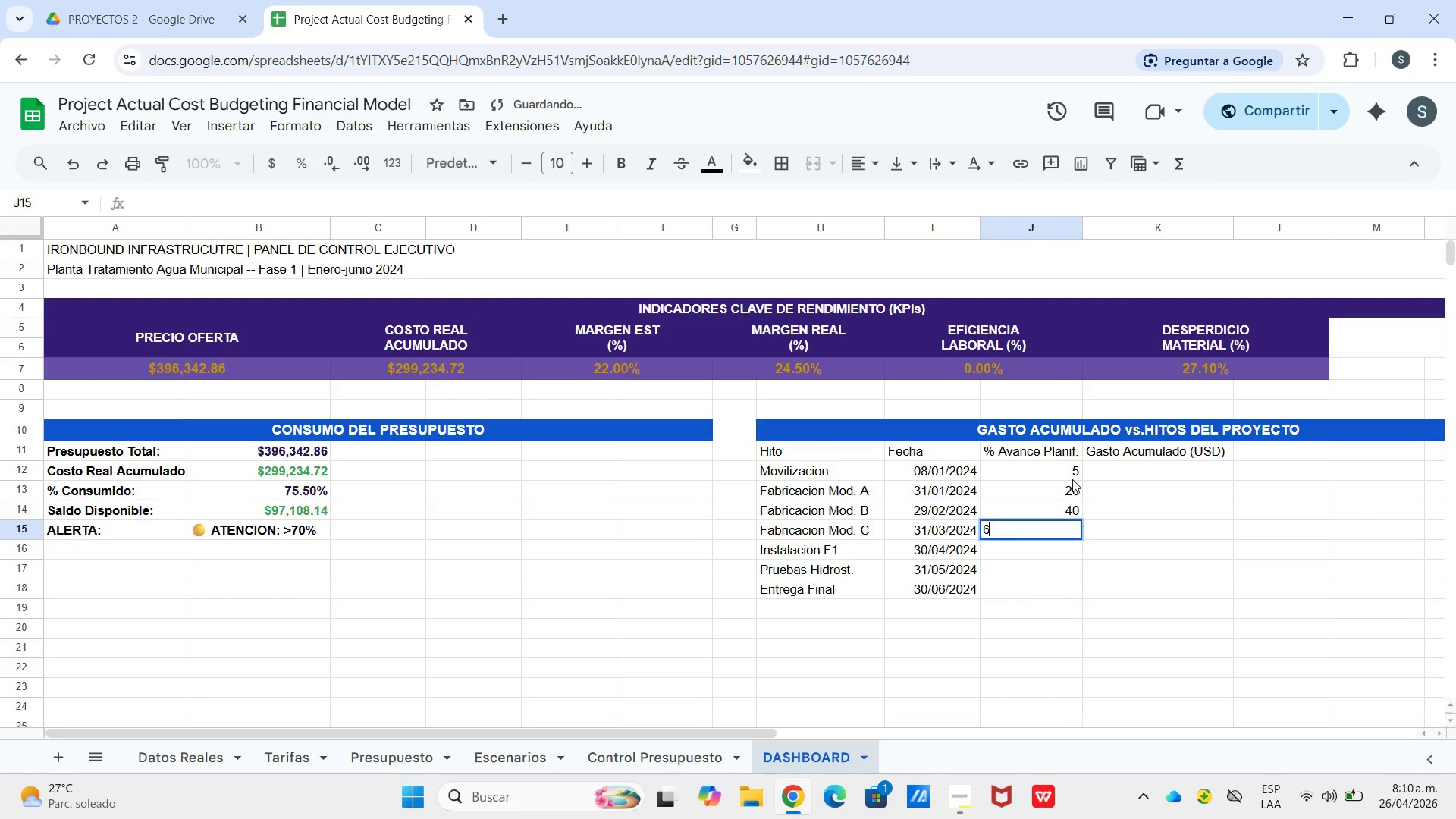 
key(Numpad6)
 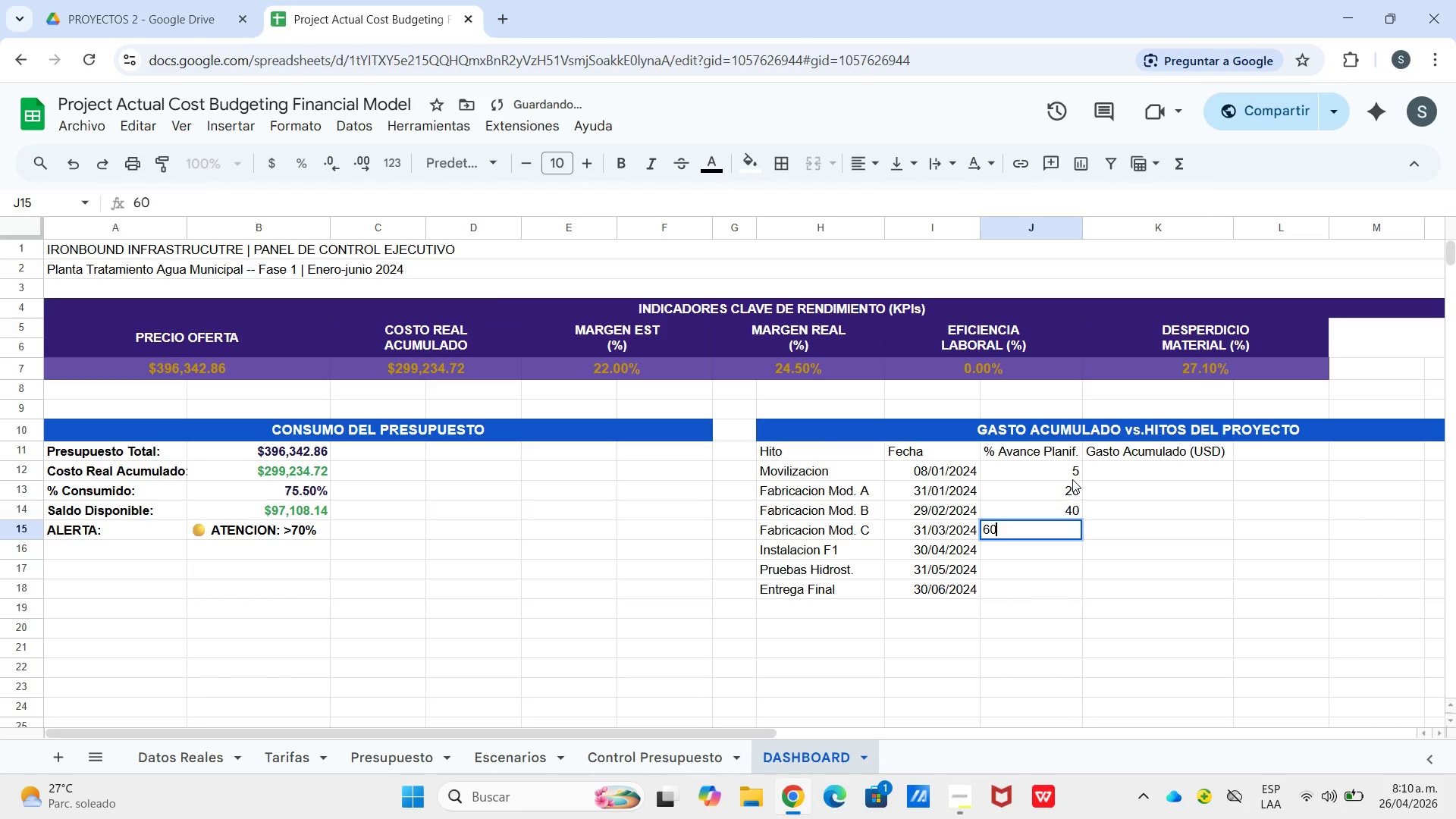 
key(Numpad0)
 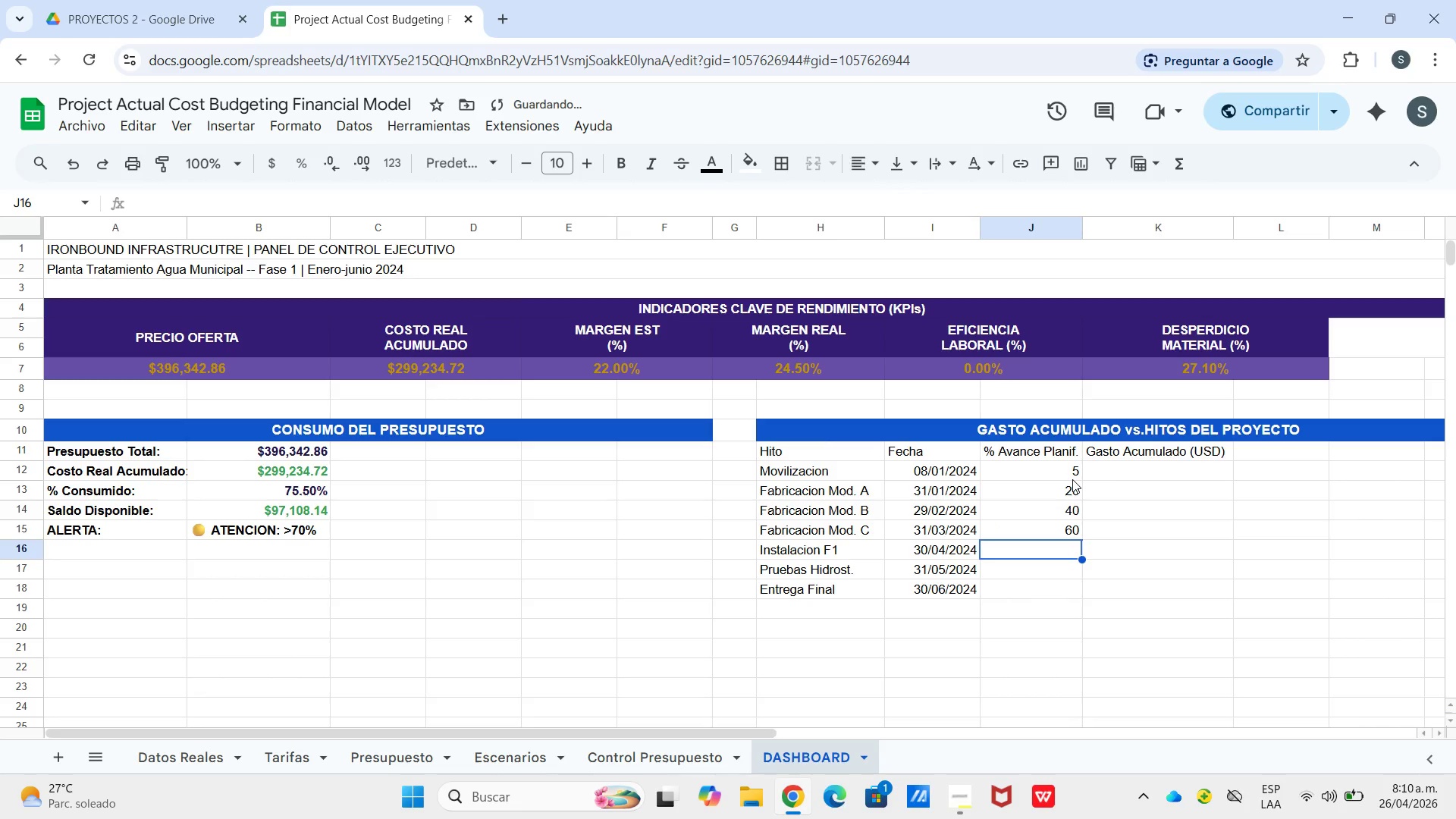 
key(Enter)
 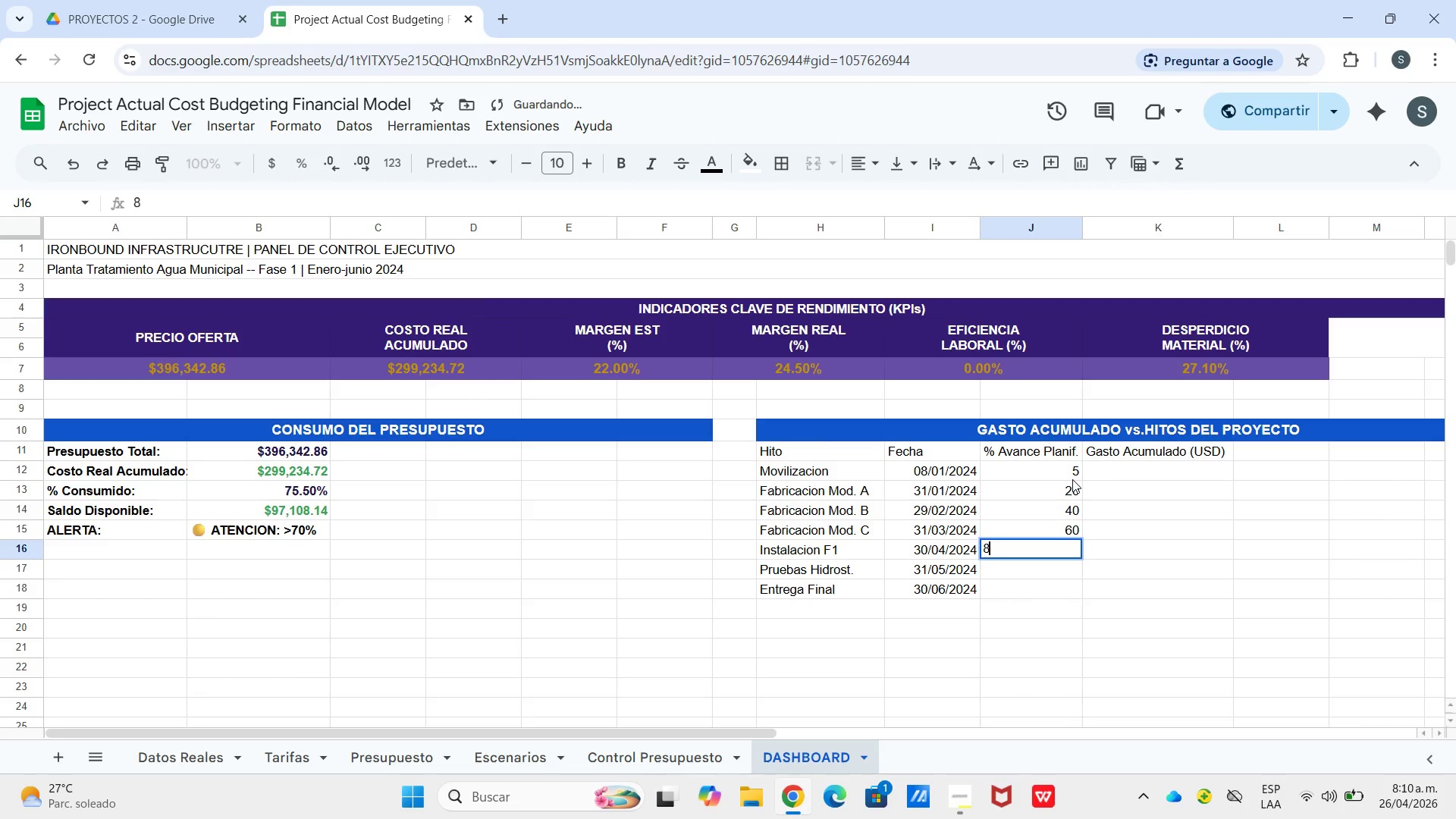 
key(Numpad8)
 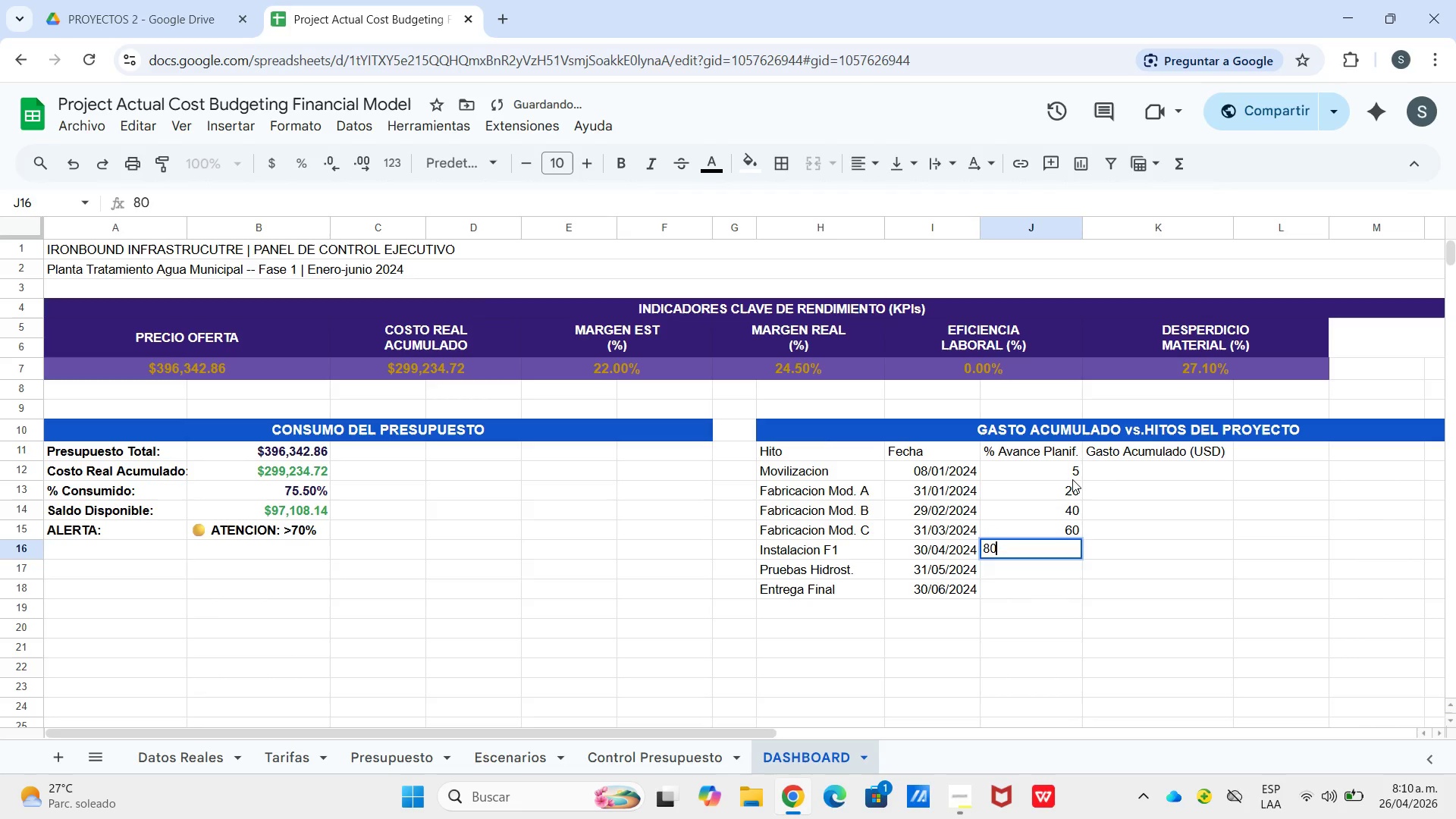 
key(Numpad0)
 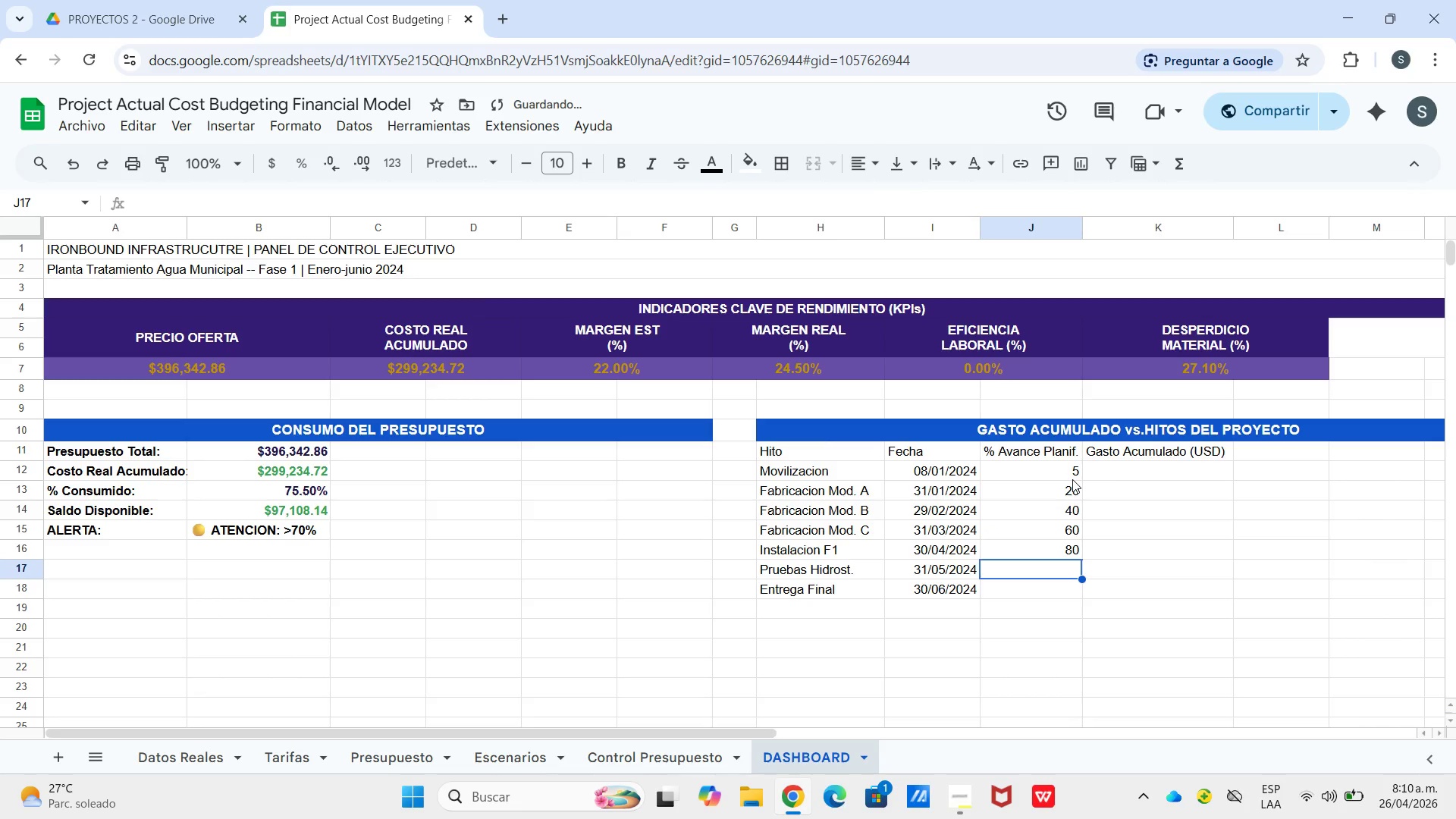 
key(Enter)
 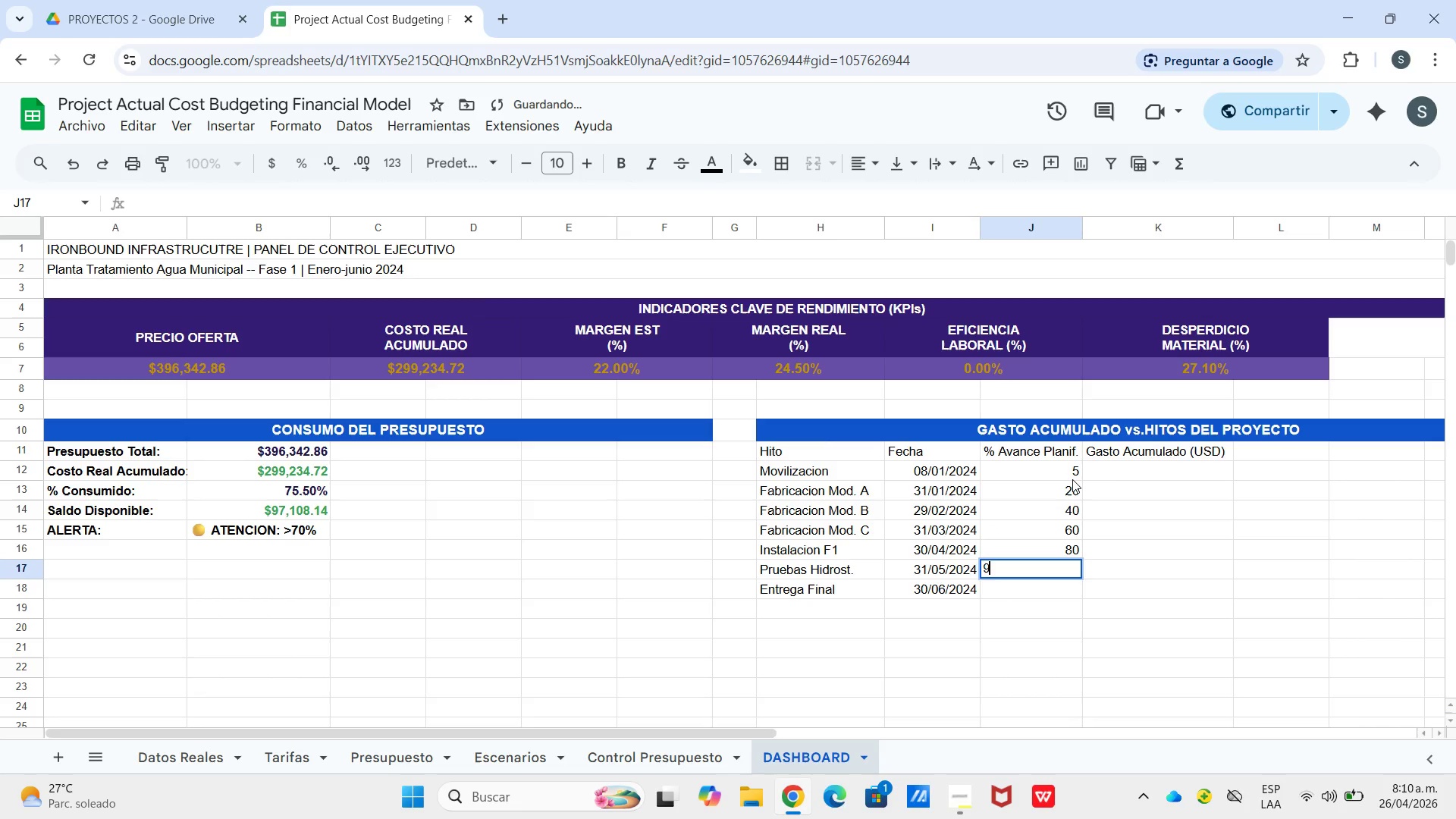 
key(Numpad9)
 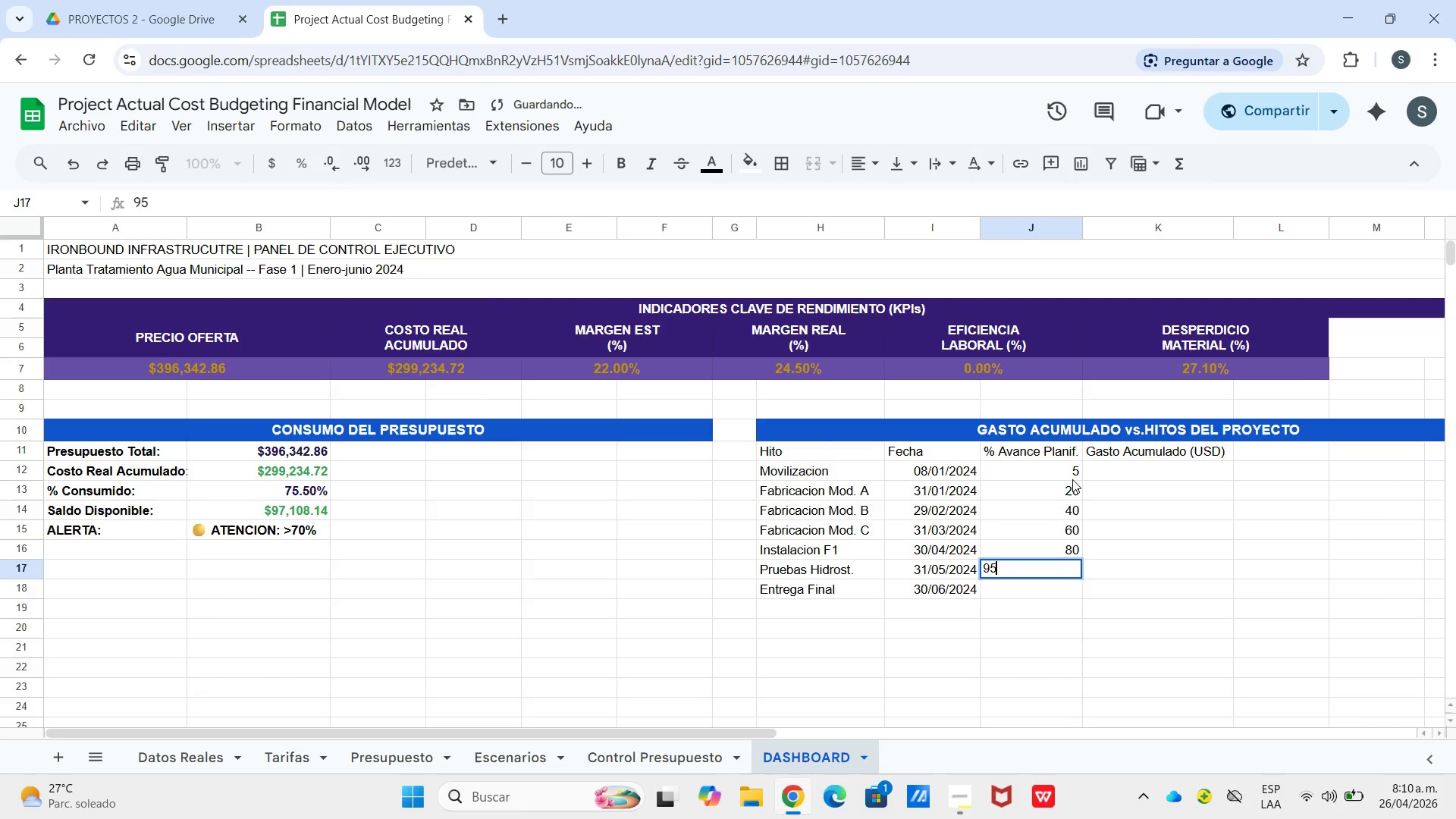 
key(Numpad5)
 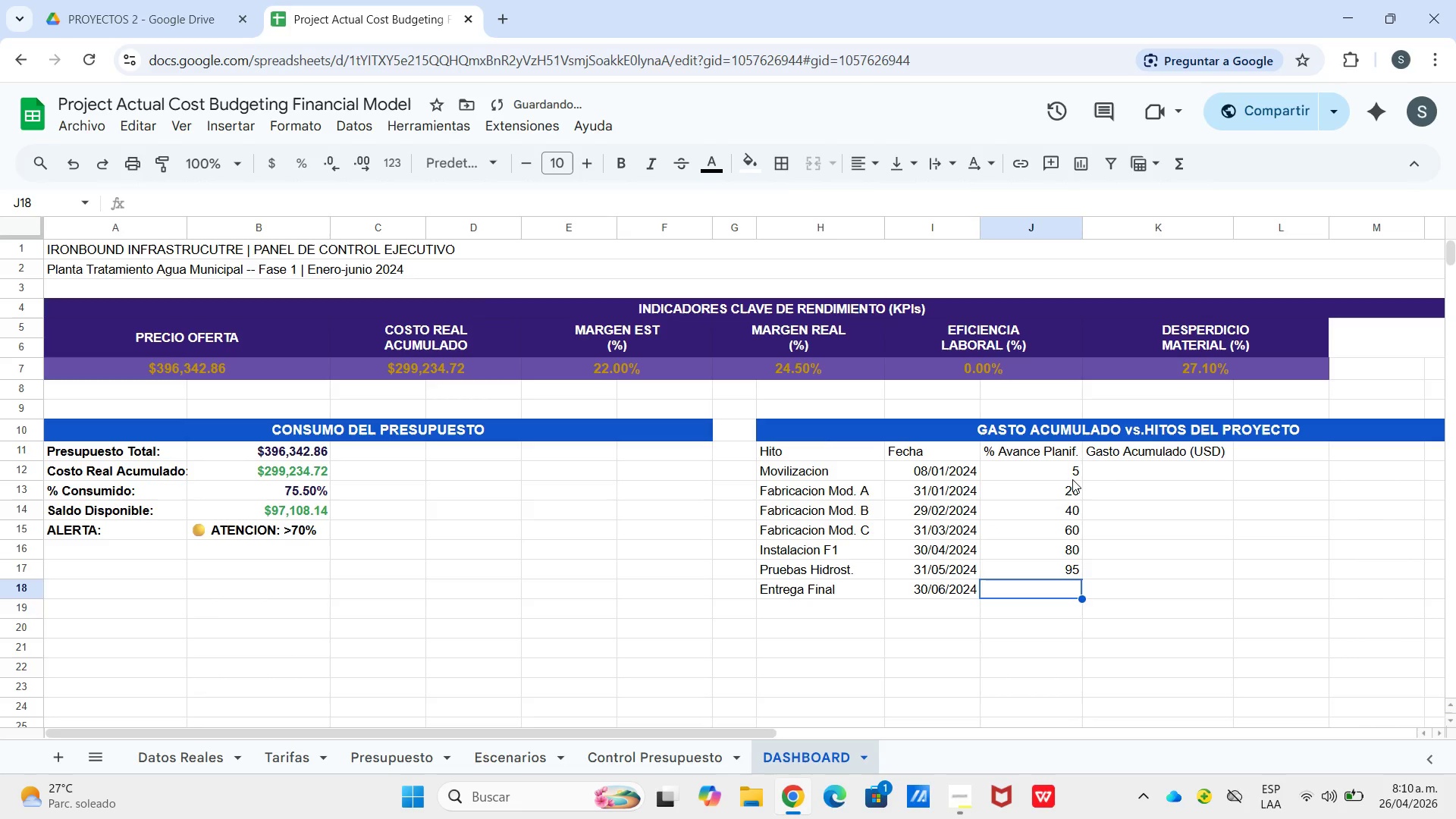 
key(Enter)
 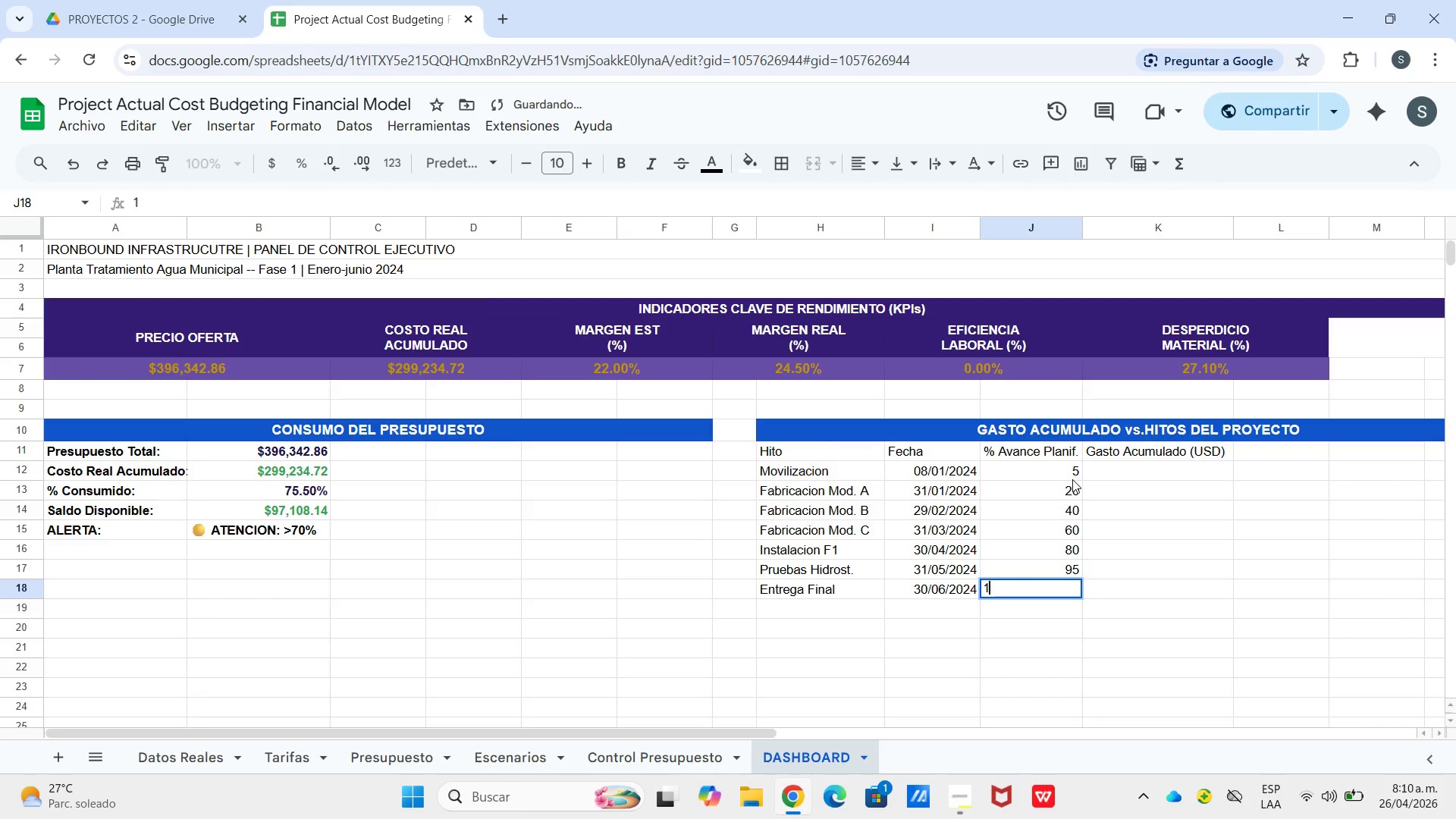 
key(Numpad1)
 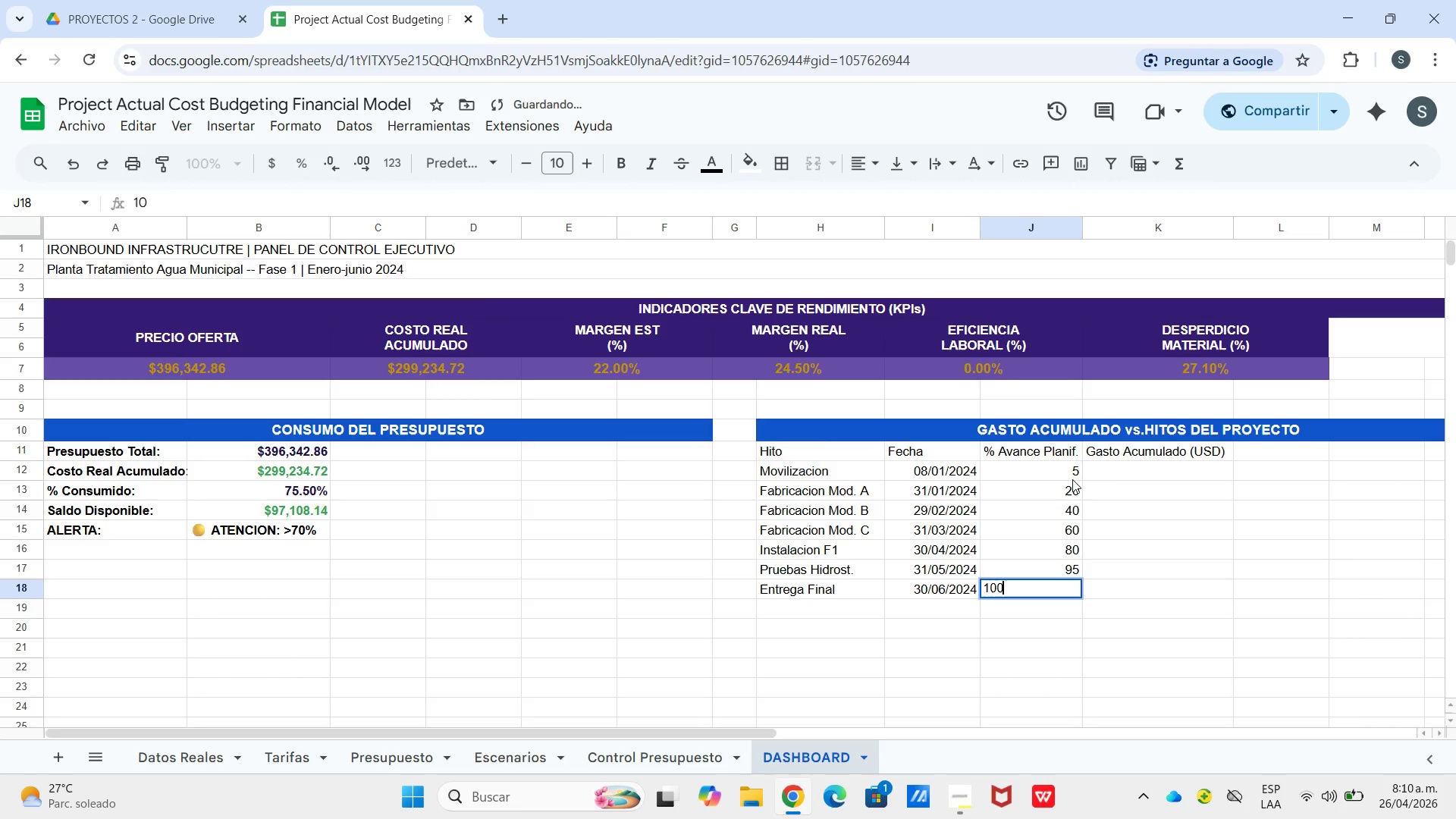 
key(Numpad0)
 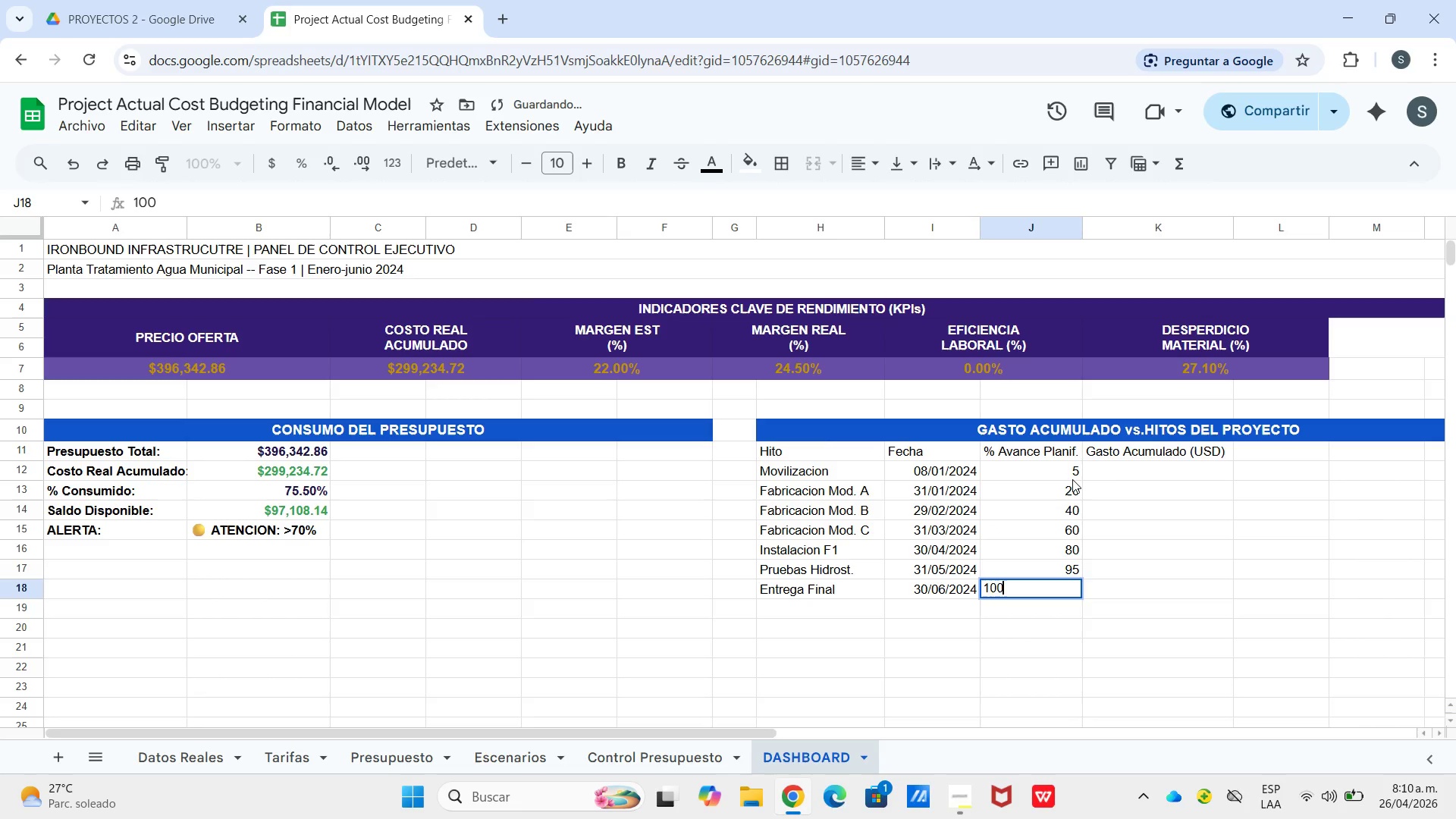 
key(Numpad0)
 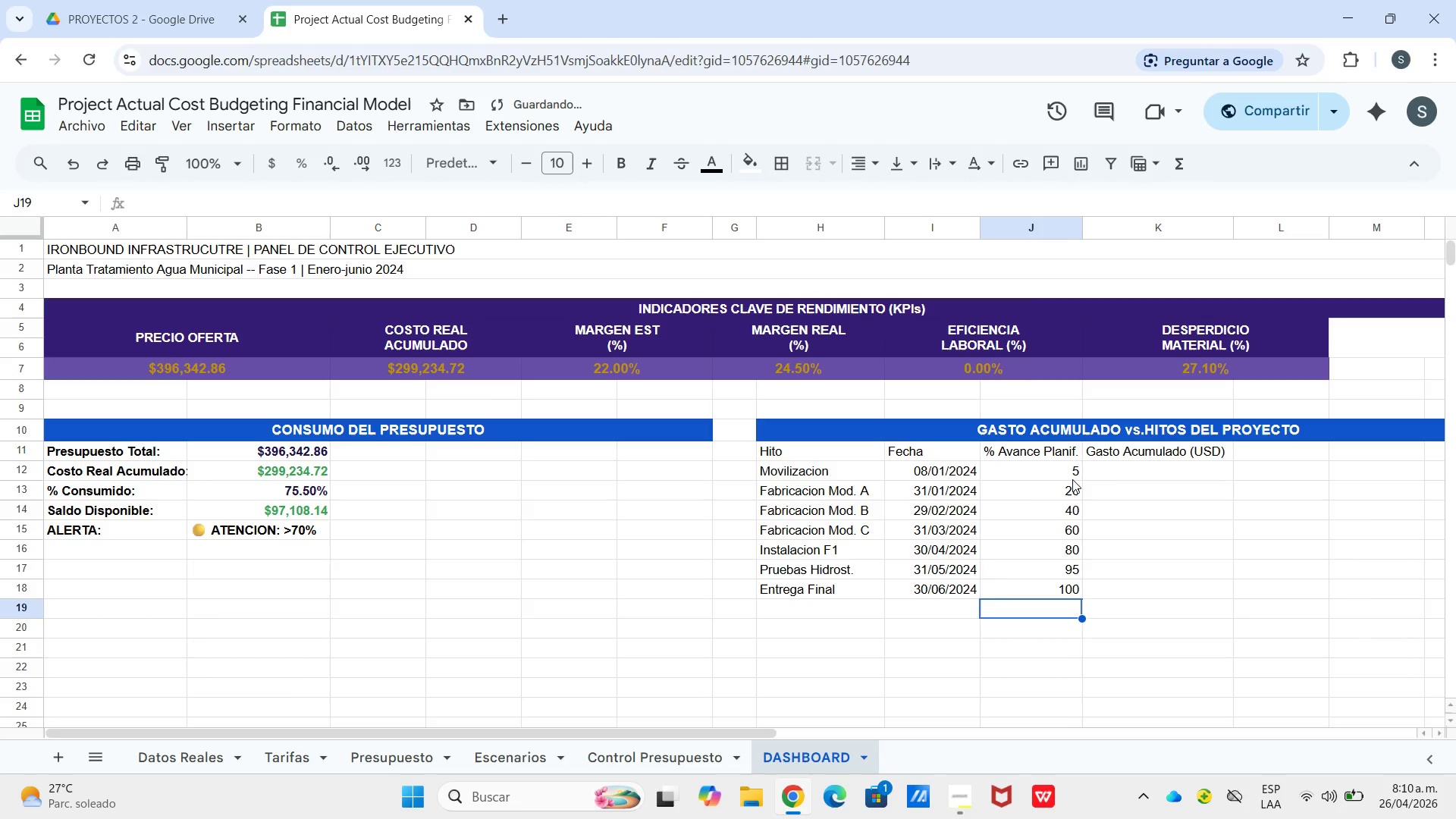 
key(Enter)
 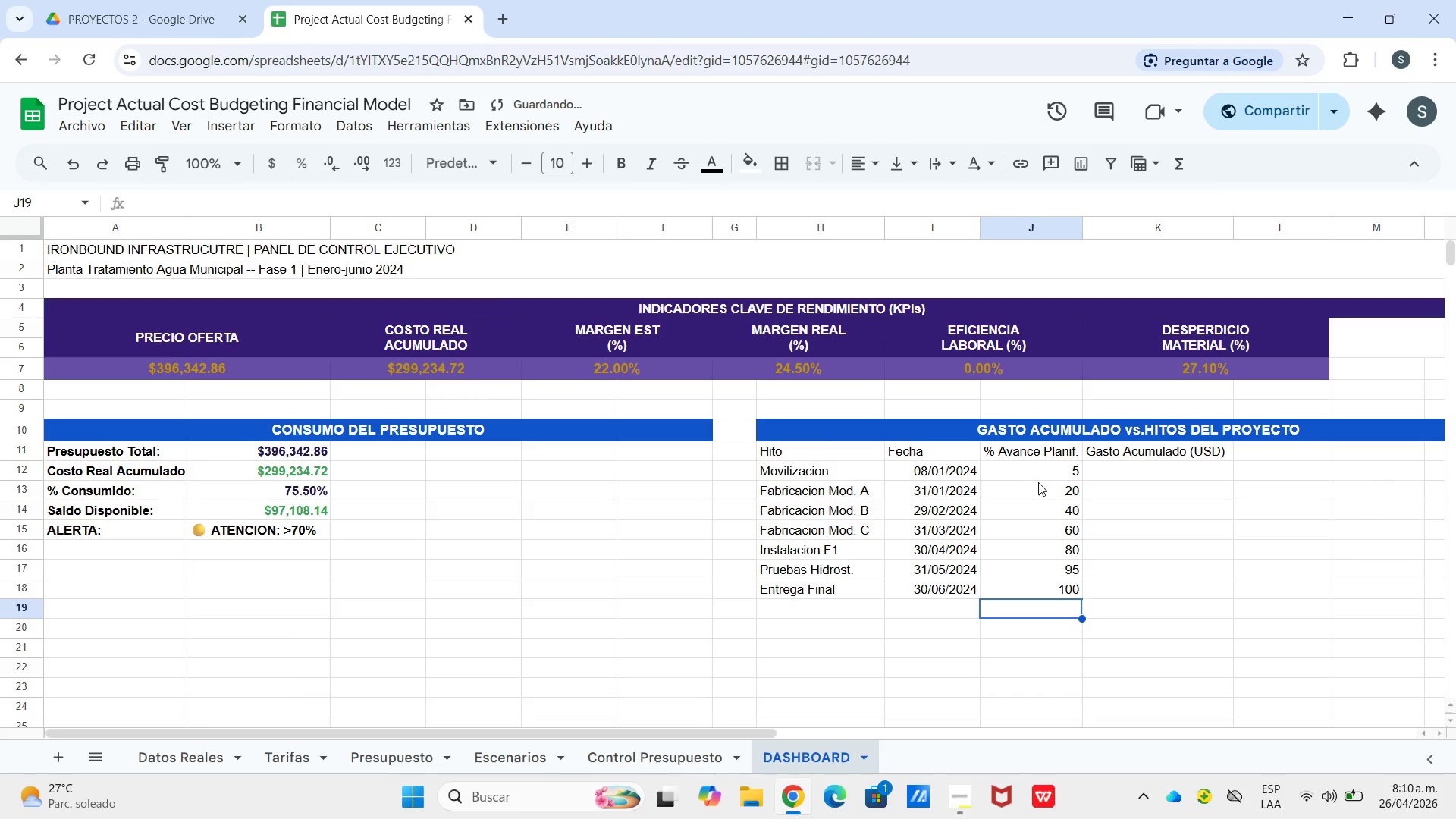 
left_click([1043, 475])
 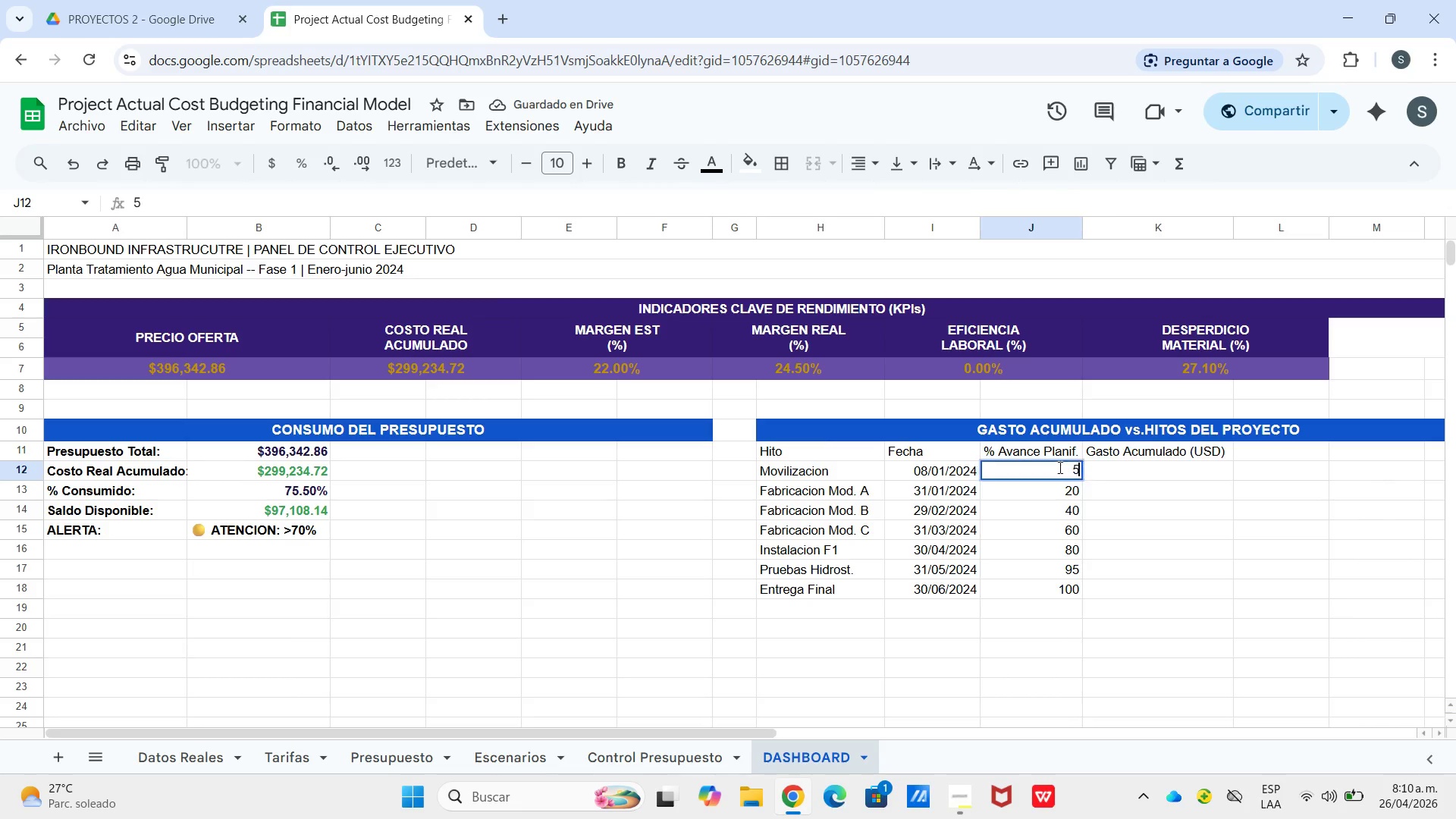 
key(Enter)
 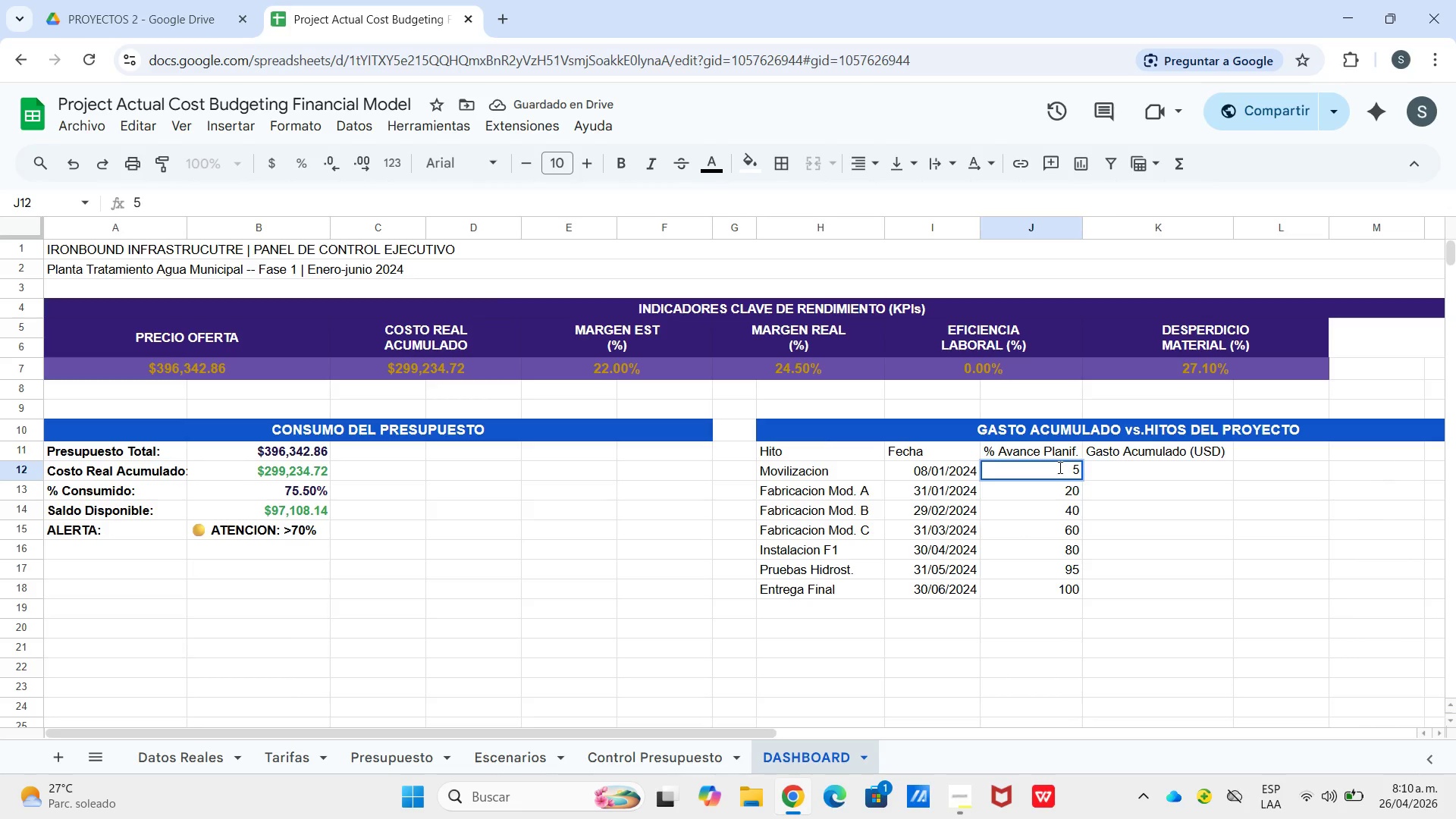 
key(Shift+5)
 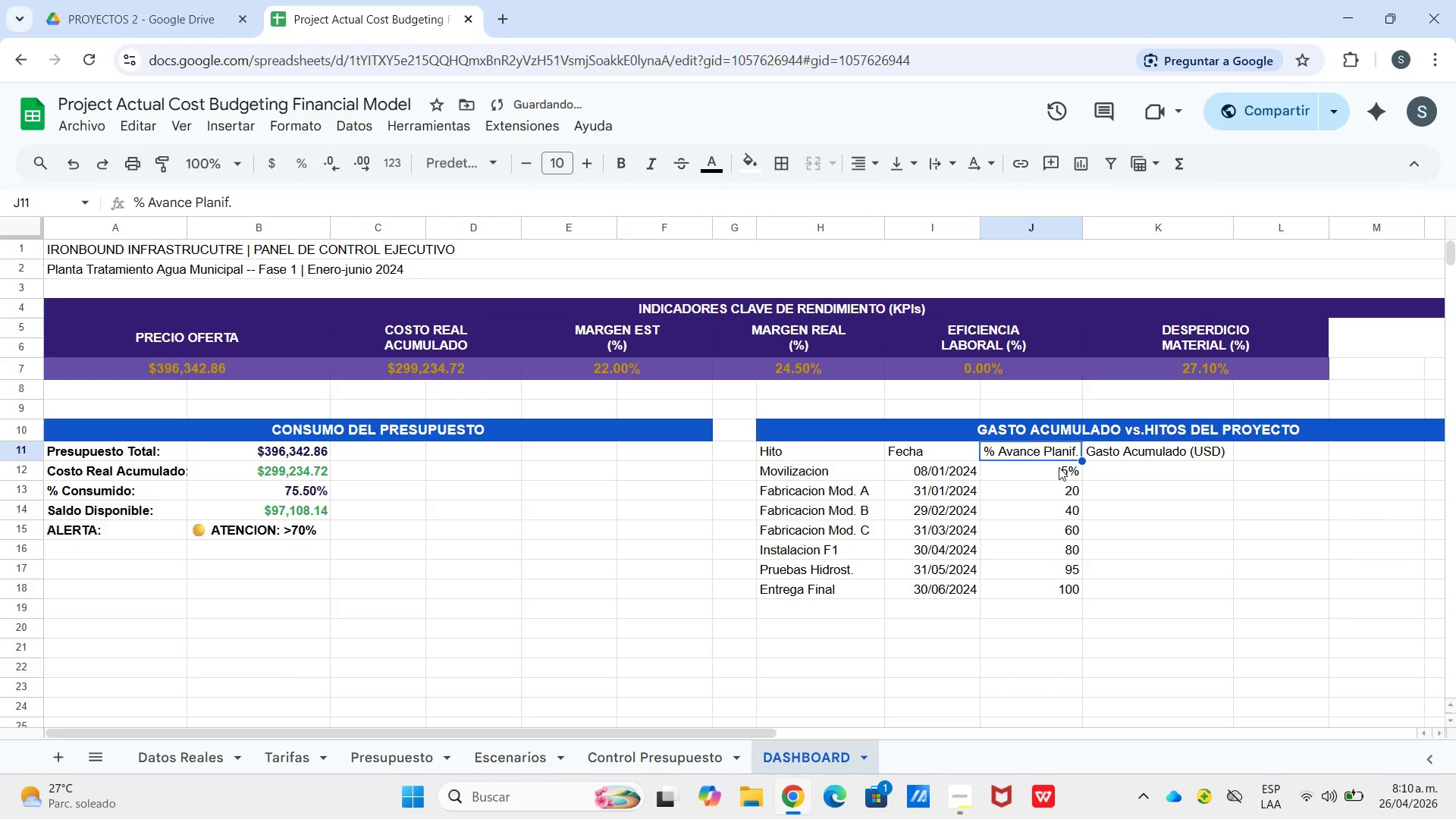 
key(Shift+Enter)
 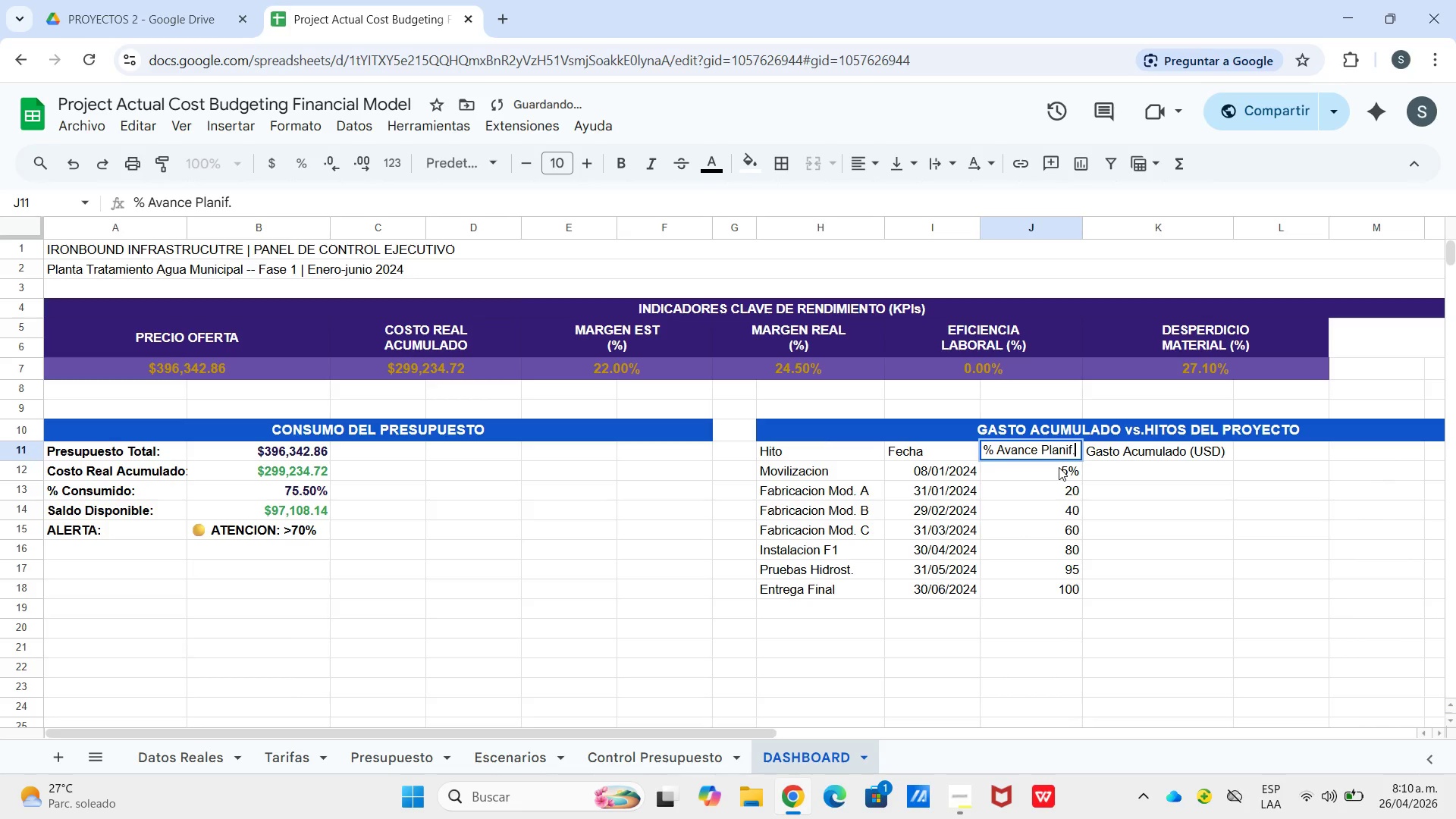 
key(Shift+Enter)
 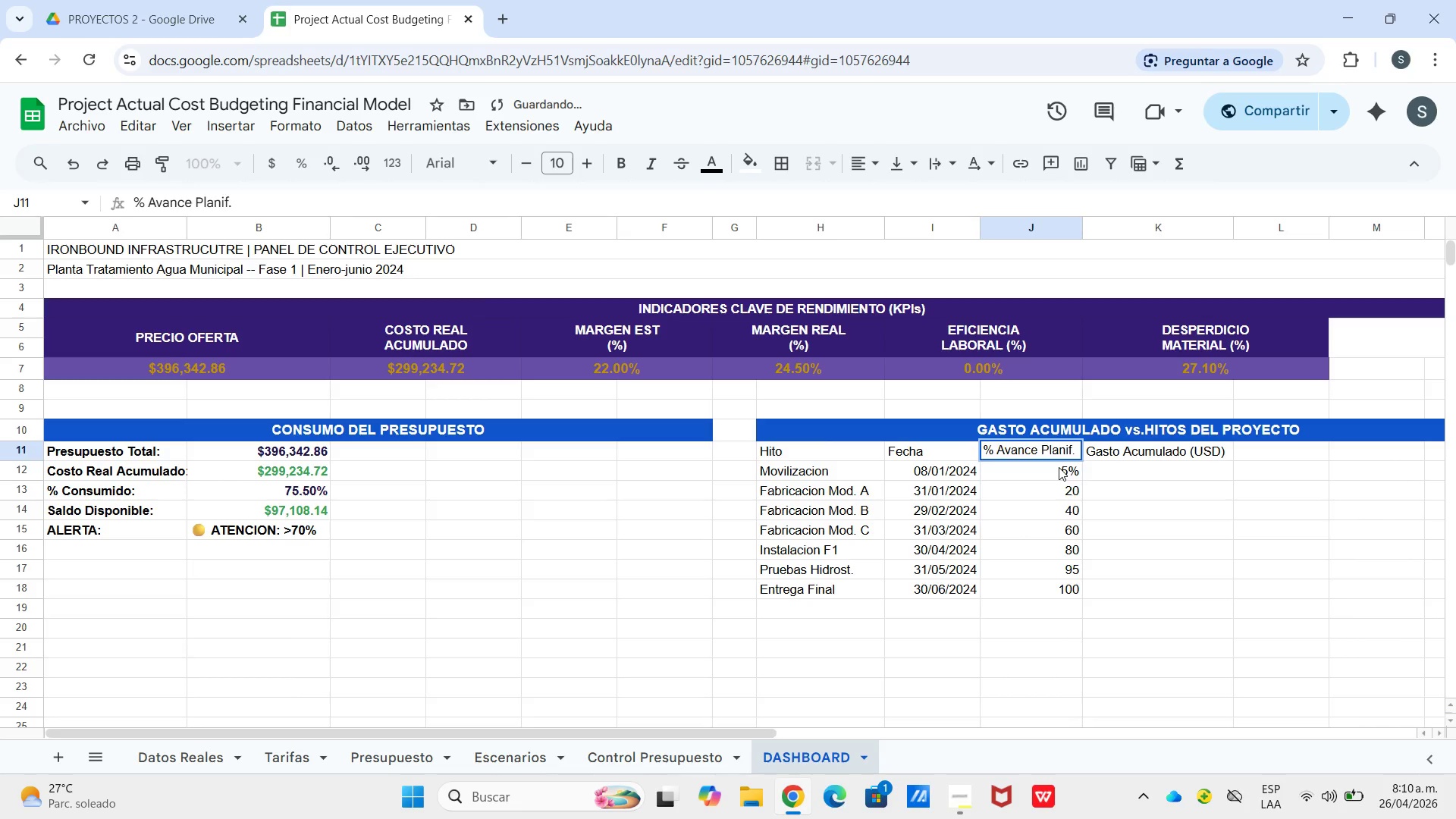 
key(Enter)
 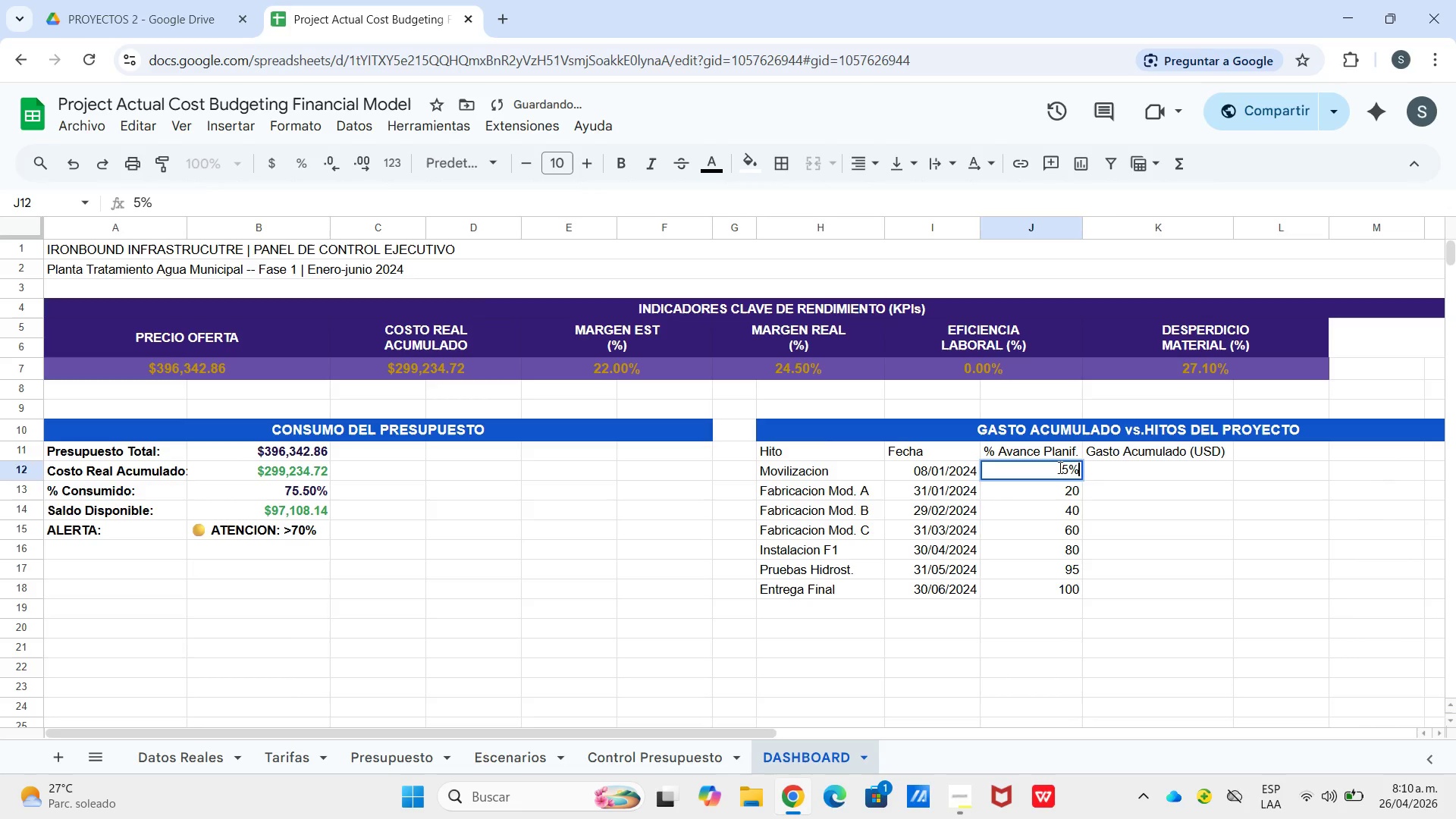 
key(Enter)
 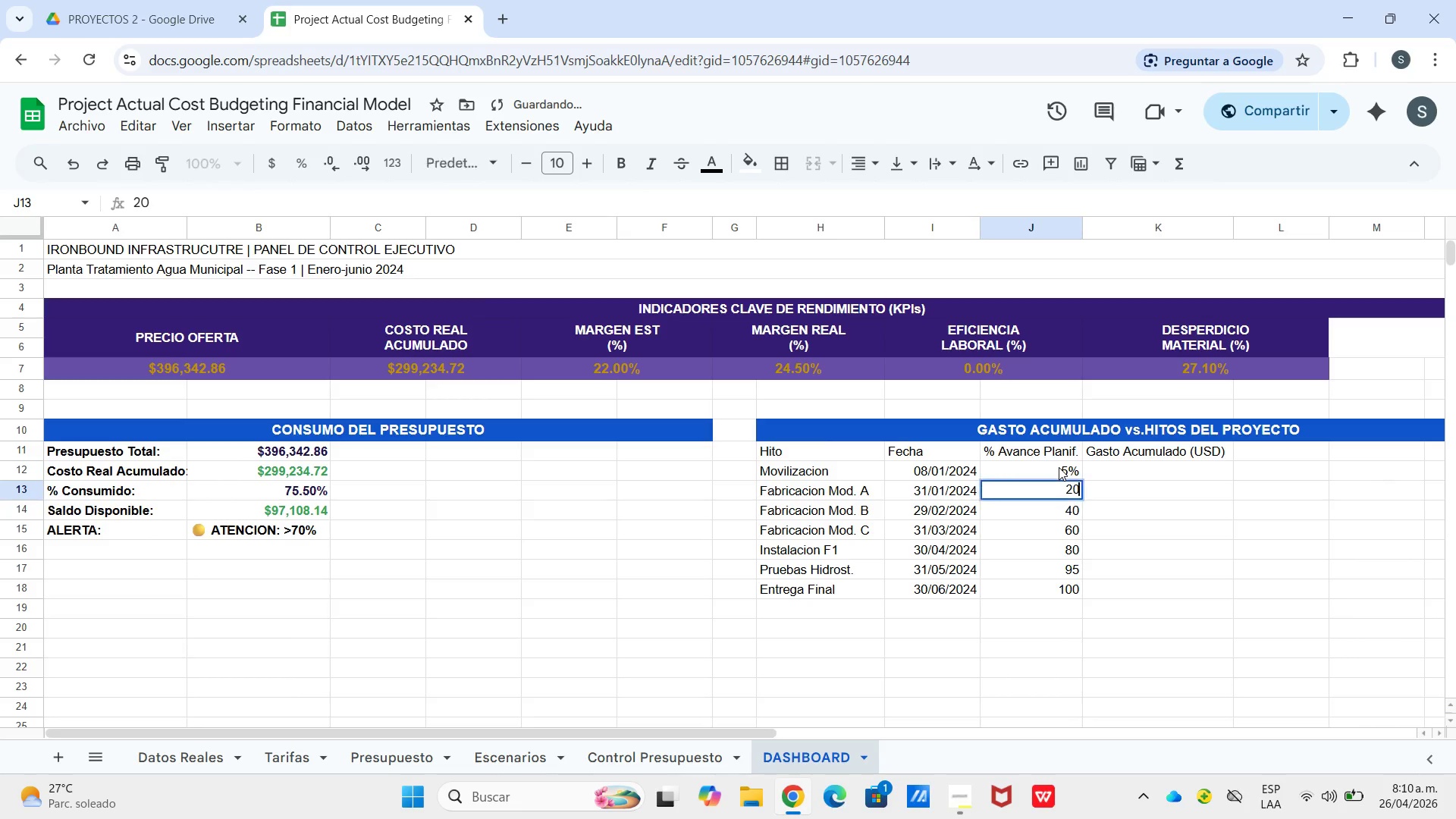 
key(Enter)
 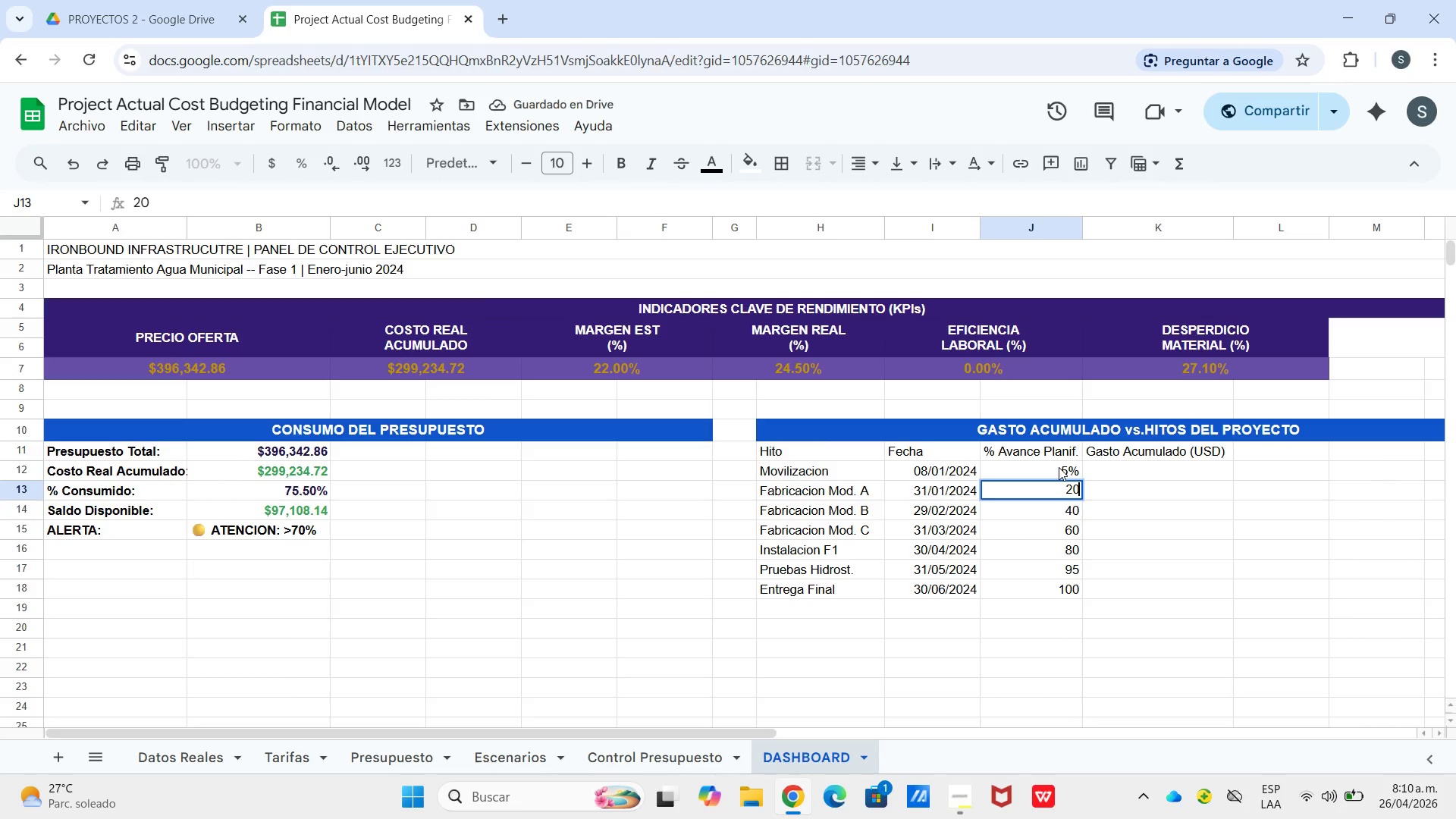 
key(Enter)
 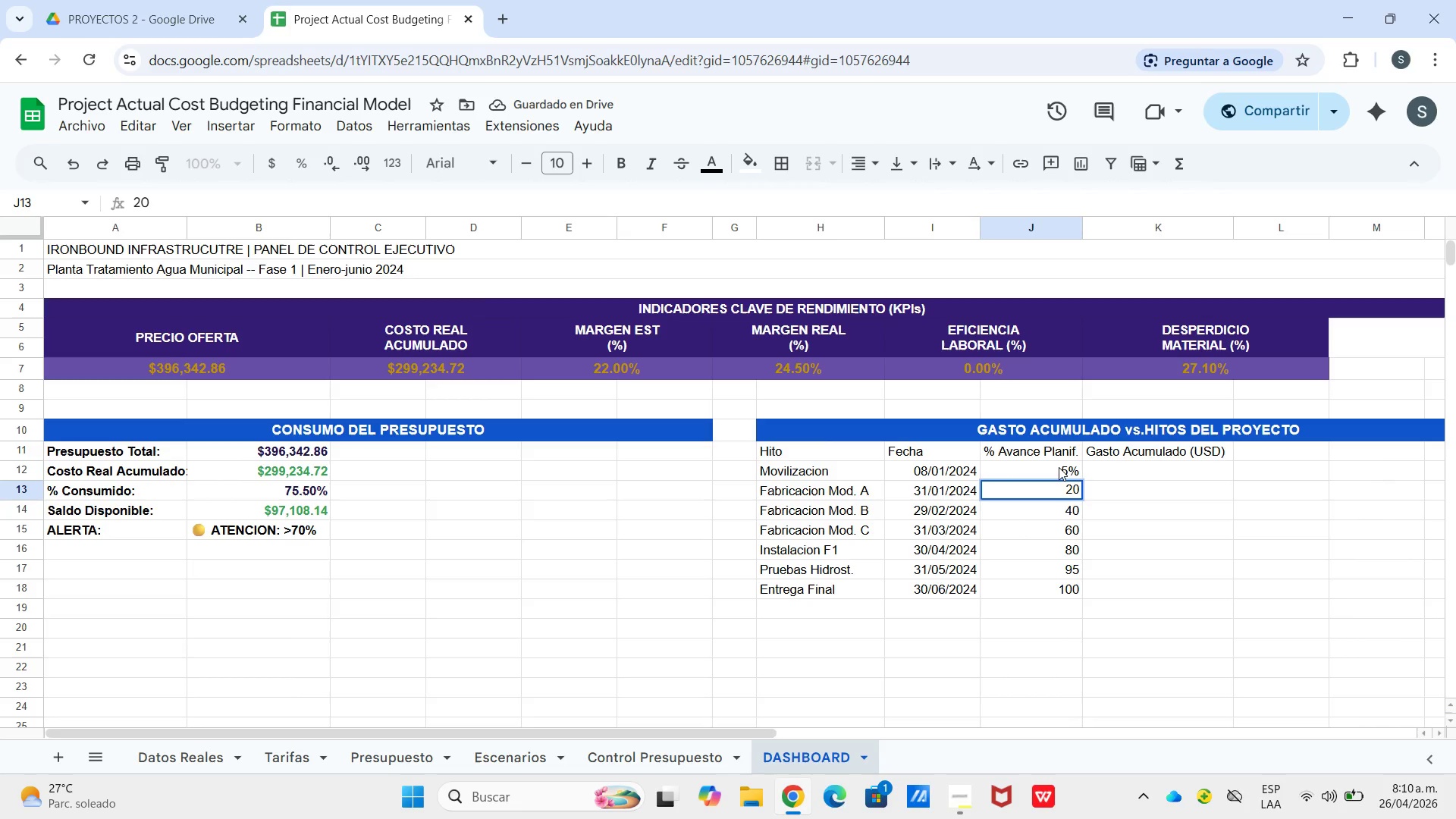 
key(Shift+5)
 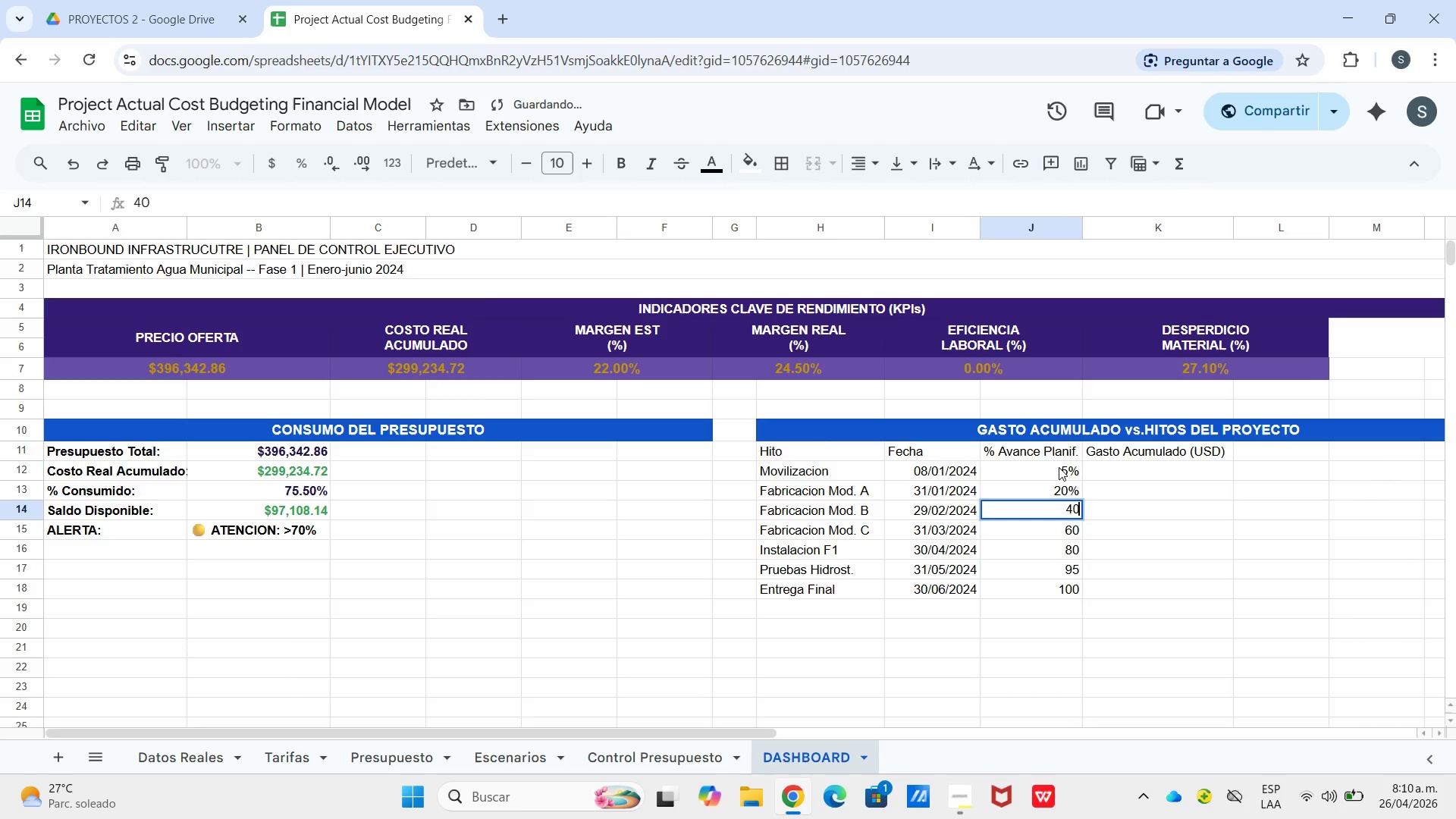 
key(Enter)
 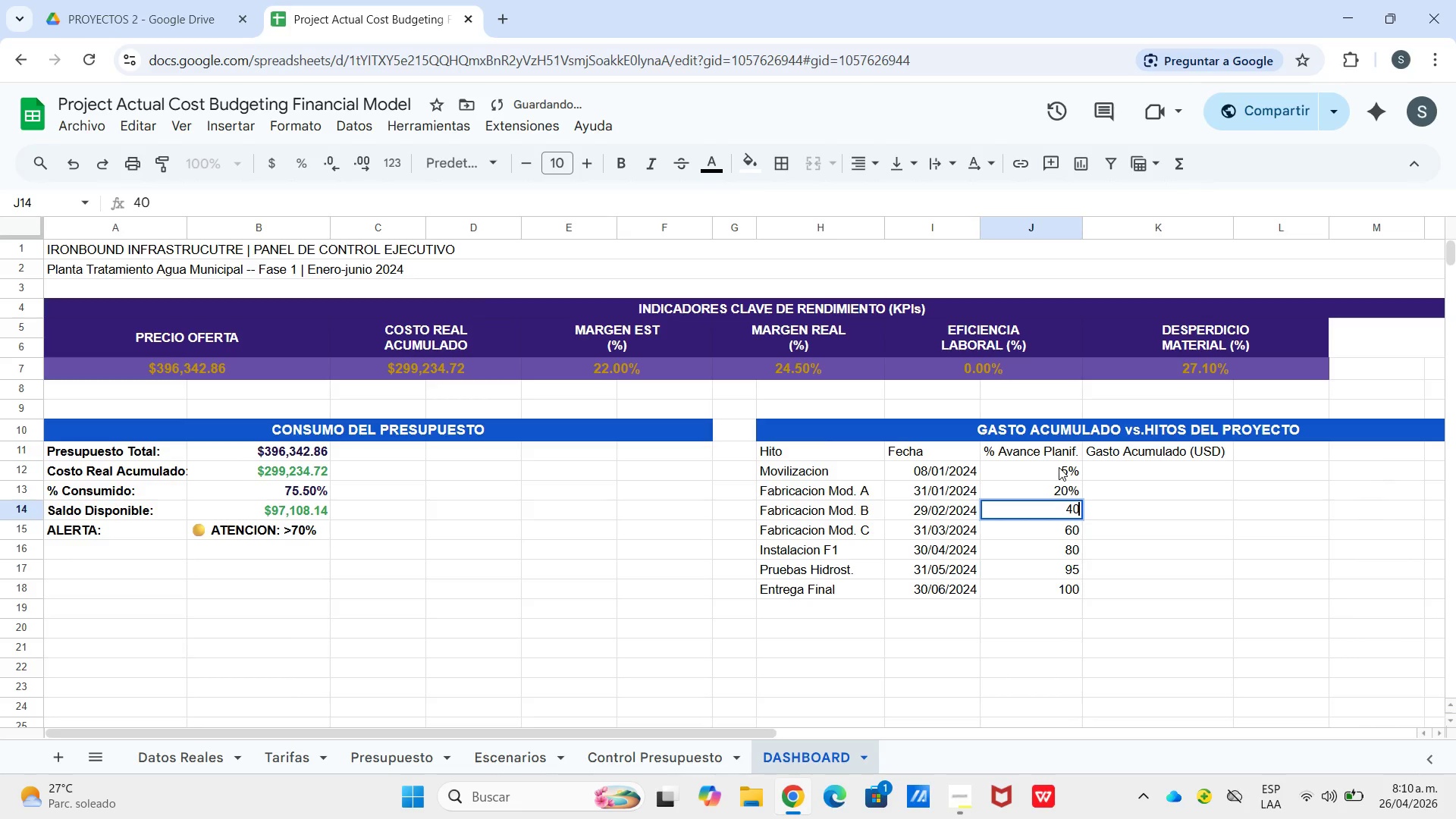 
key(Enter)
 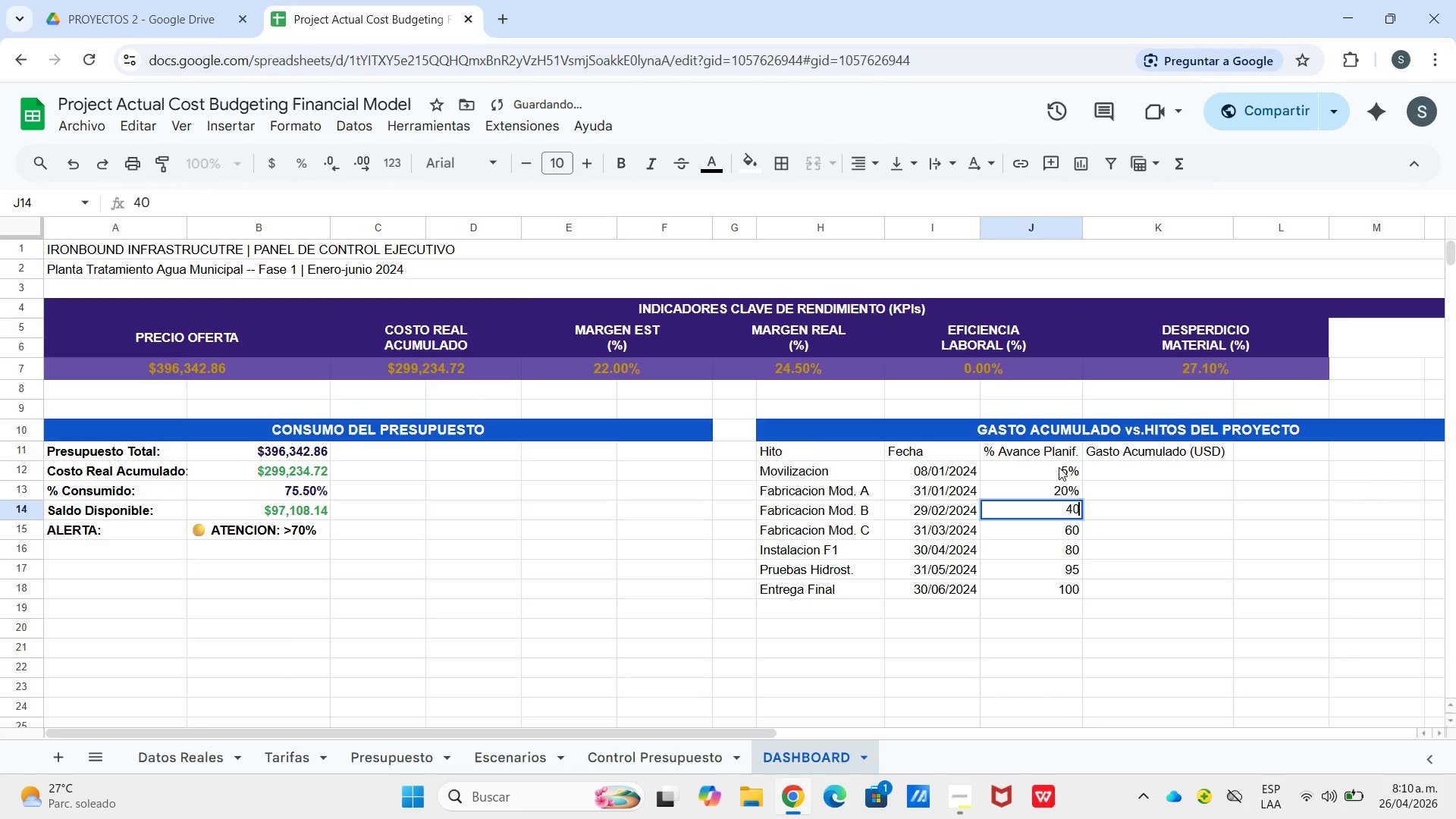 
key(Shift+5)
 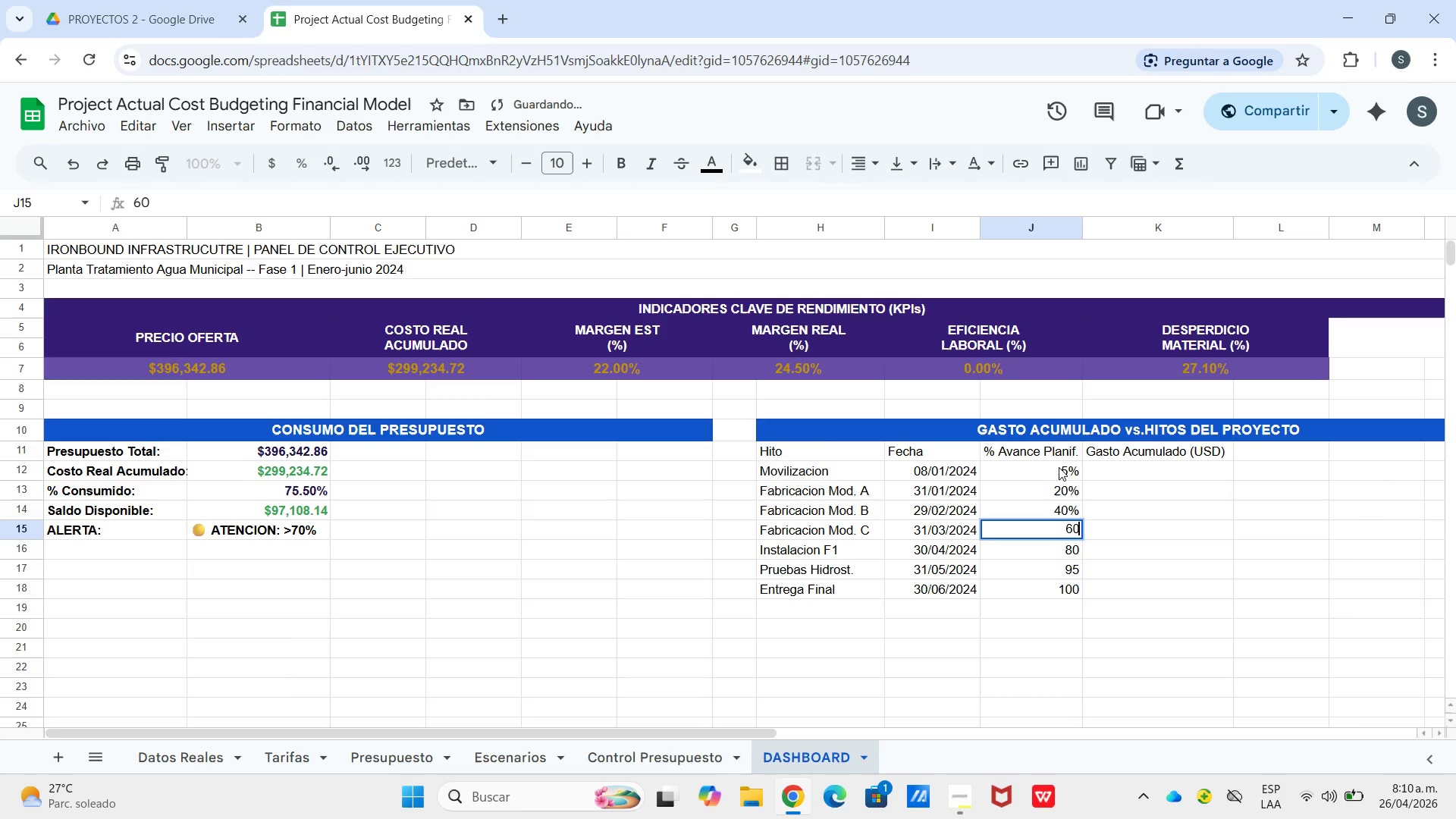 
key(Enter)
 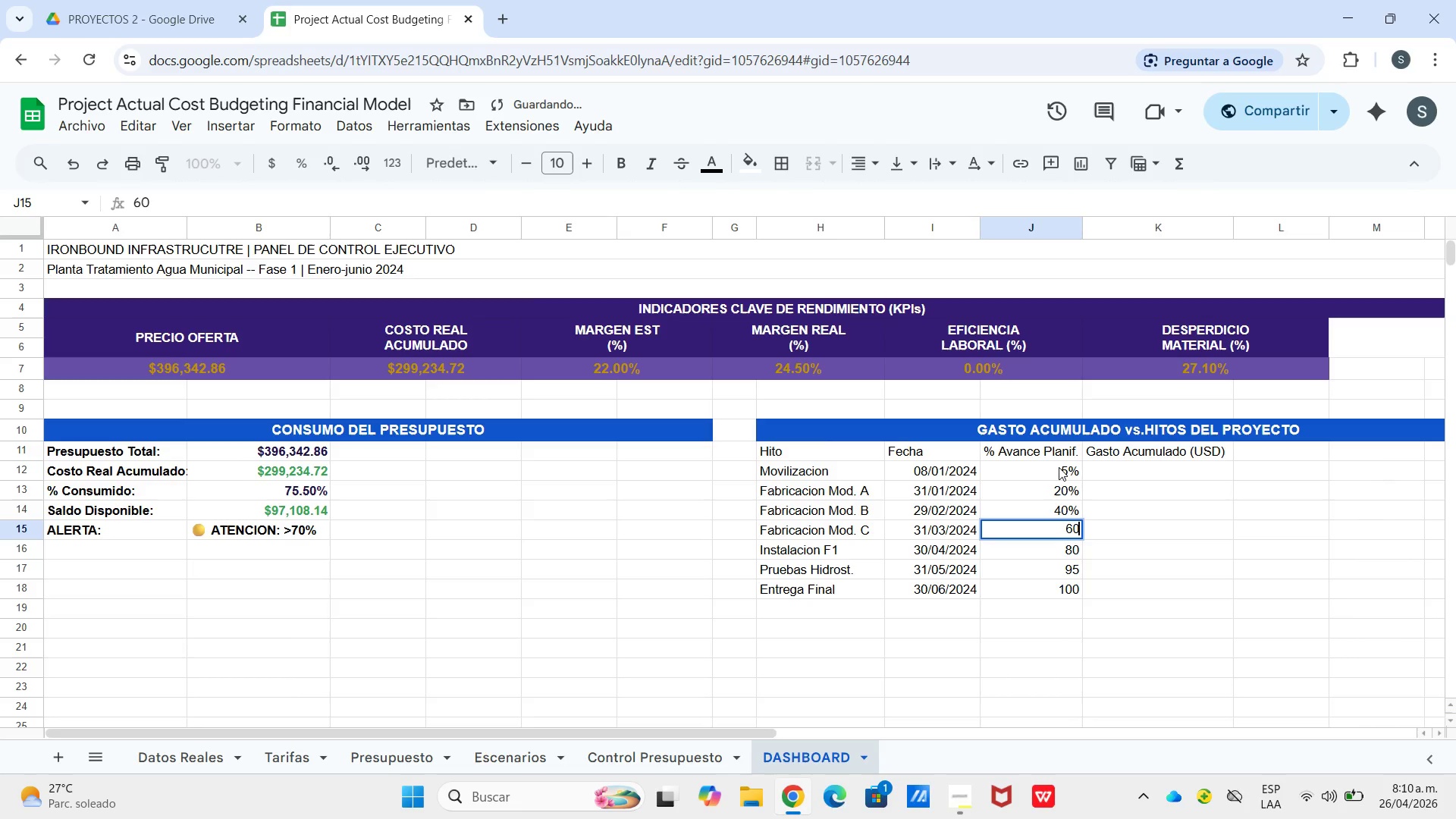 
key(Enter)
 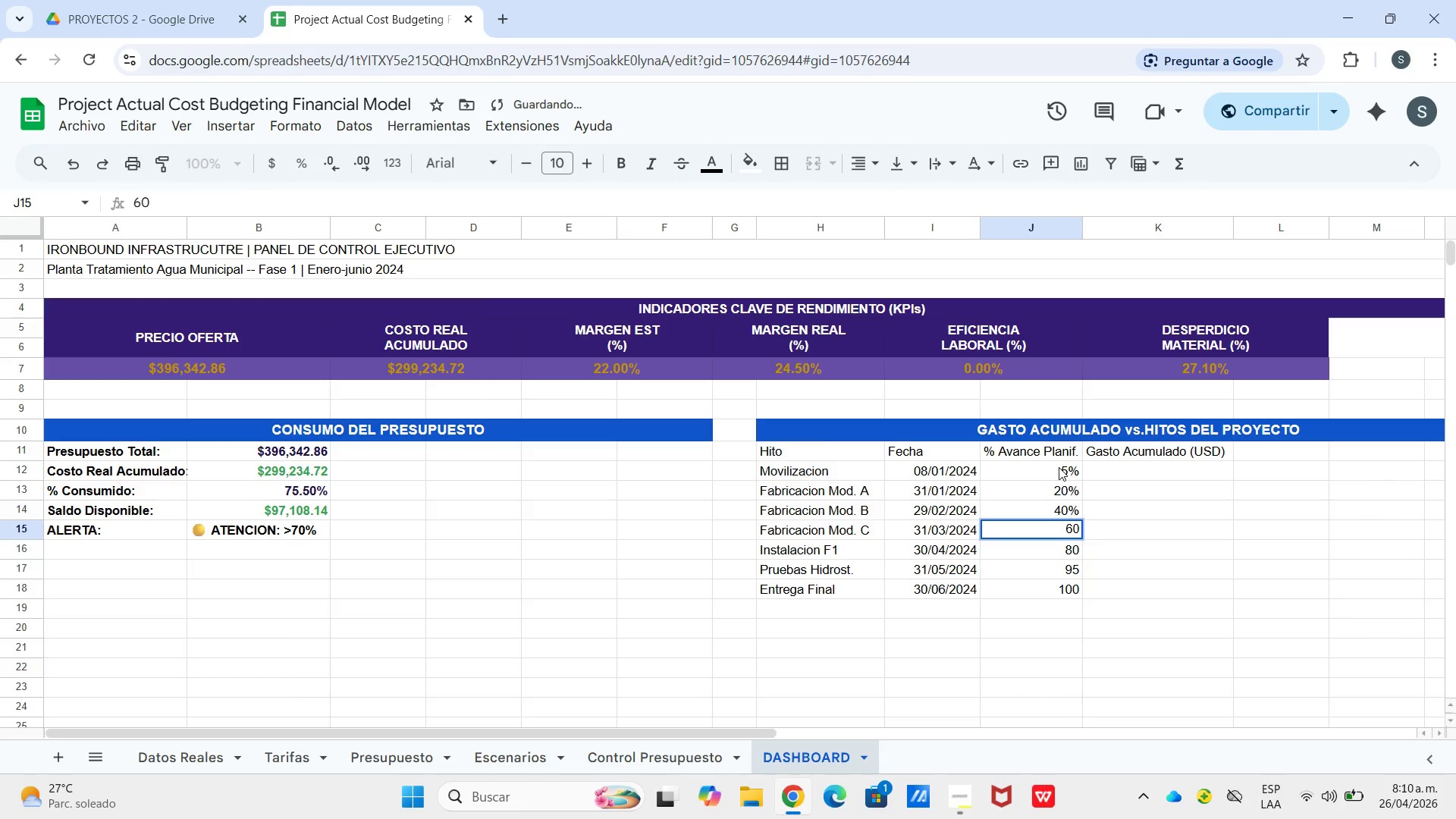 
key(Shift+5)
 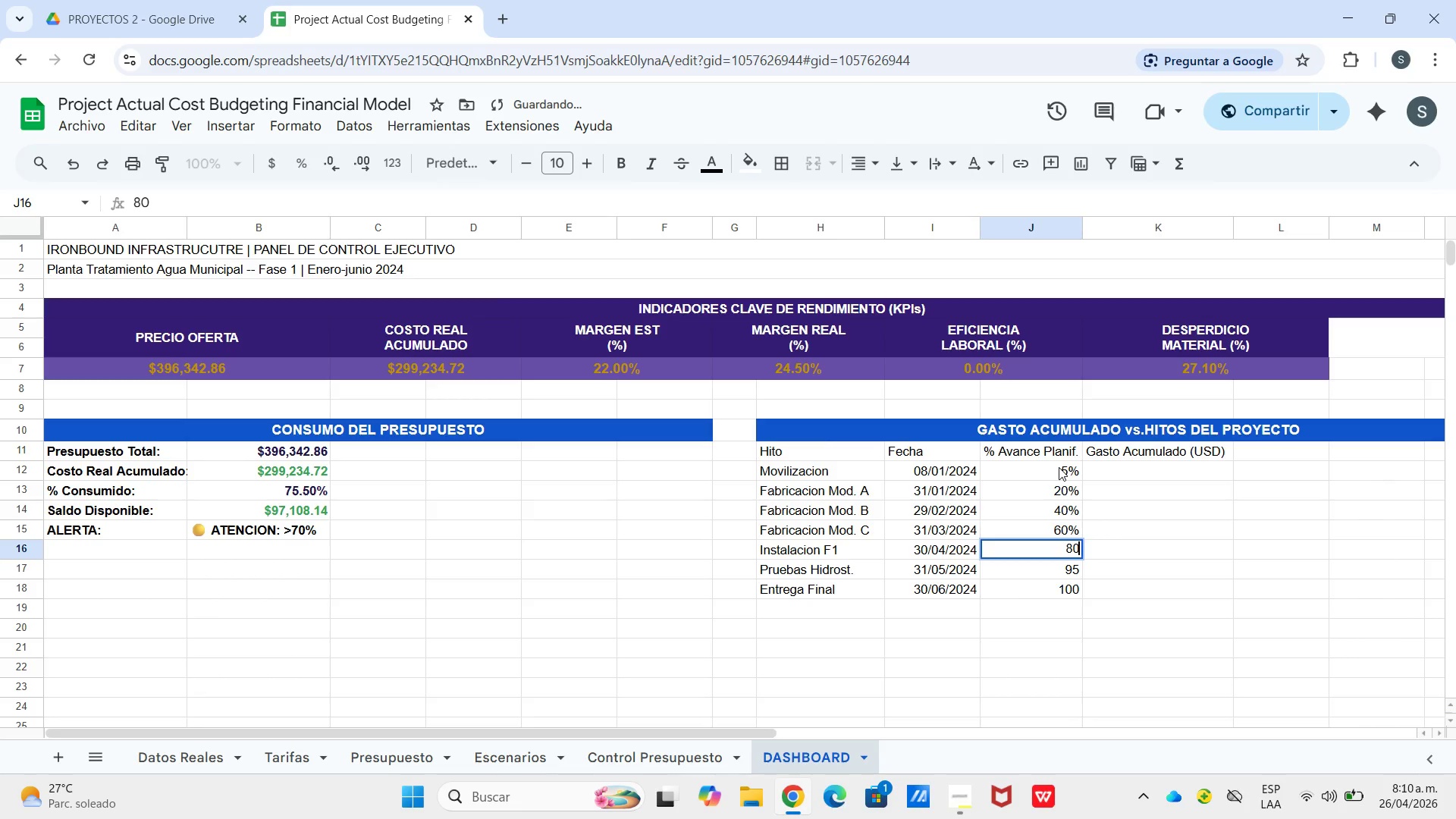 
key(Enter)
 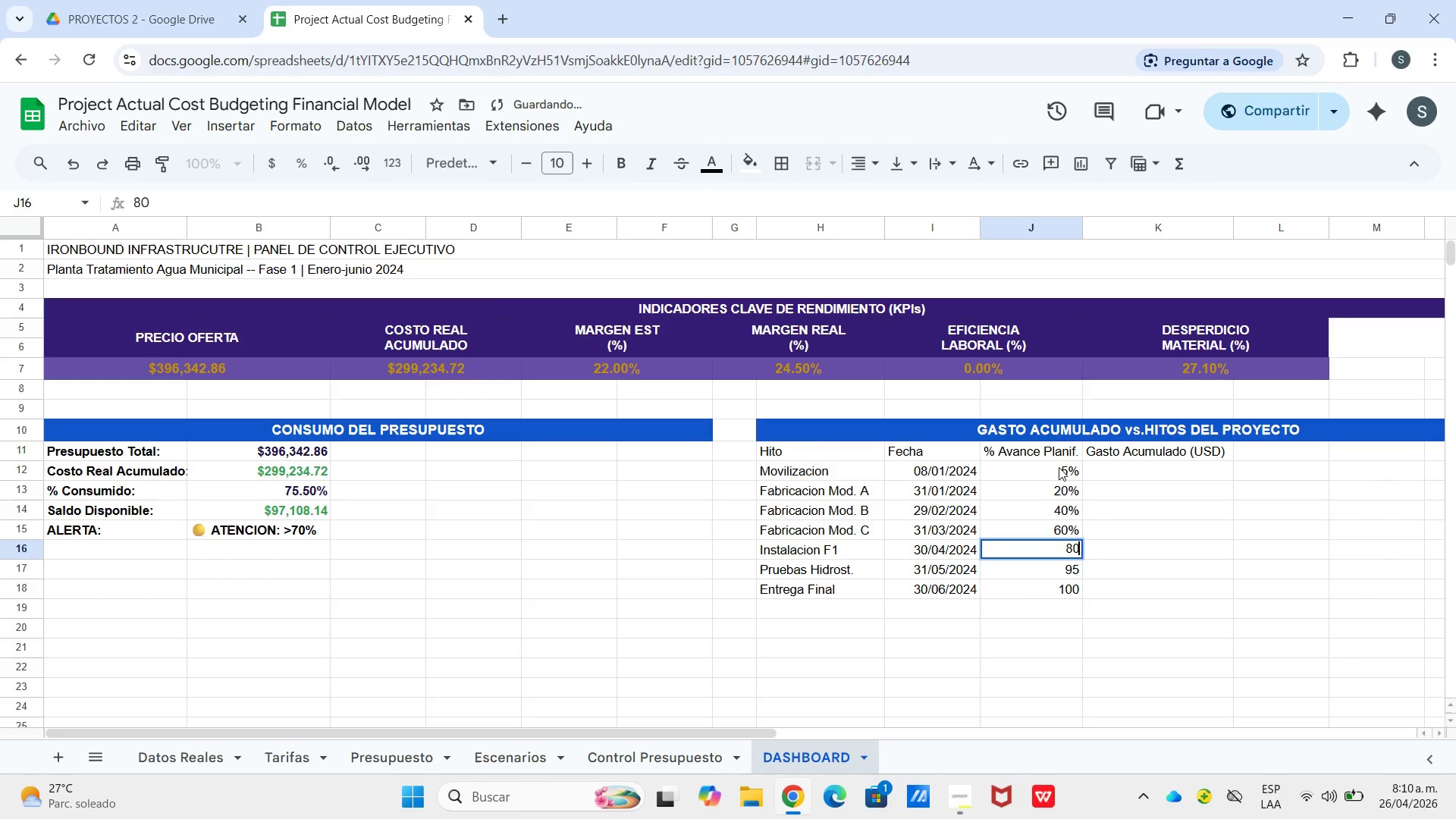 
key(Enter)
 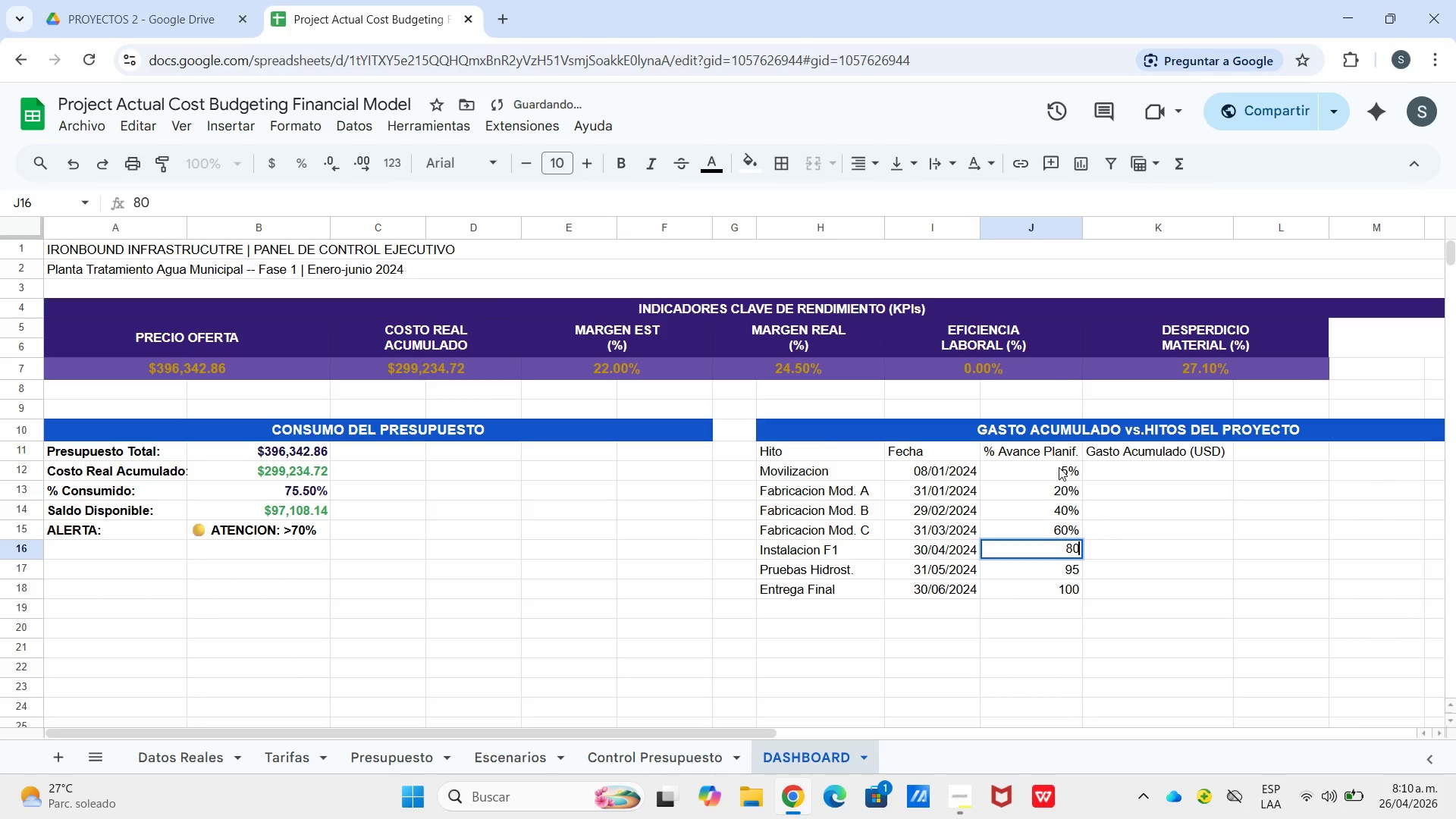 
key(Shift+5)
 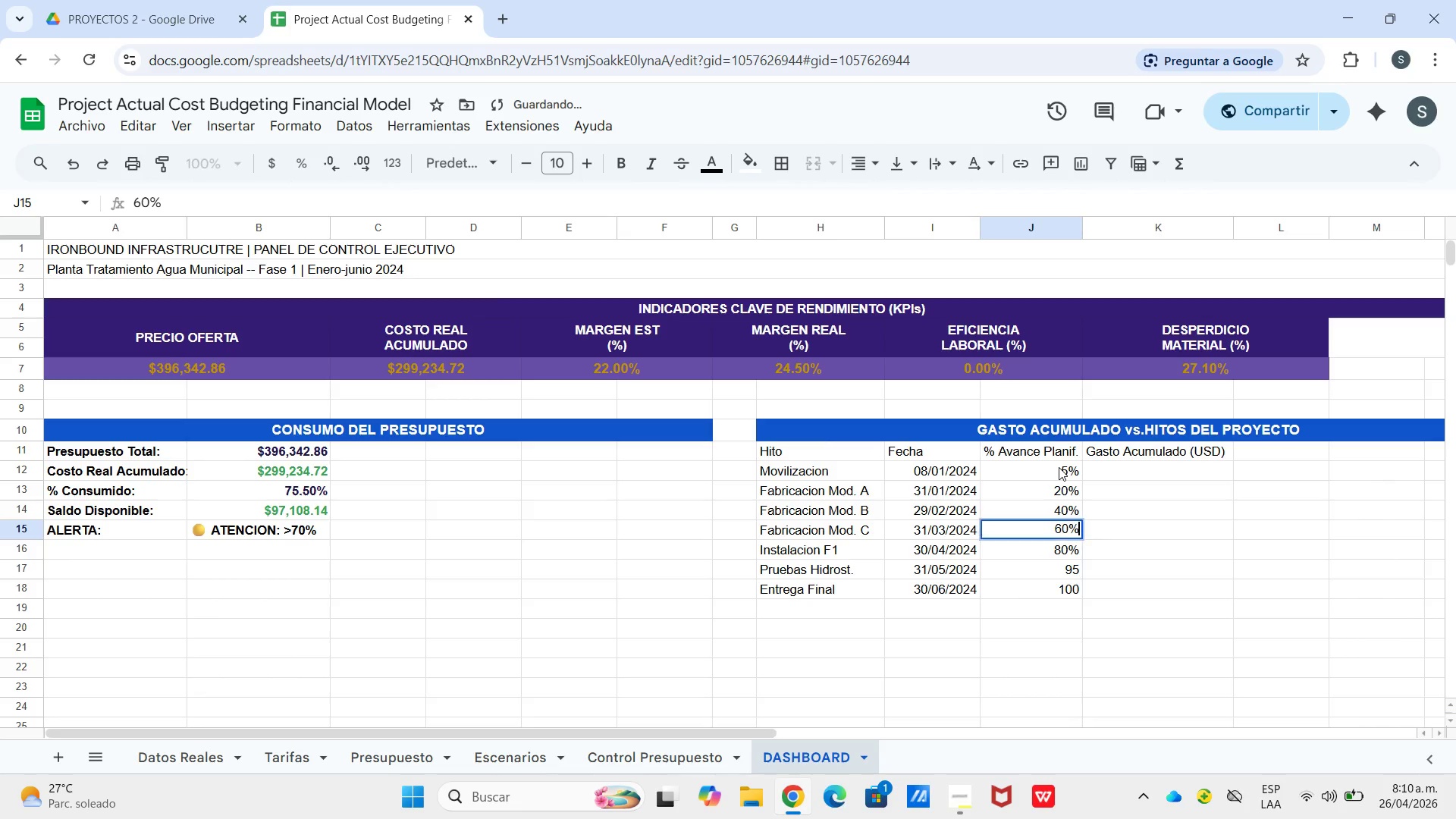 
key(Shift+Enter)
 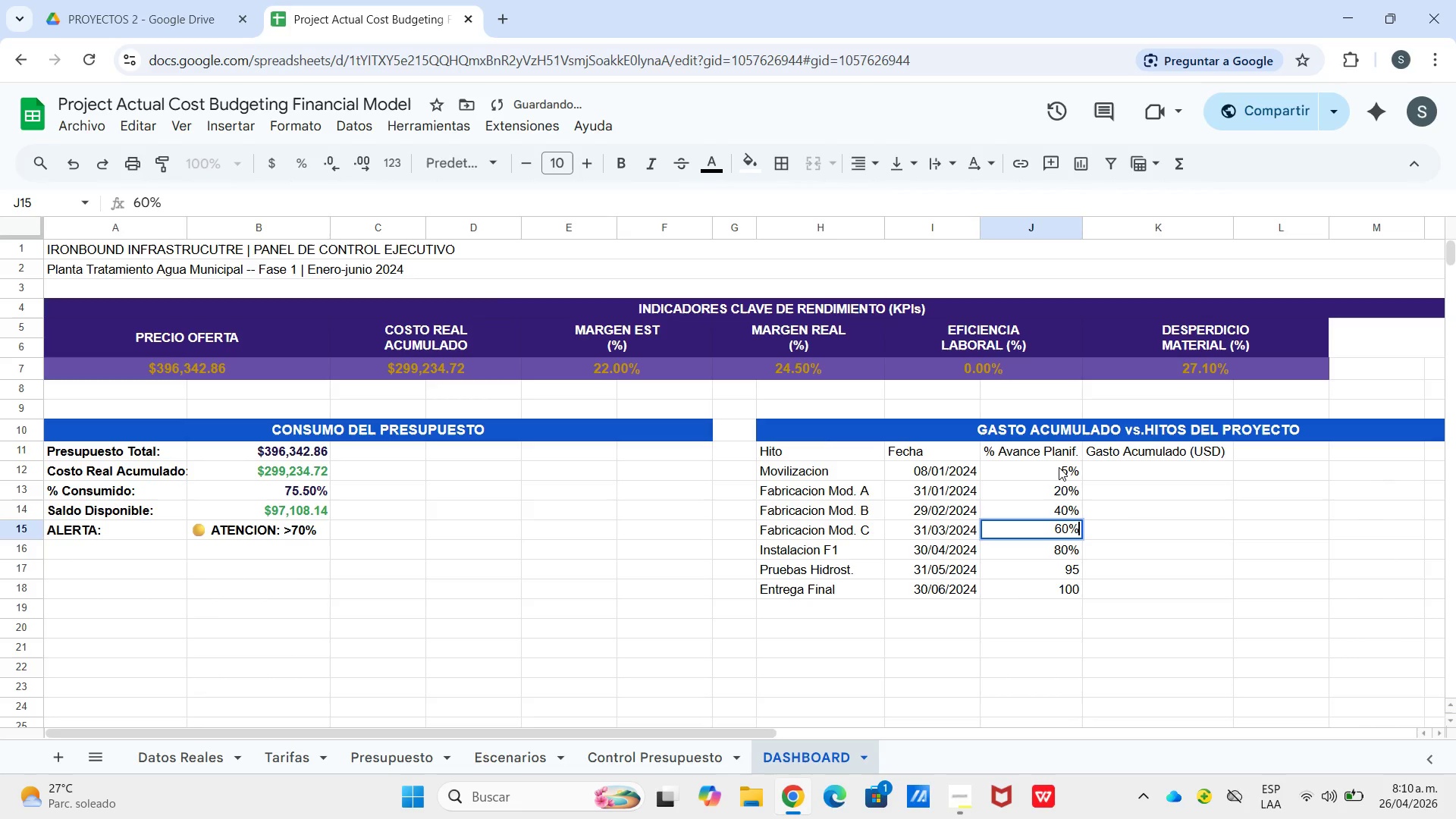 
key(Shift+Enter)
 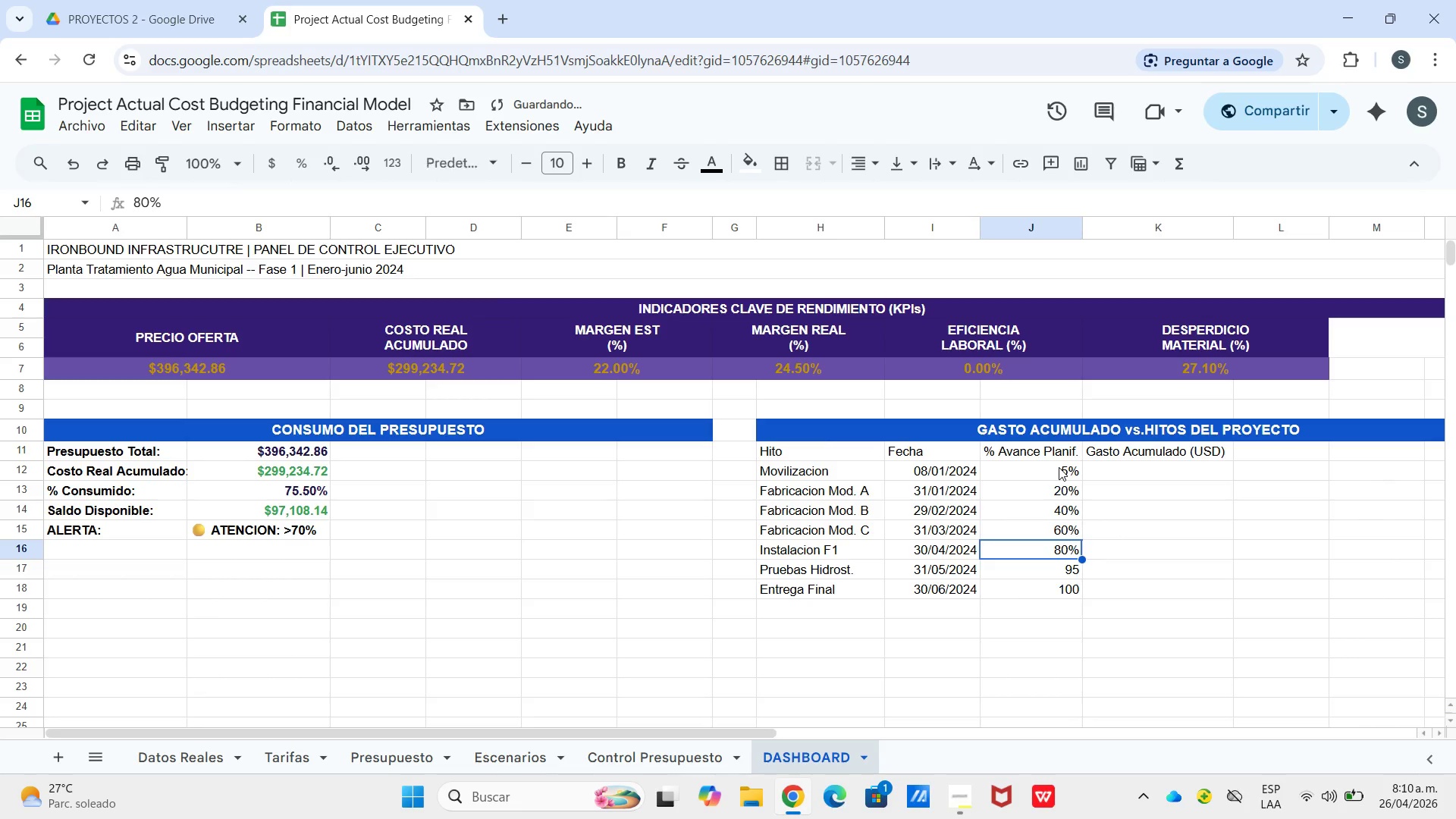 
key(Enter)
 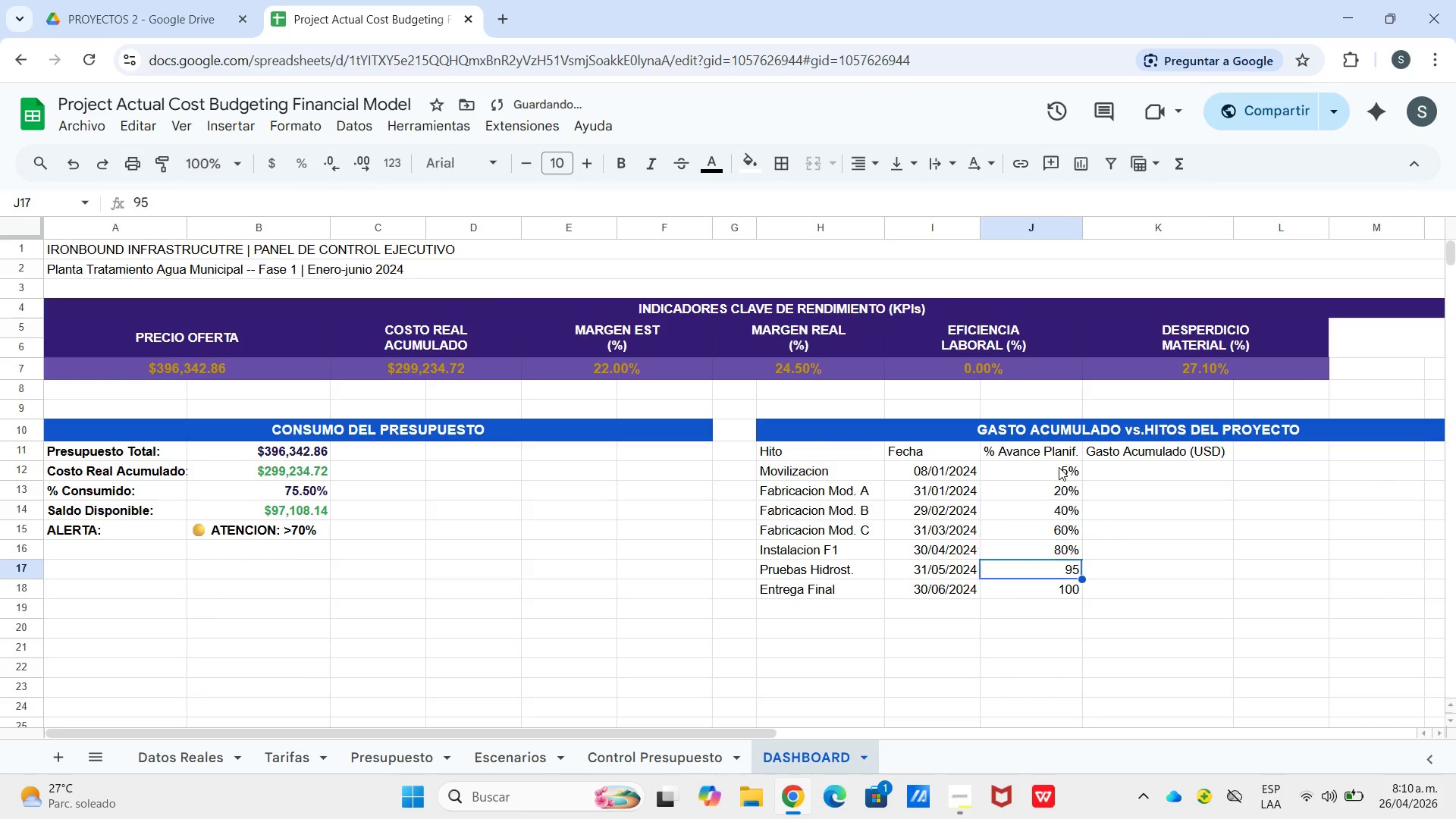 
key(Enter)
 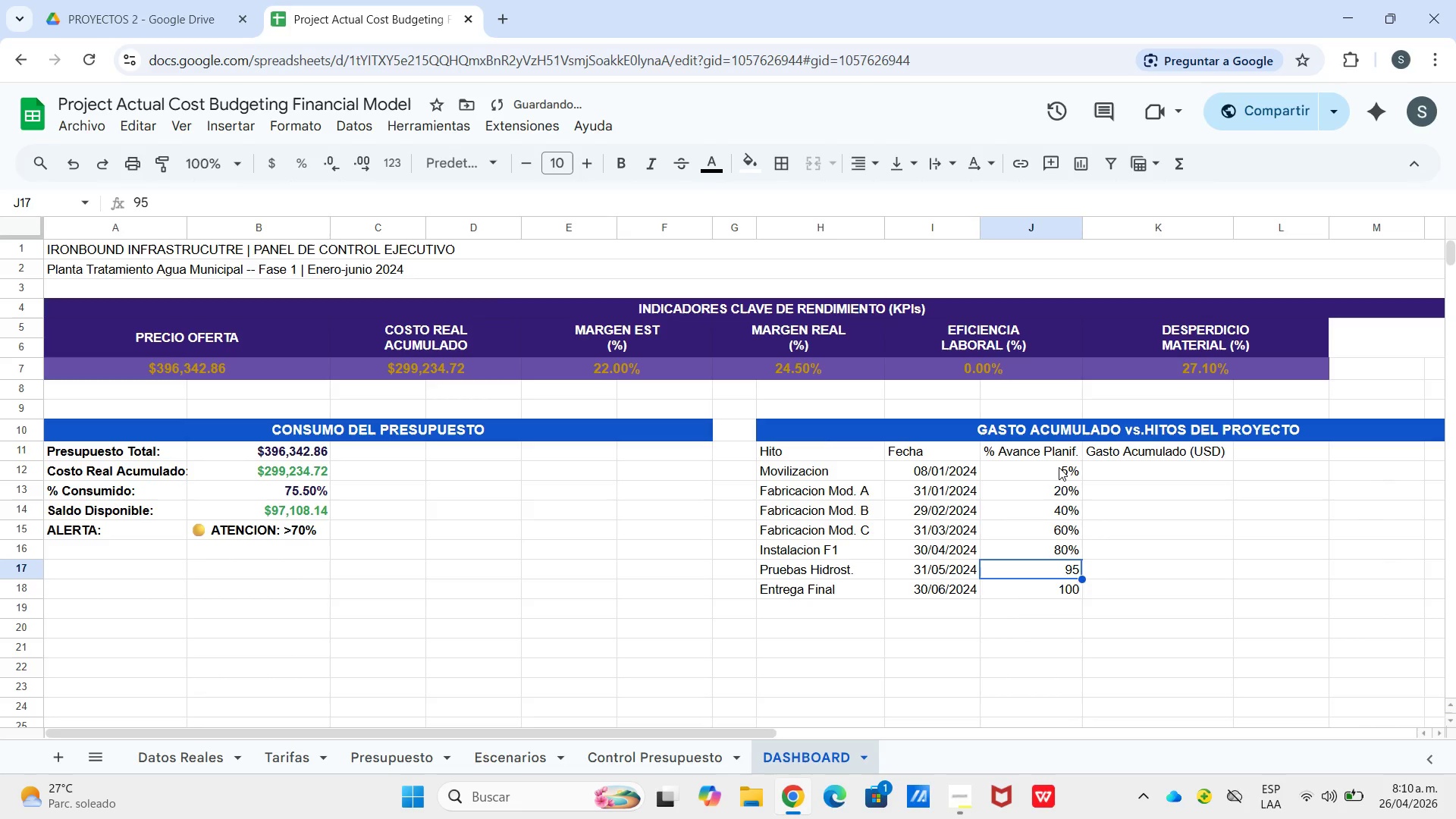 
key(Enter)
 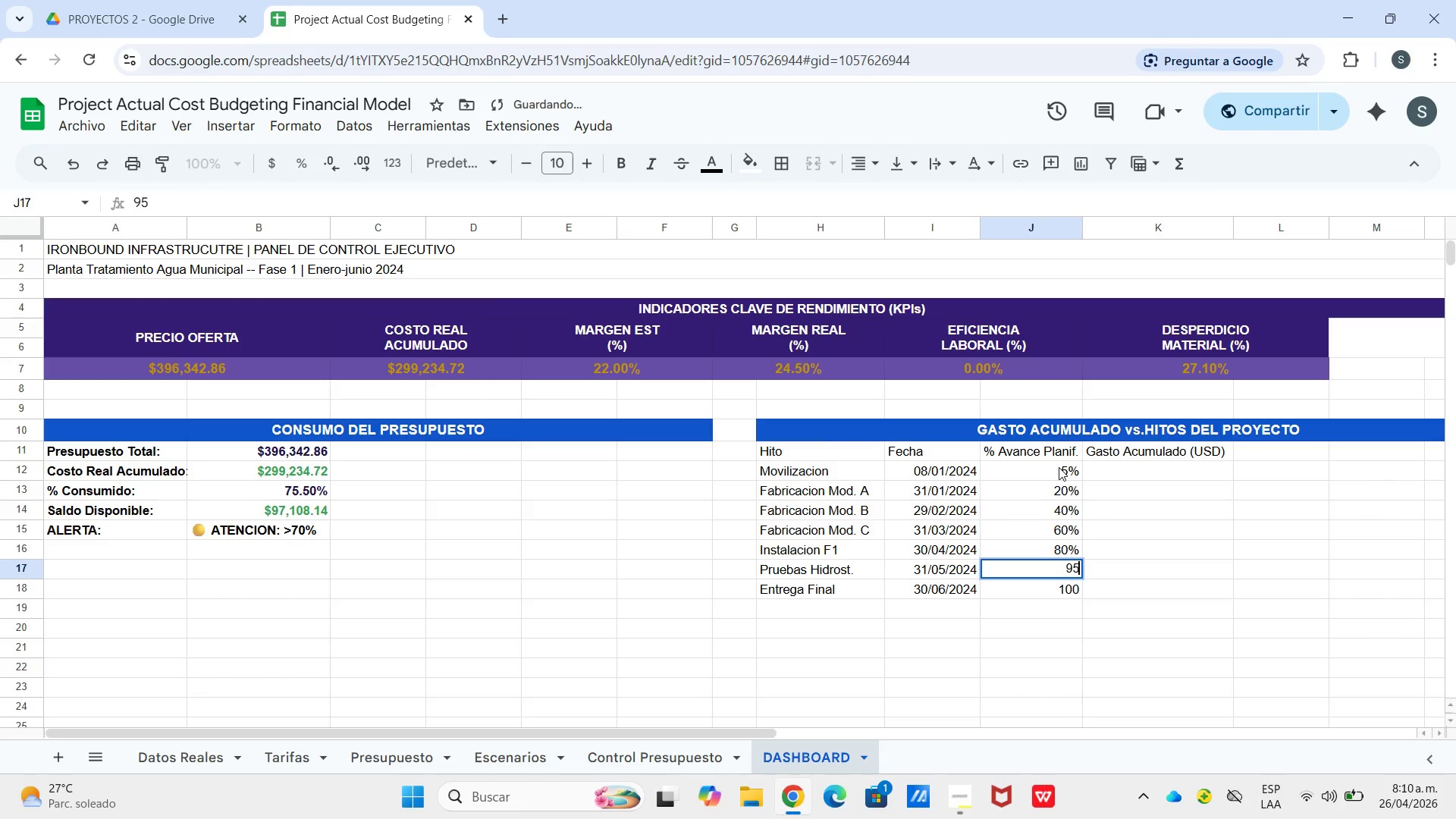 
key(Enter)
 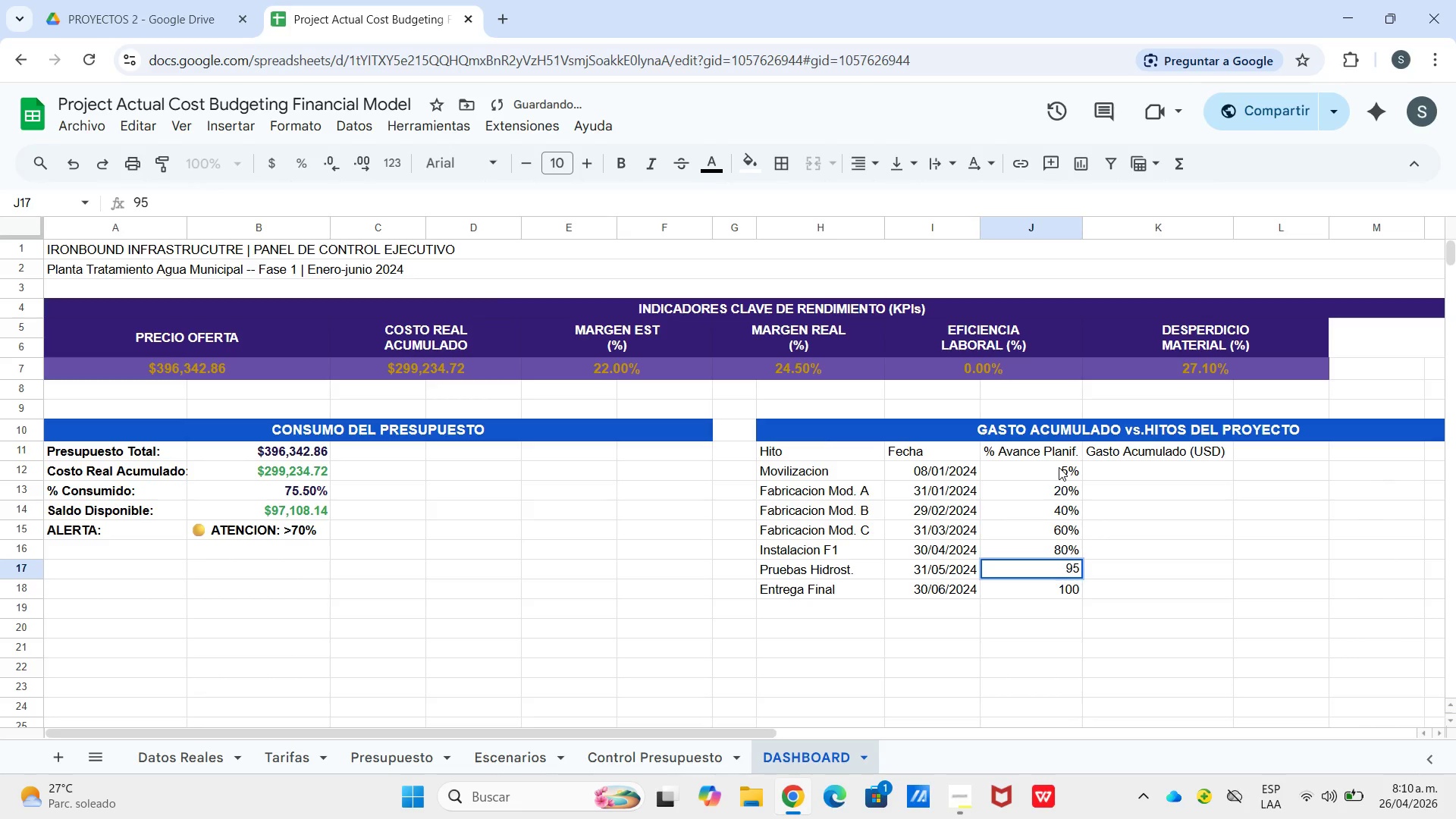 
key(Shift+5)
 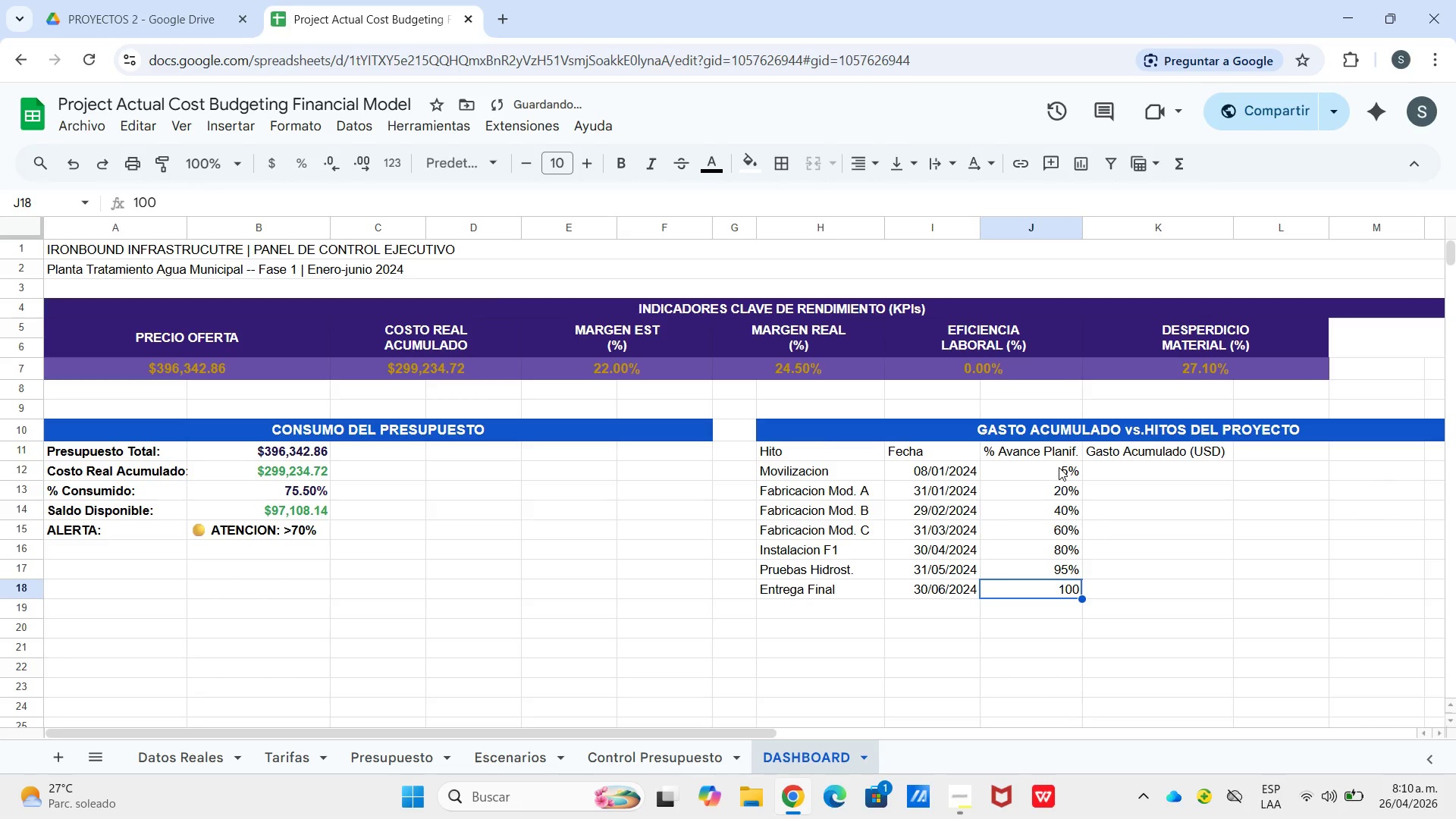 
key(Enter)
 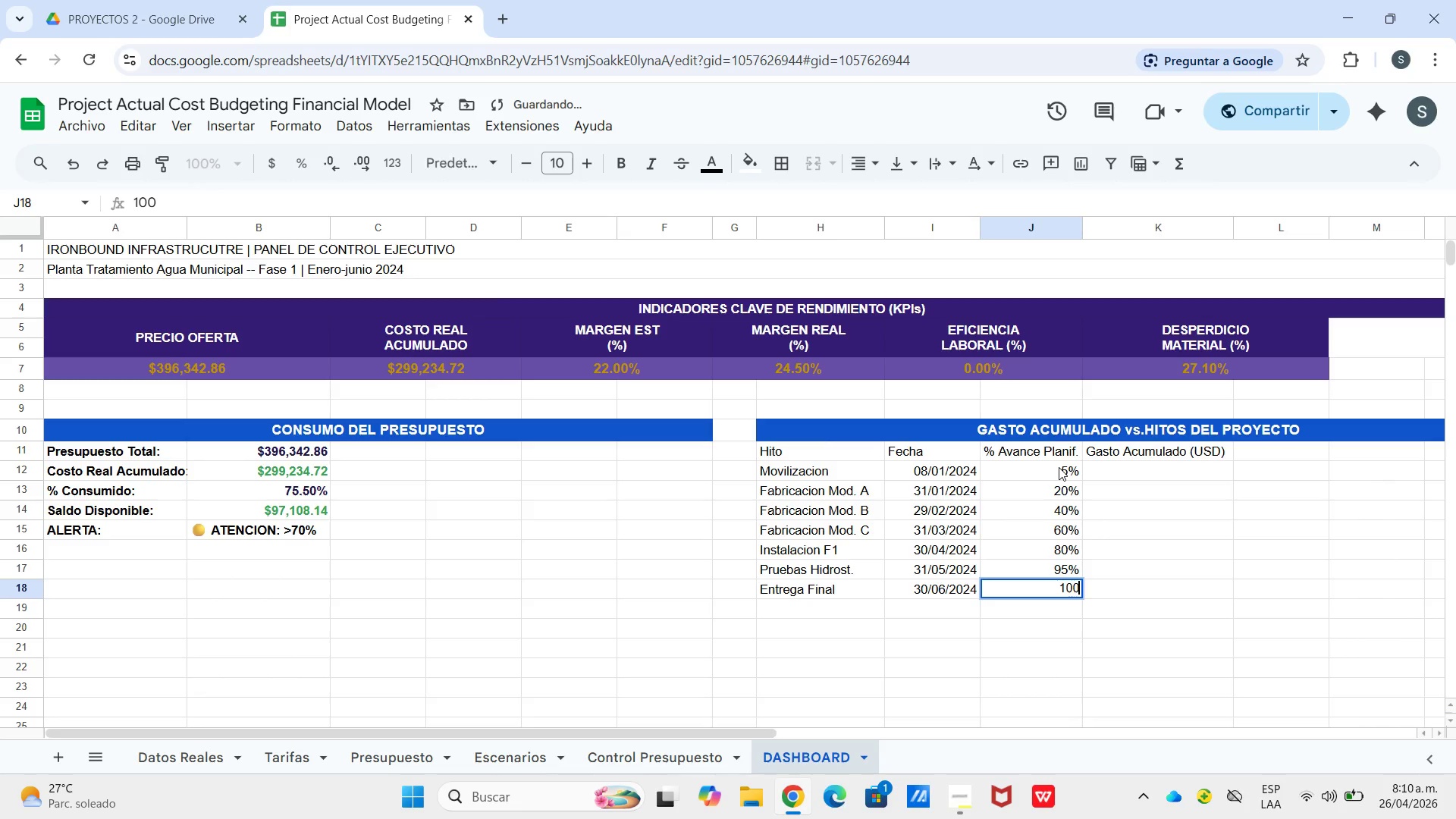 
key(Enter)
 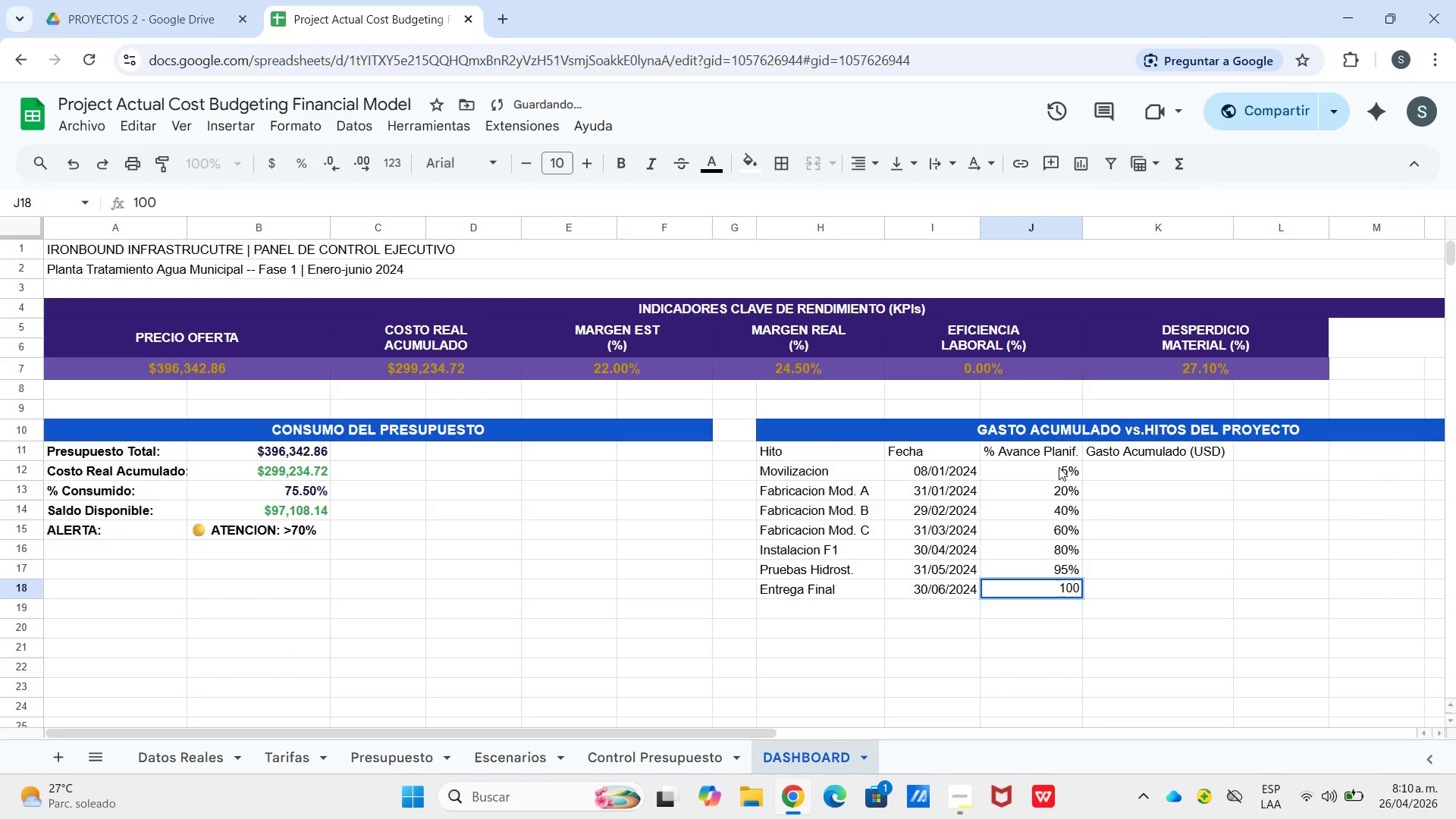 
key(Shift+5)
 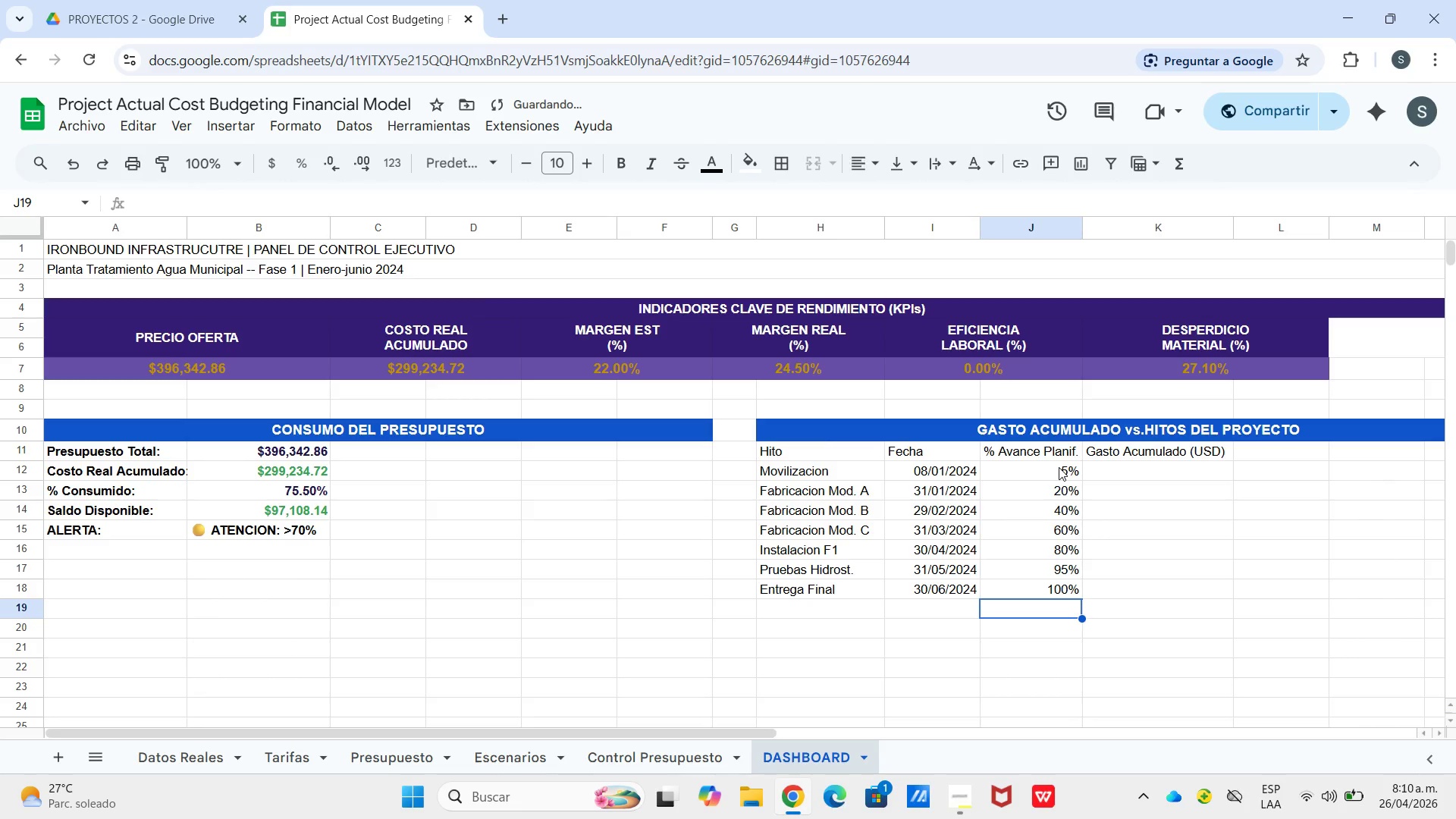 
key(Enter)
 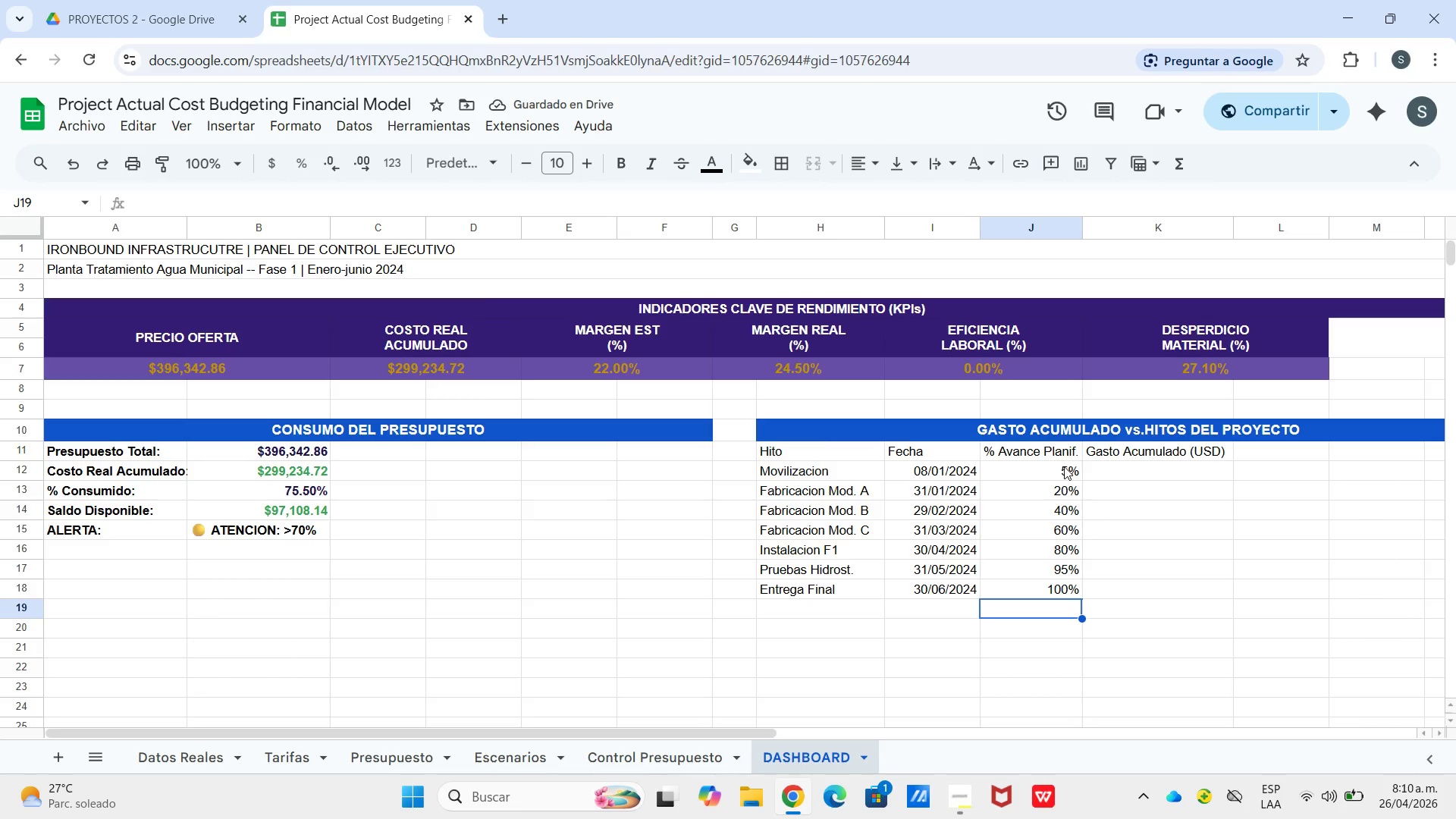 
left_click([1174, 472])
 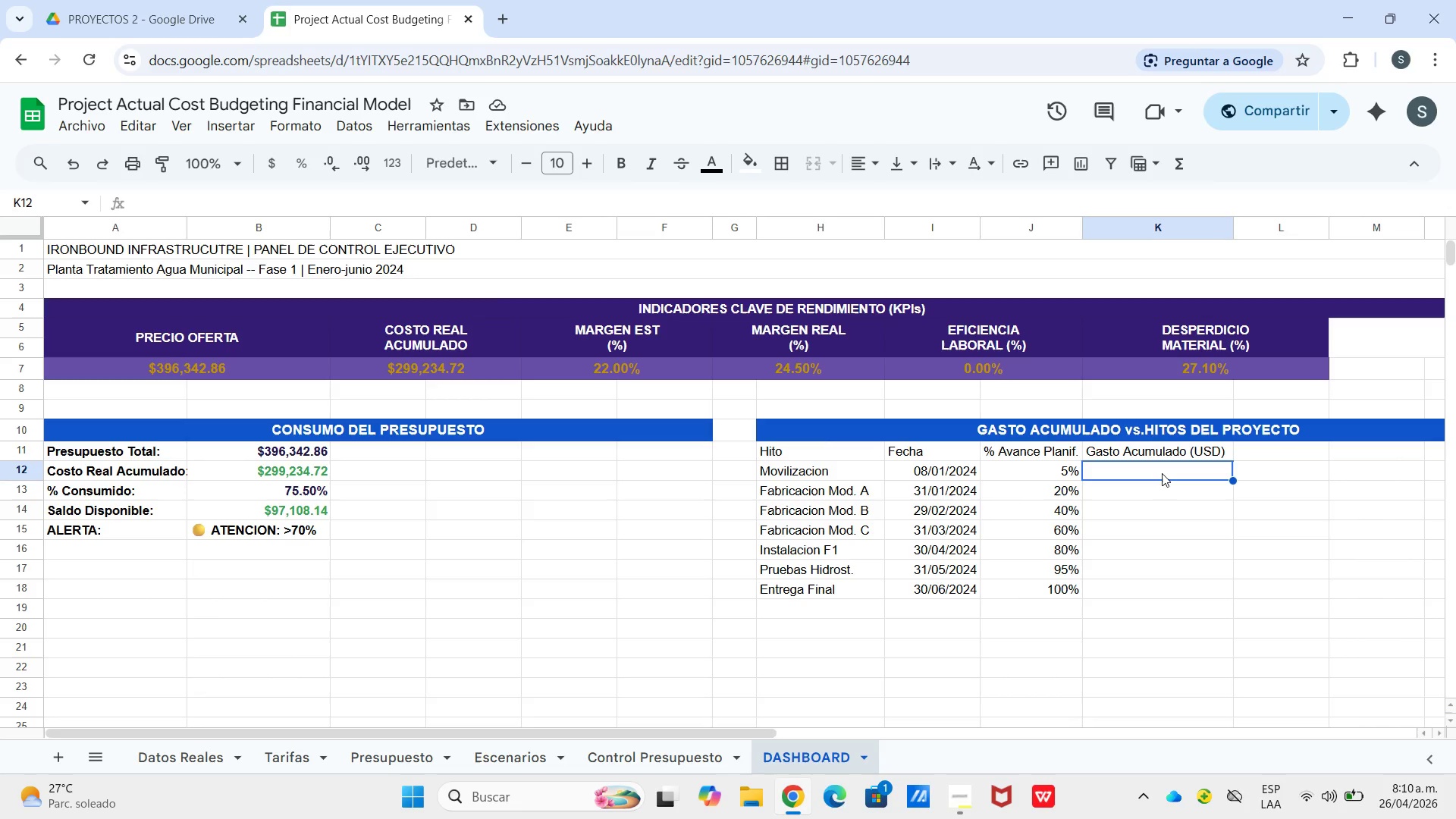 
key(Numpad2)
 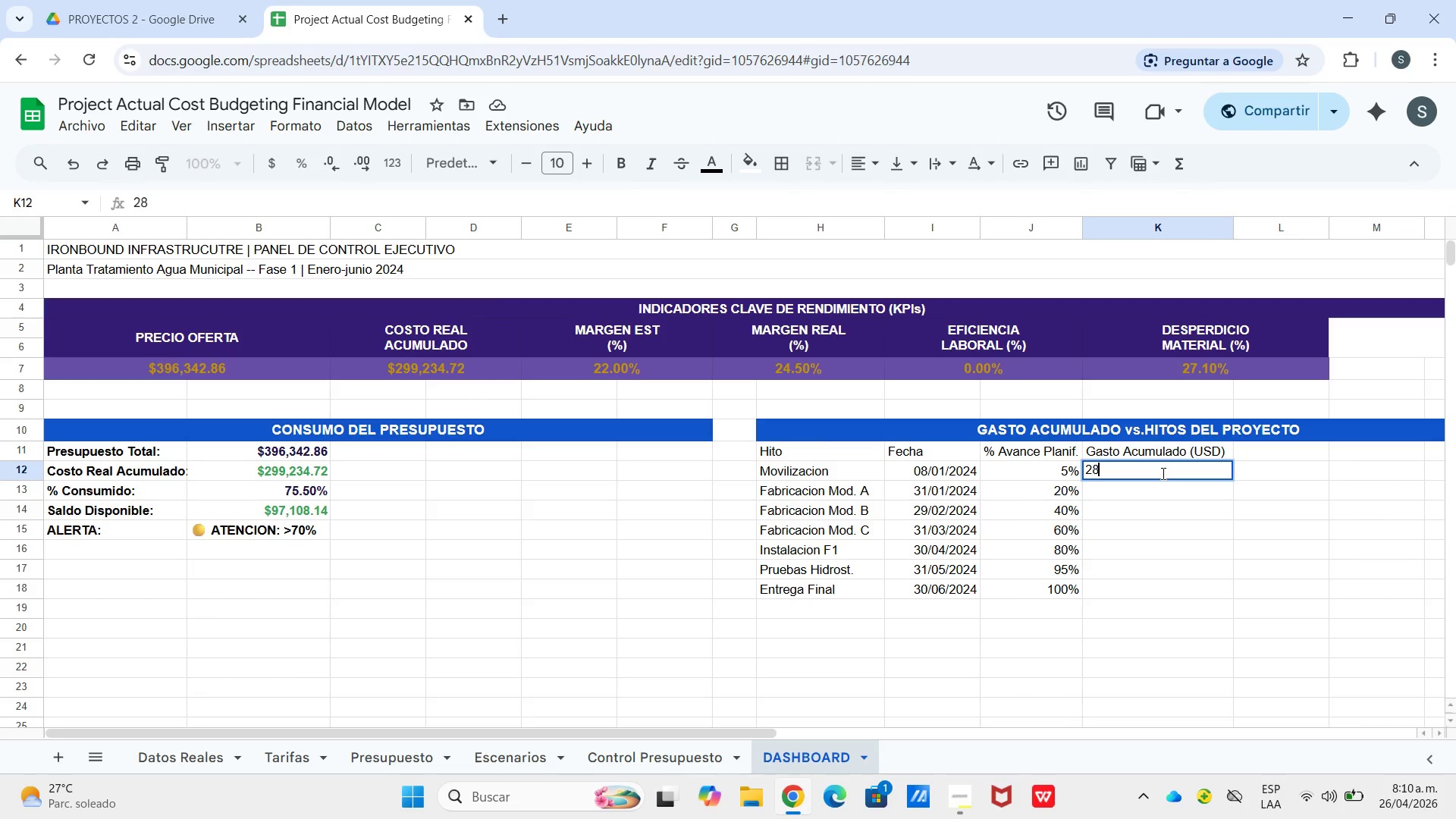 
key(Numpad8)
 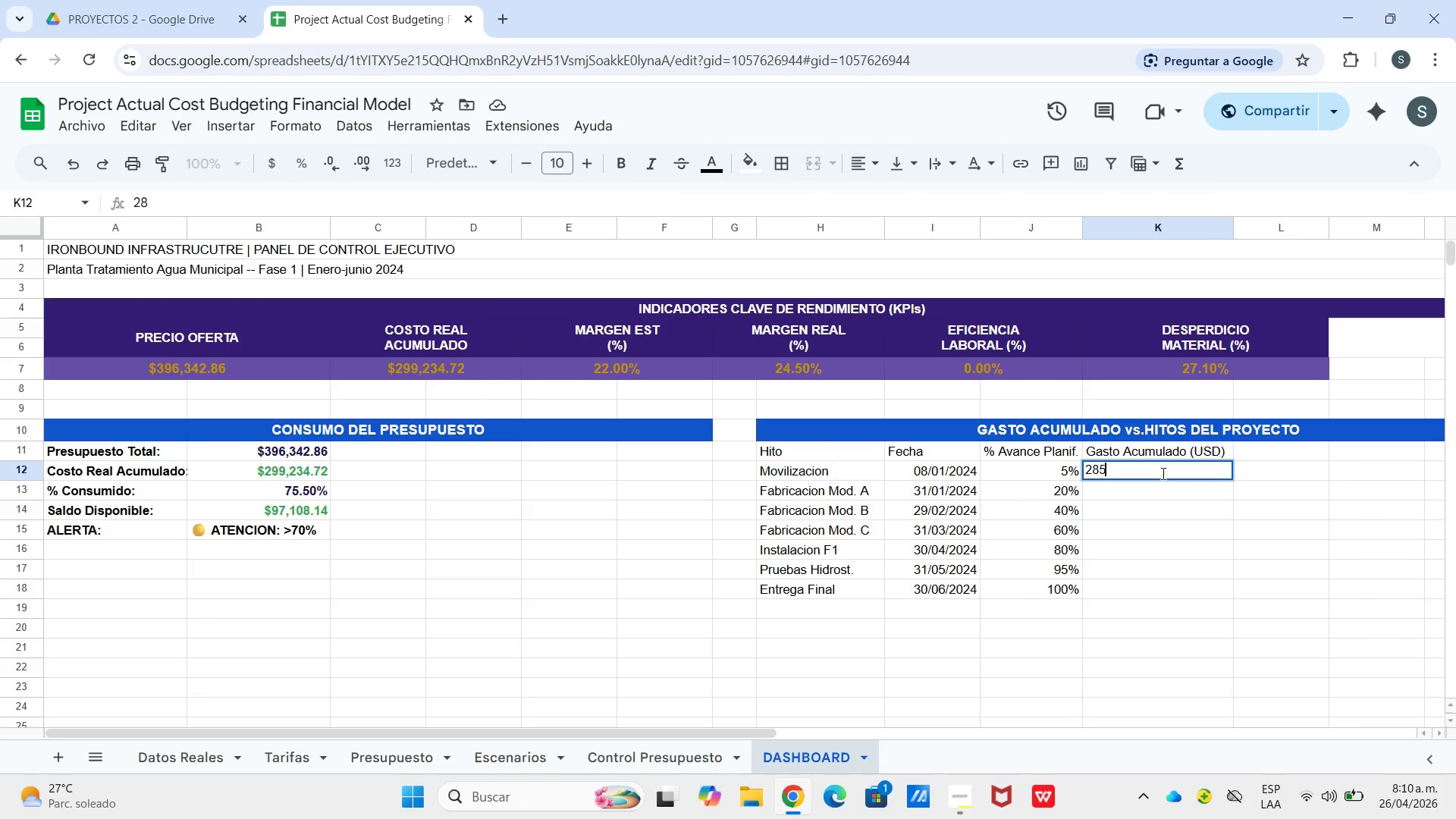 
key(Numpad5)
 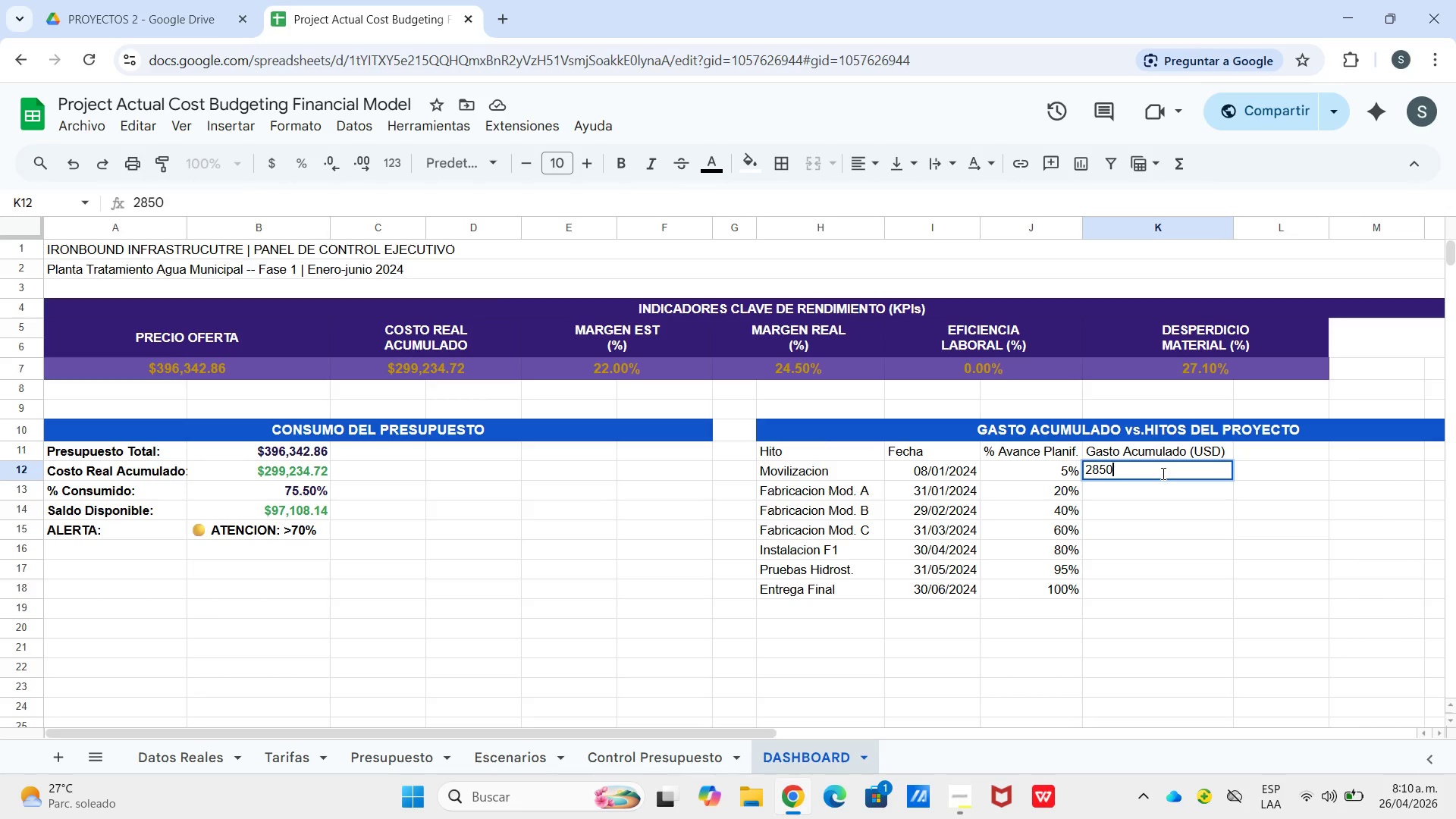 
key(Numpad0)
 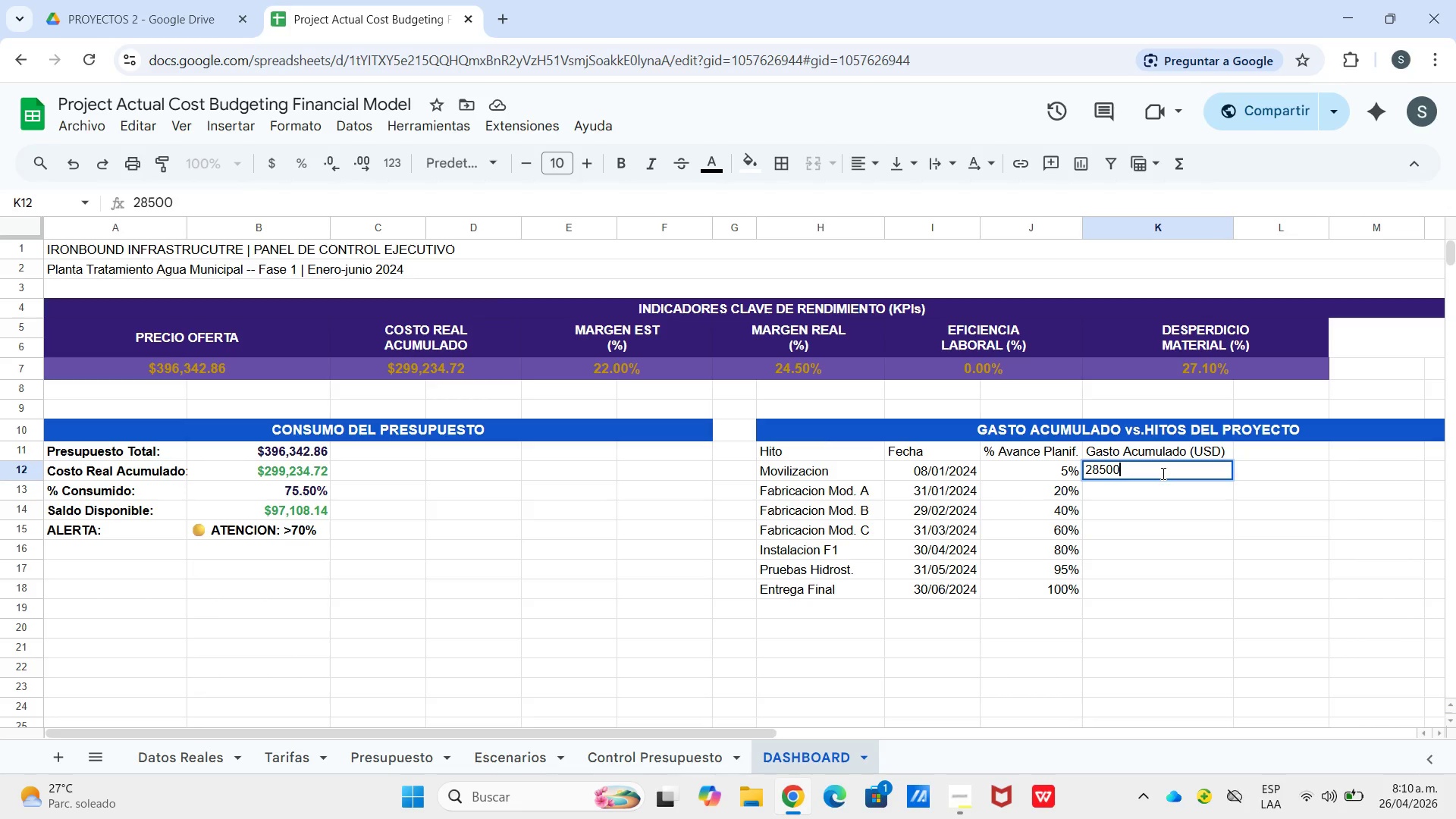 
key(Numpad0)
 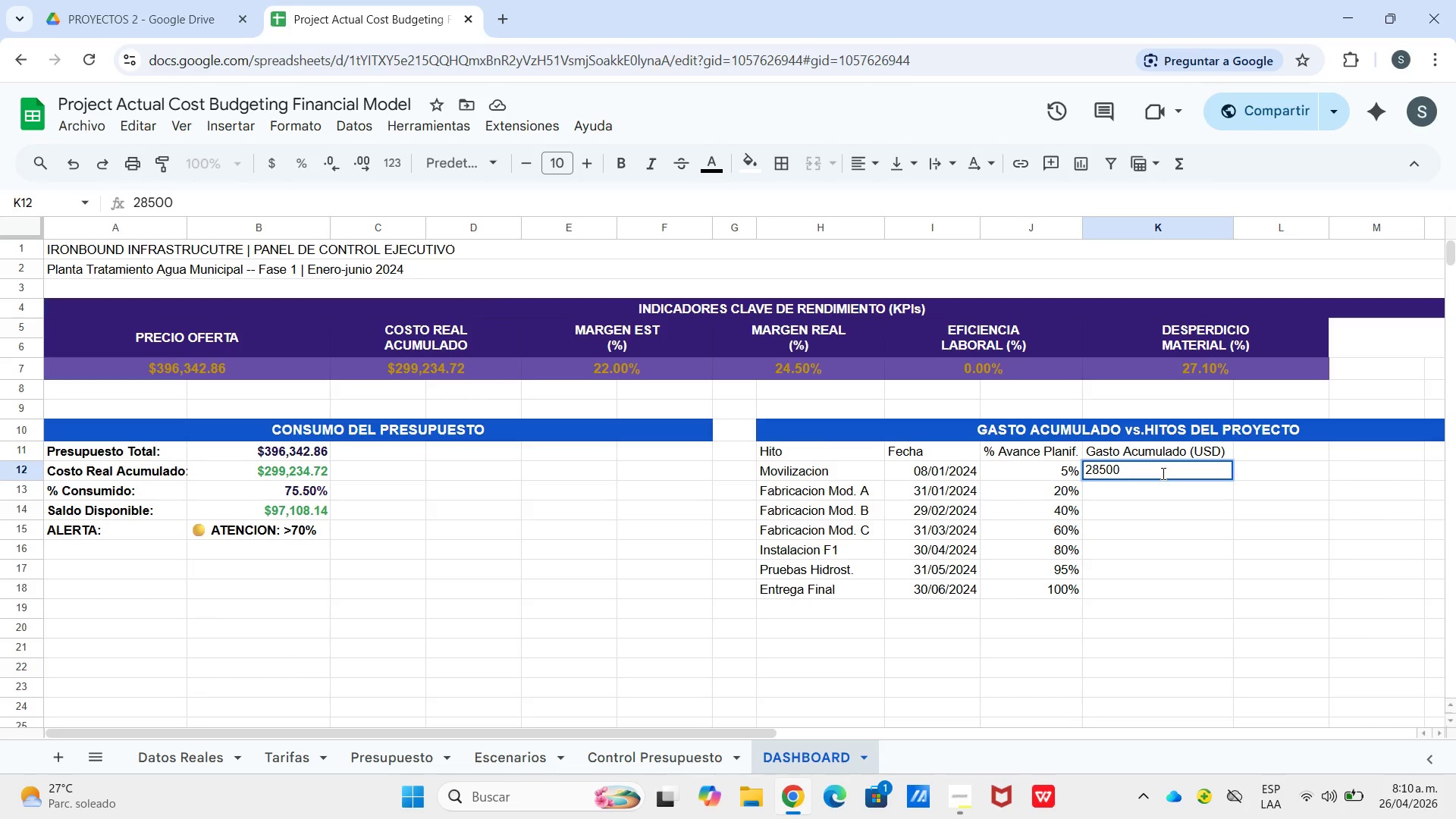 
key(Enter)
 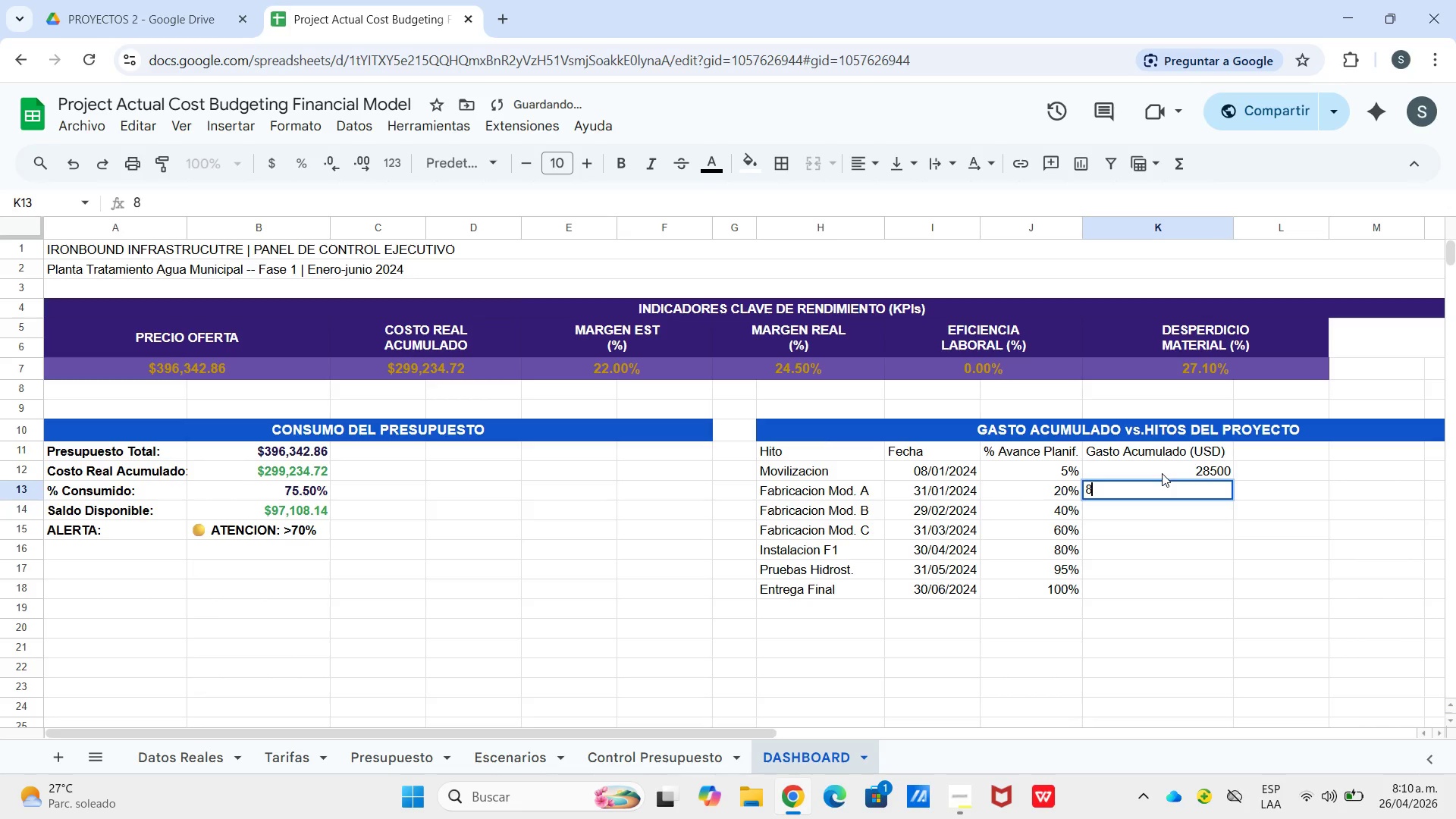 
key(Numpad8)
 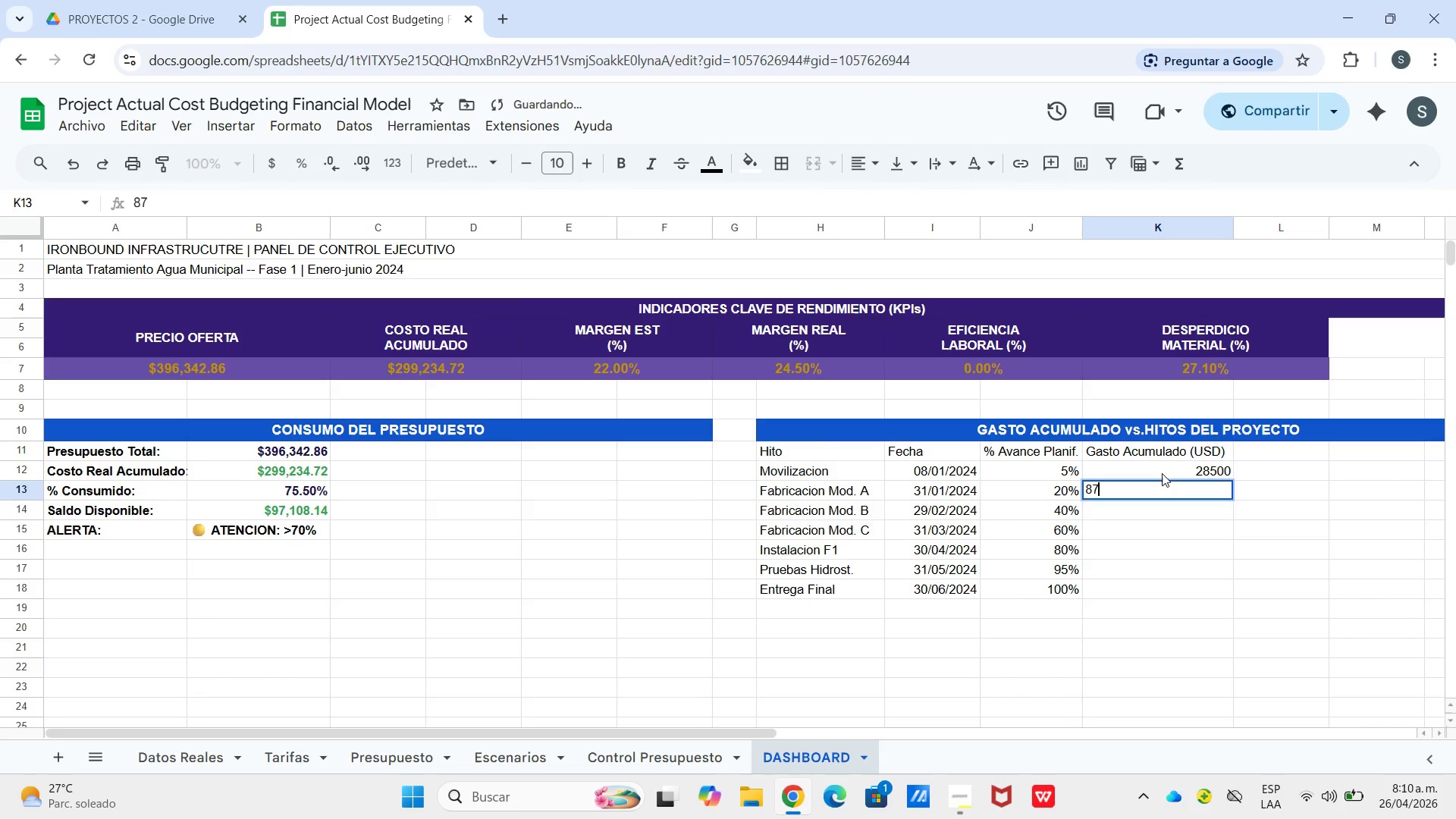 
key(Numpad7)
 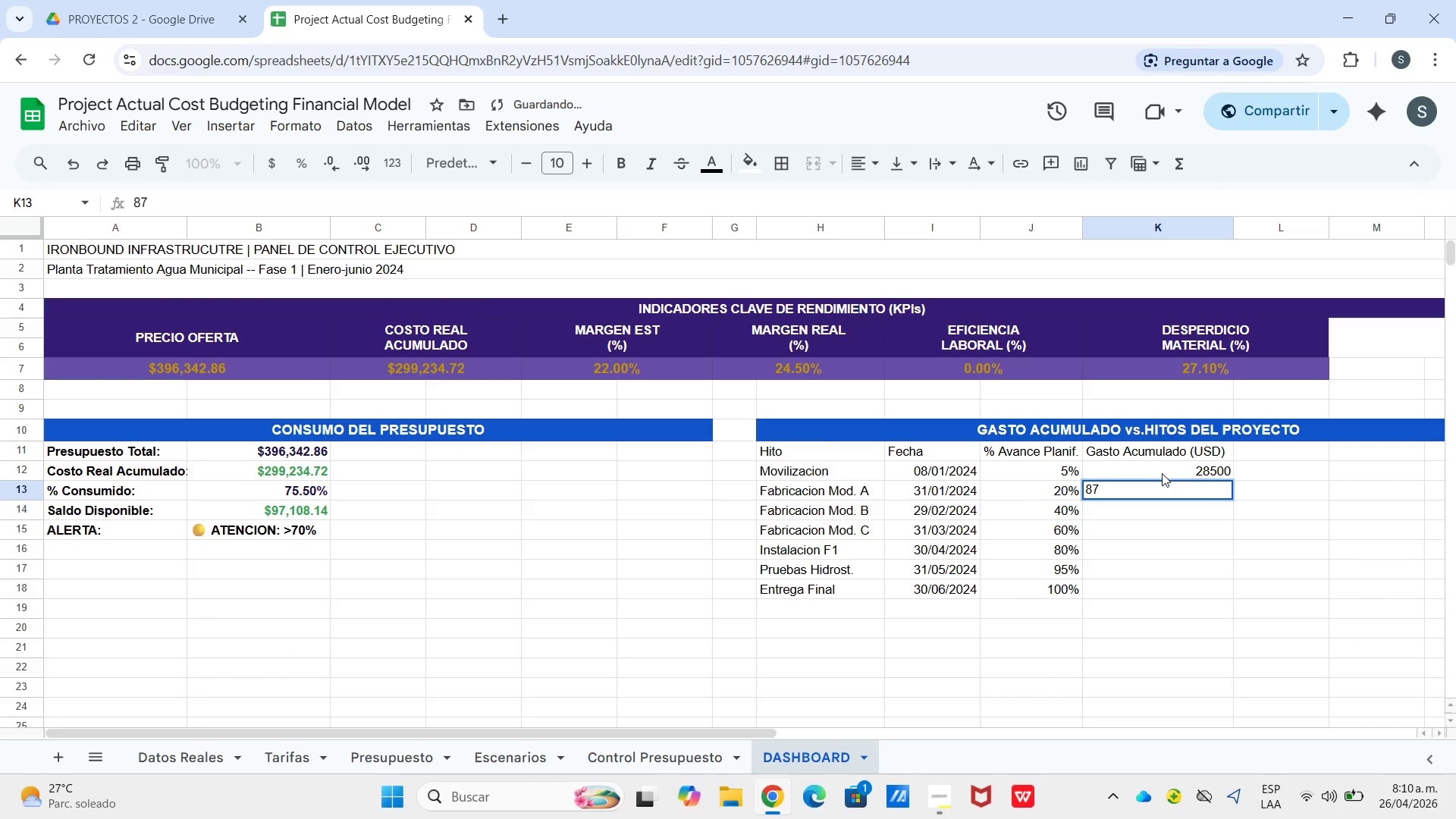 
key(Numpad6)
 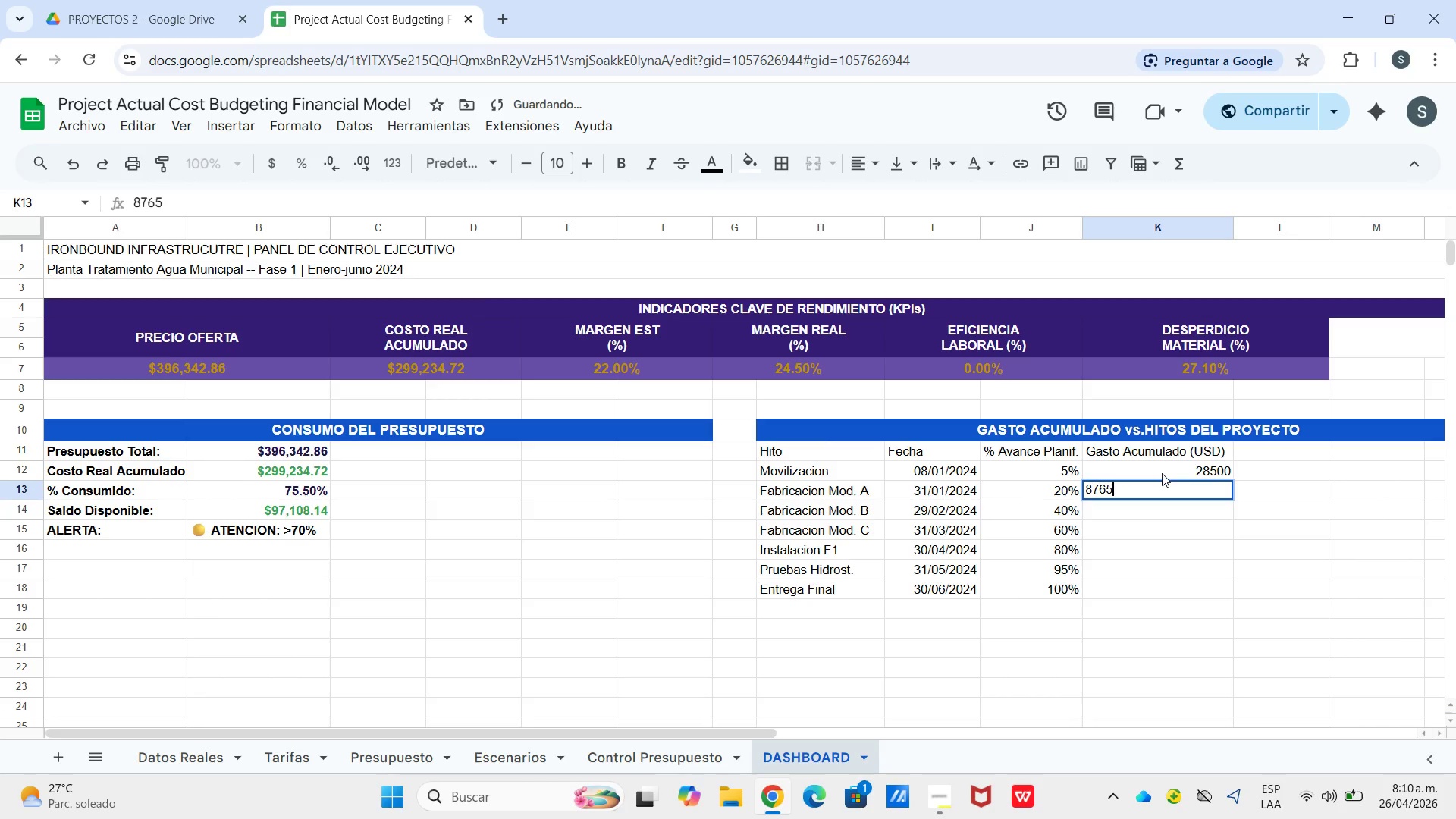 
key(Numpad5)
 